 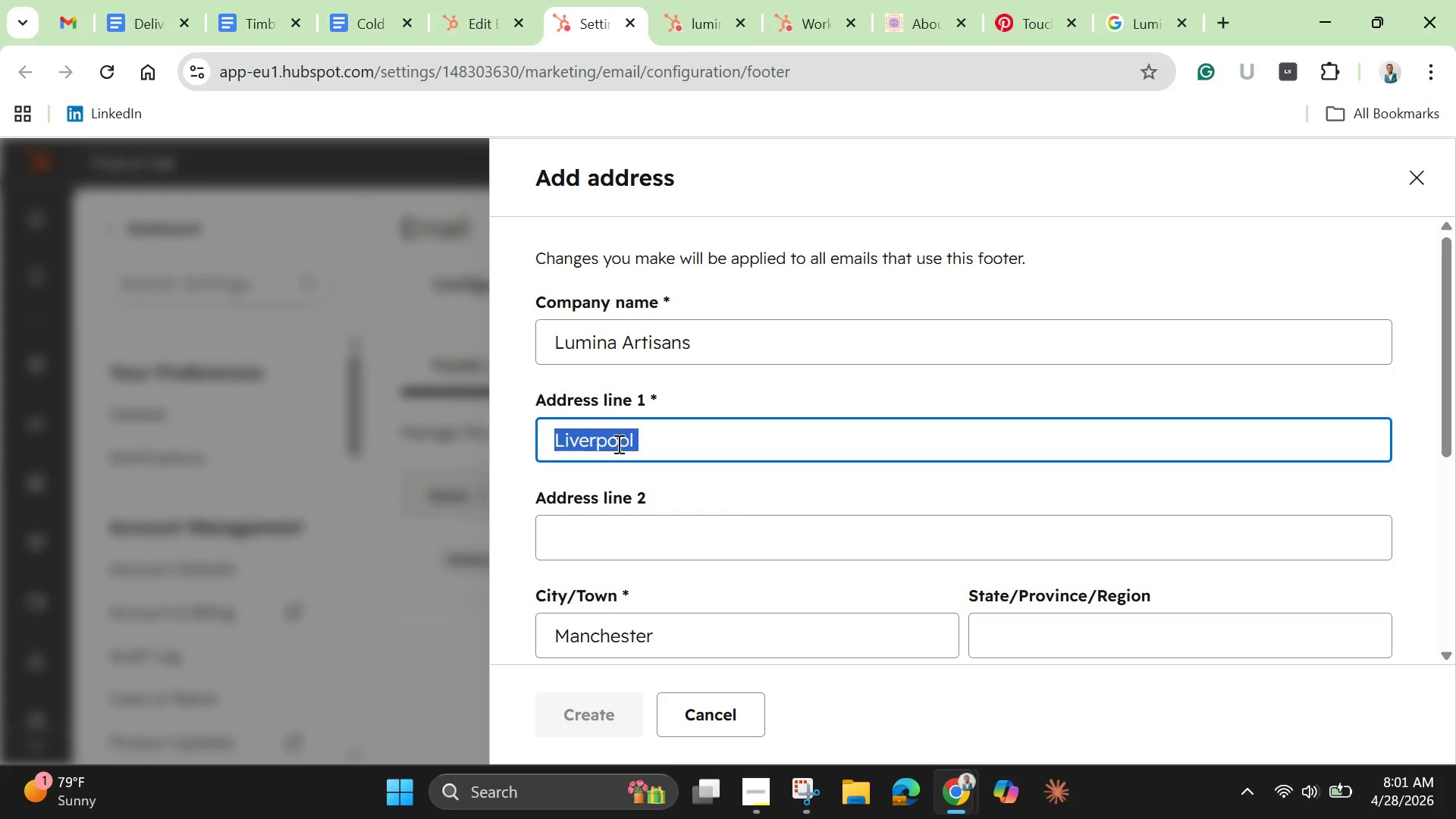 
triple_click([617, 444])
 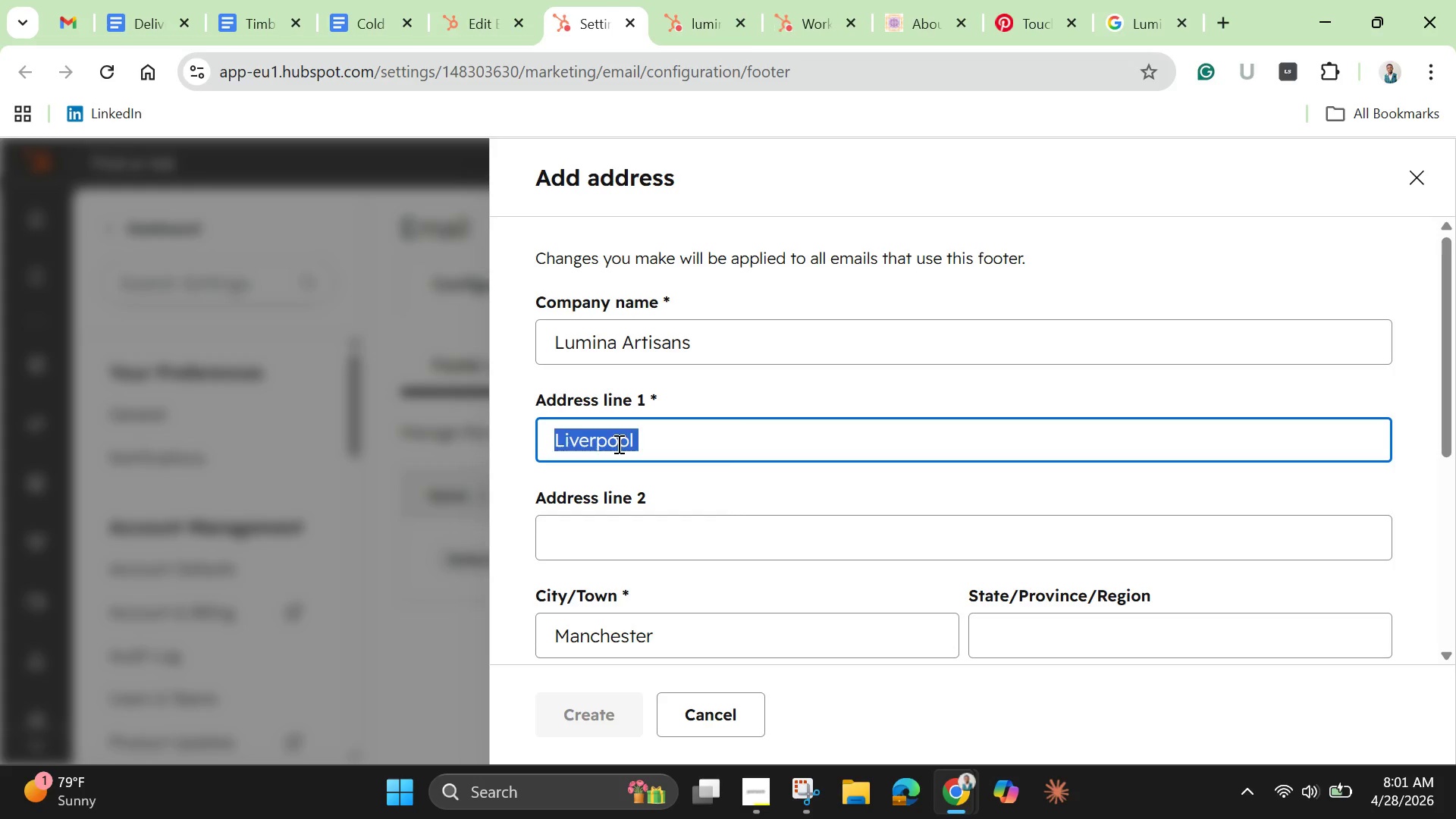 
key(Backspace)
type(12 Fitness Street)
 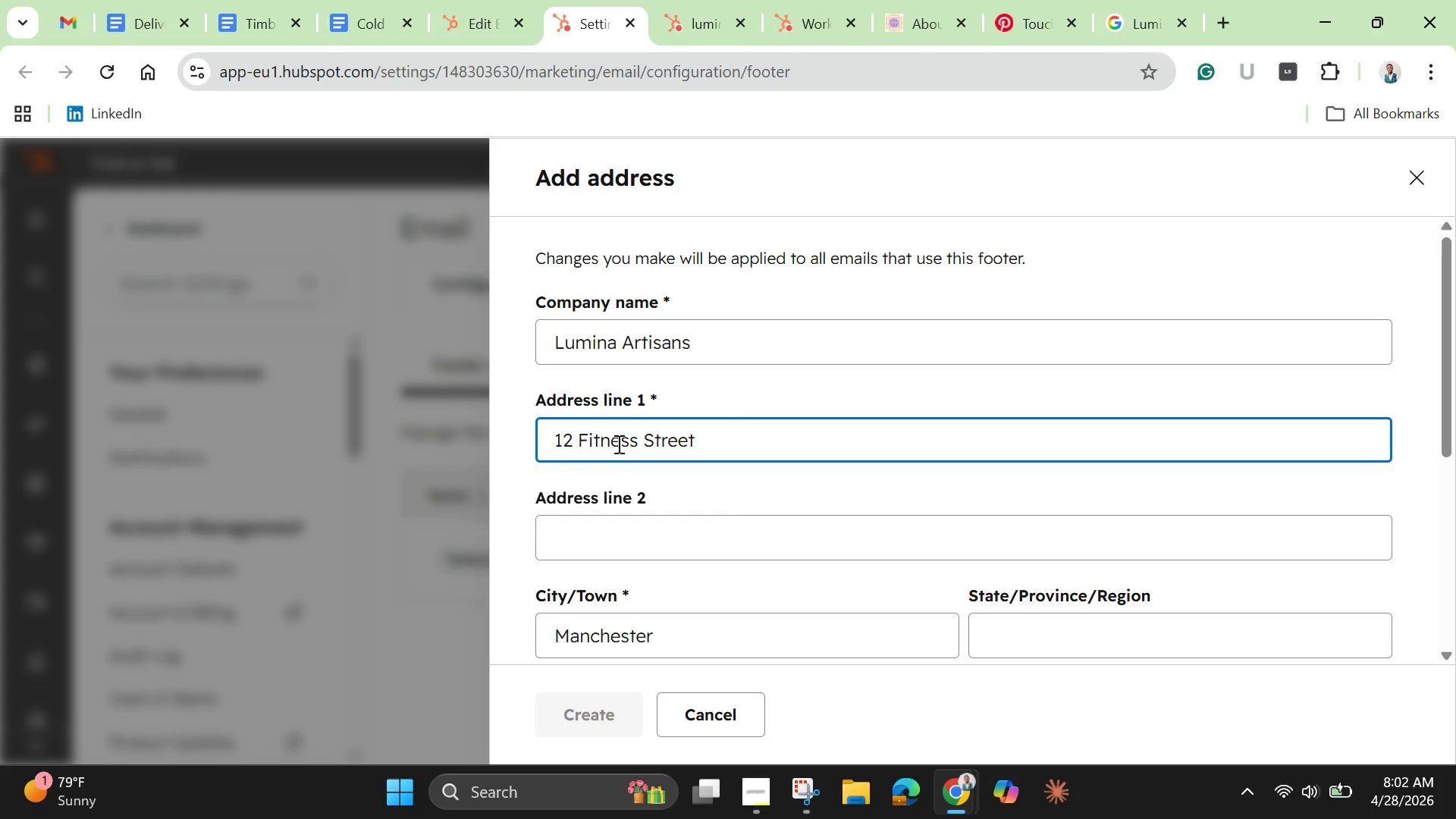 
wait(6.12)
 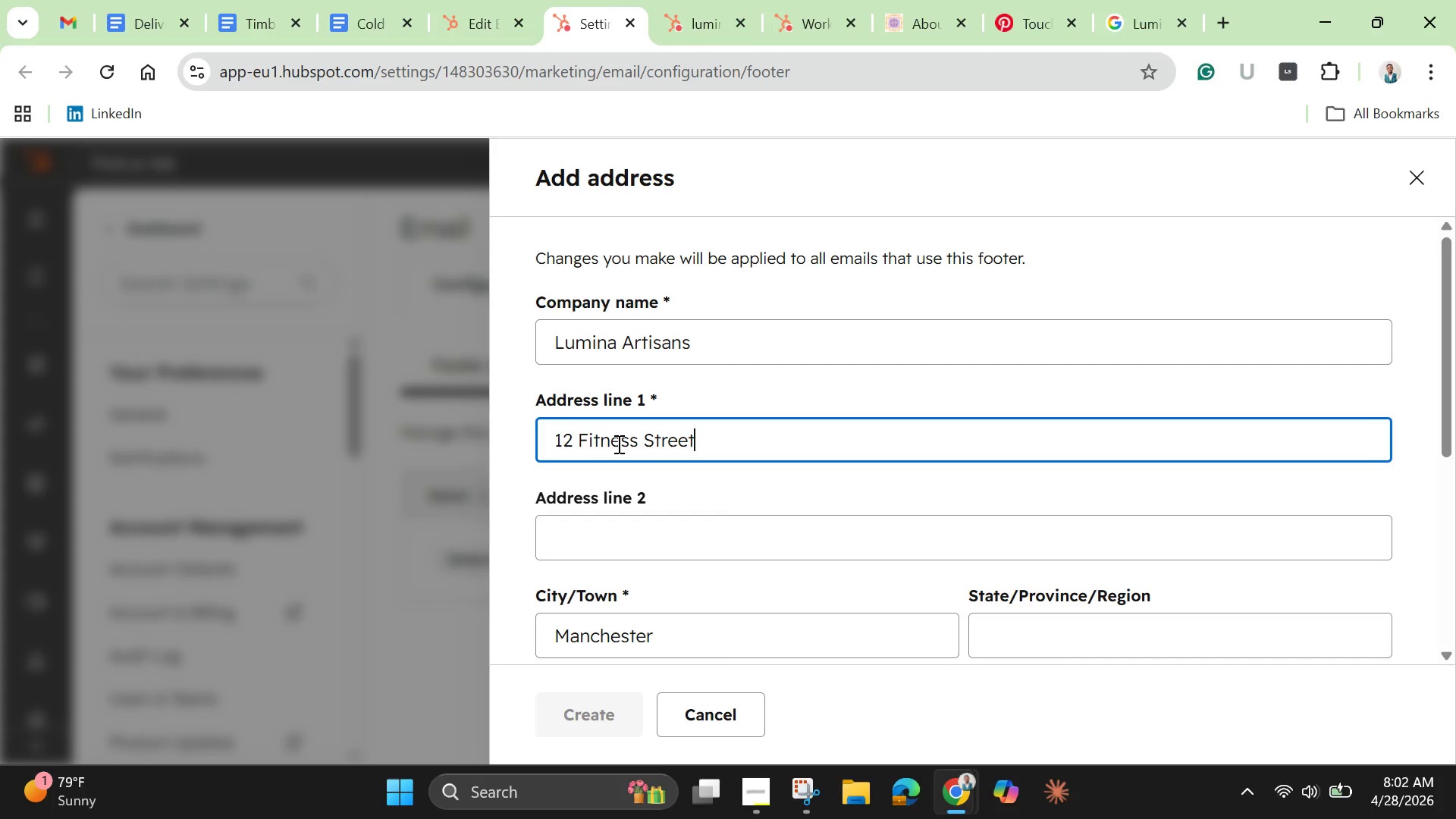 
double_click([699, 634])
 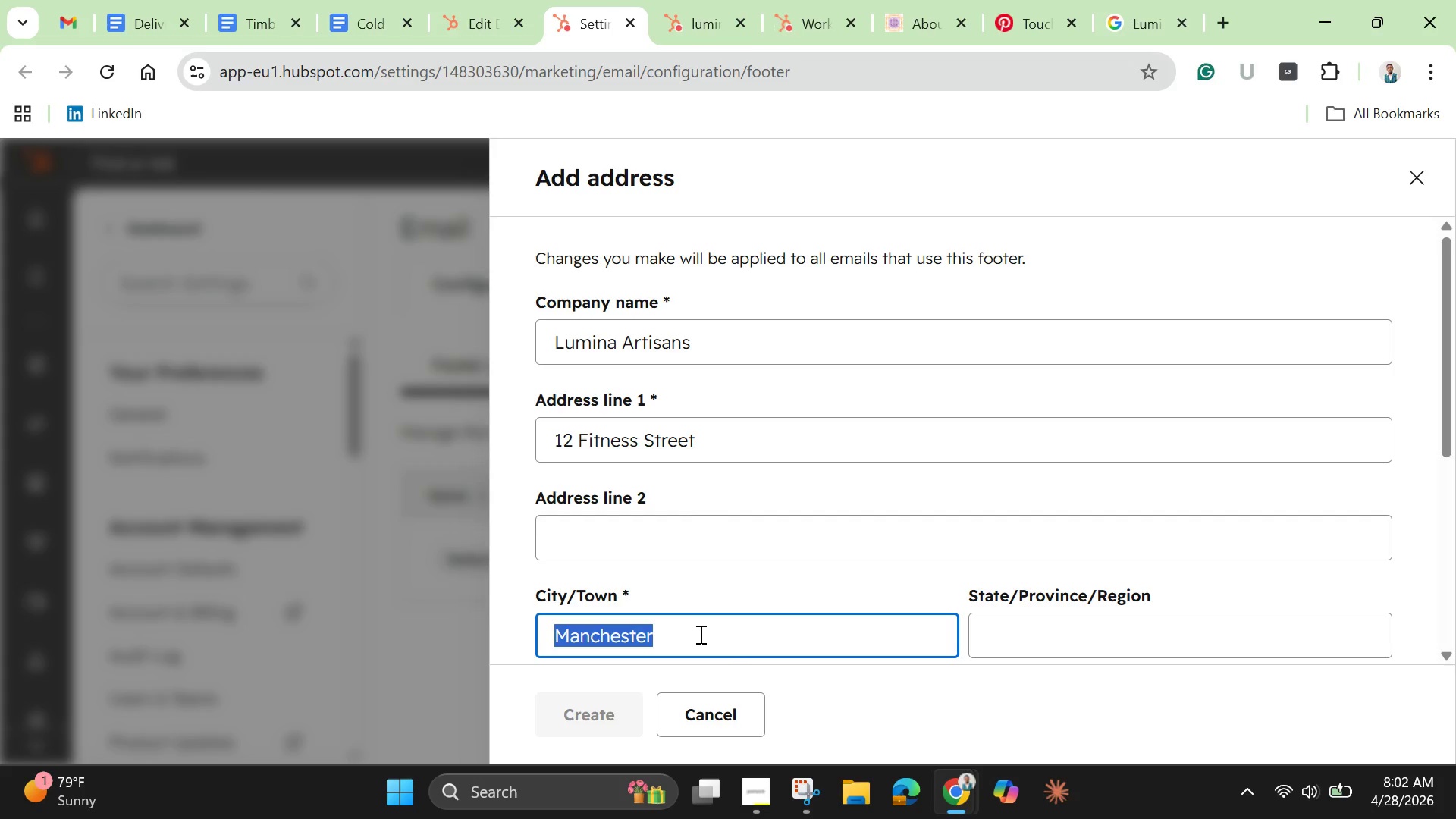 
triple_click([699, 634])
 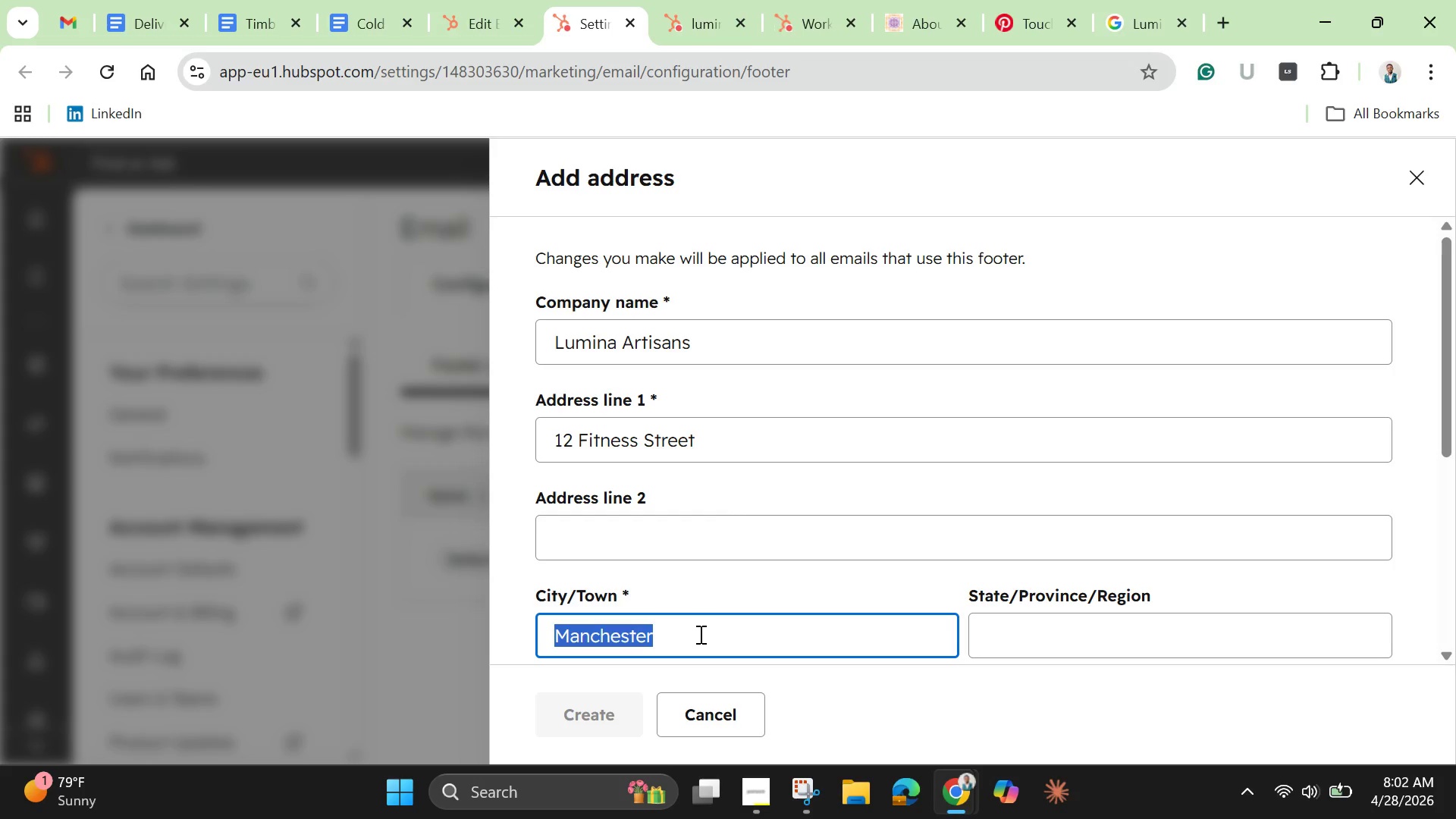 
wait(29.47)
 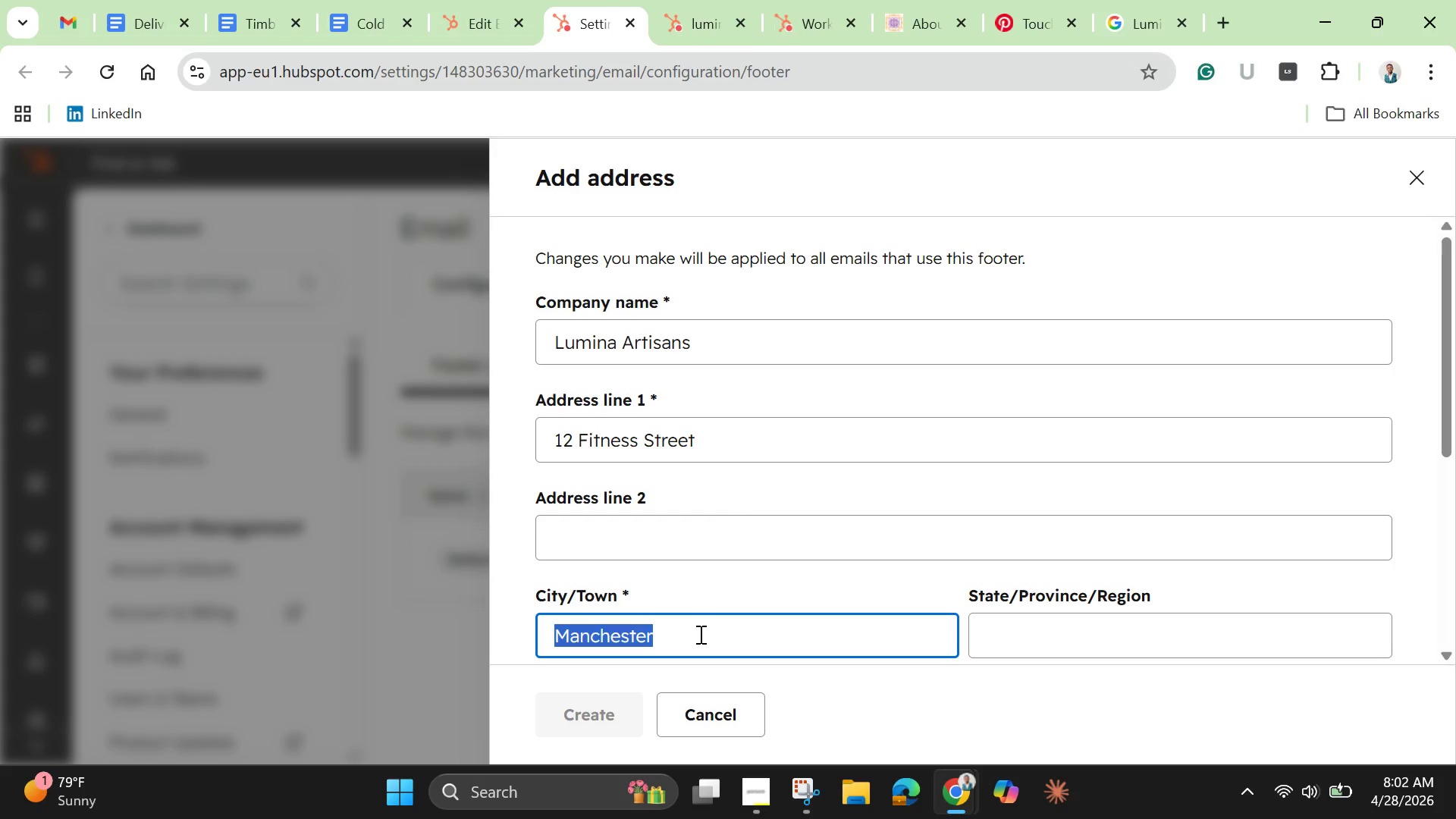 
key(Enter)
 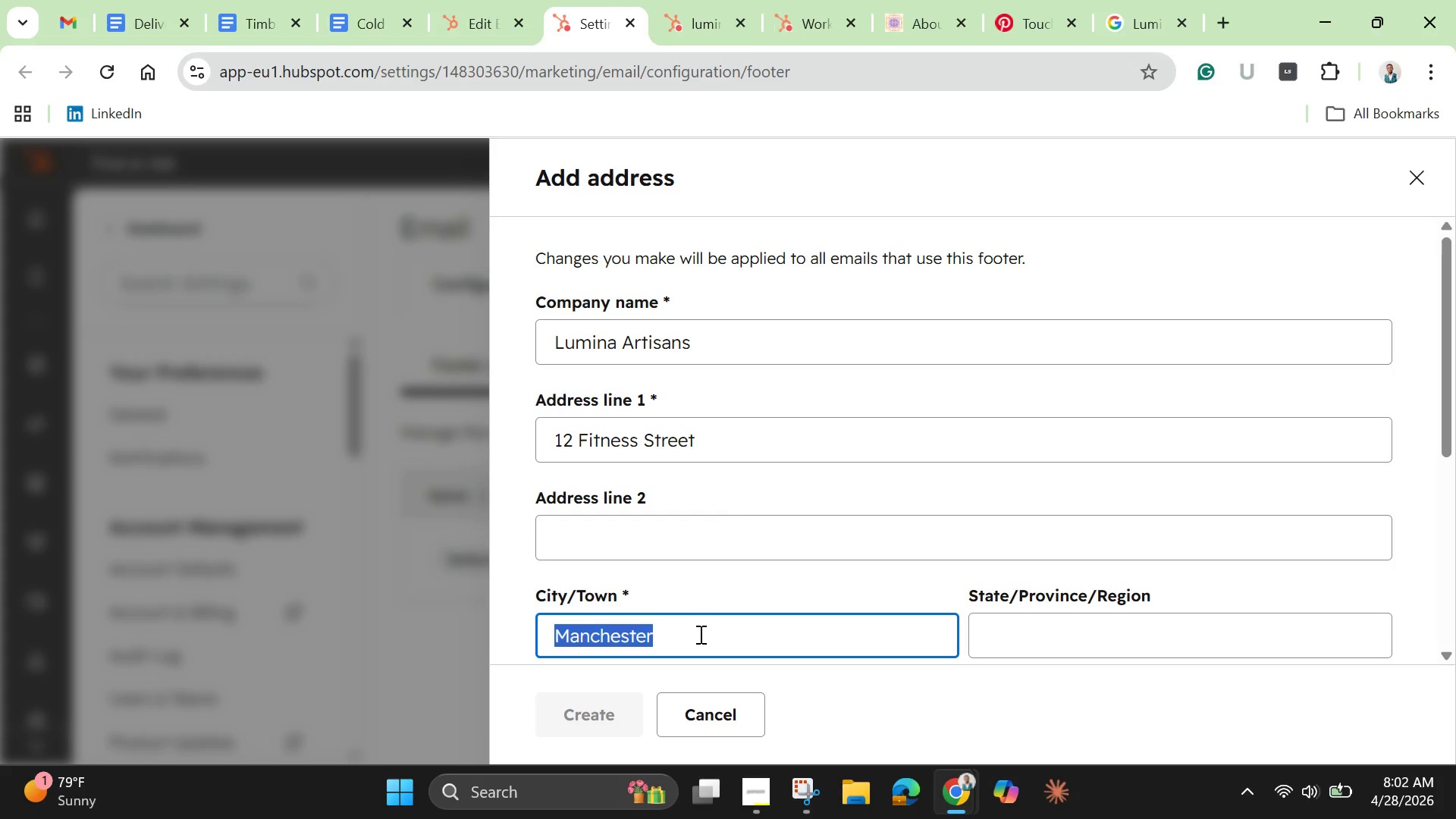 
key(Backspace)
type(Lagod )
key(Backspace)
key(Backspace)
 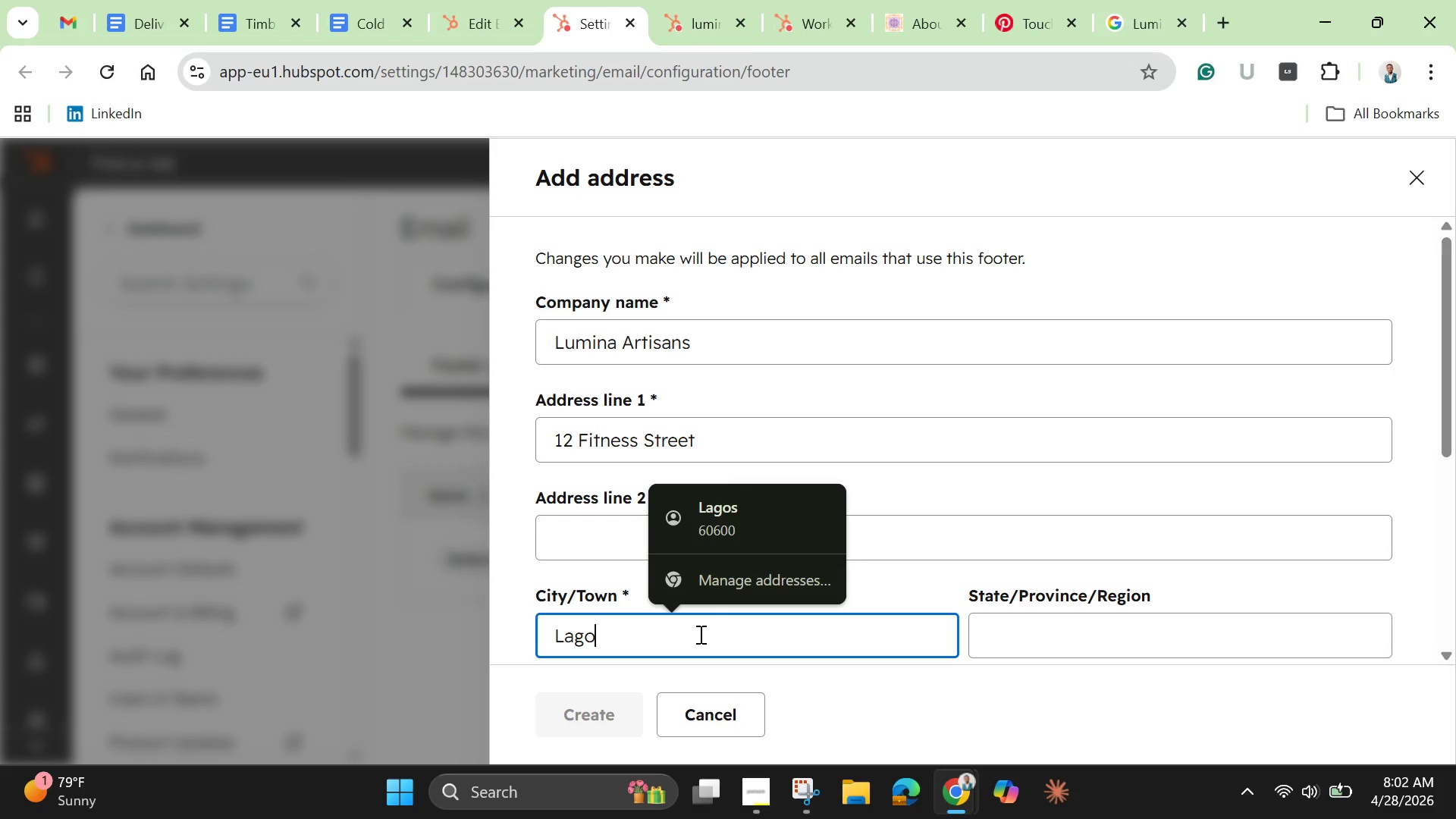 
hold_key(key=S, duration=0.34)
 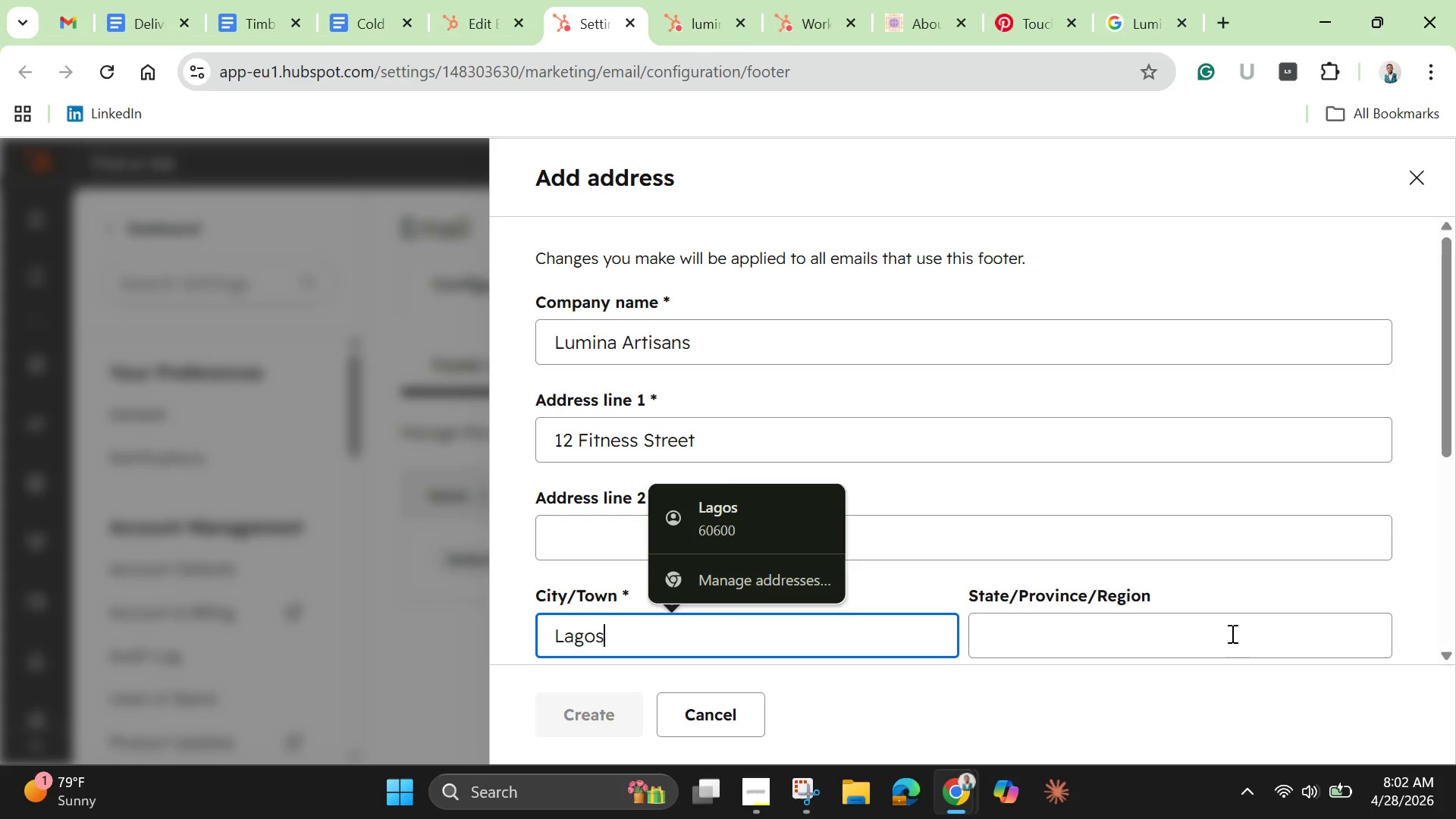 
left_click([1156, 643])
 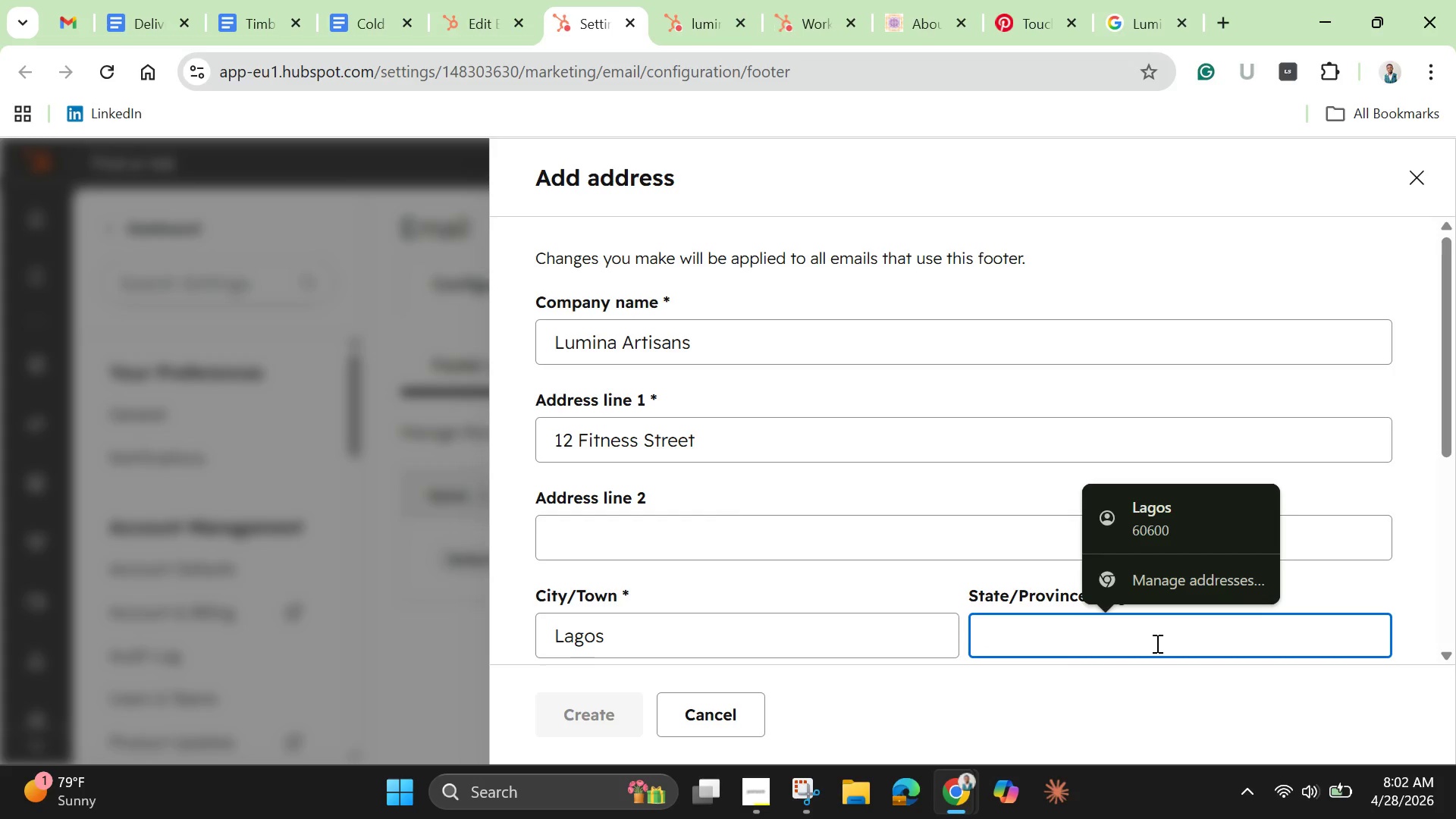 
type(Nigeria)
 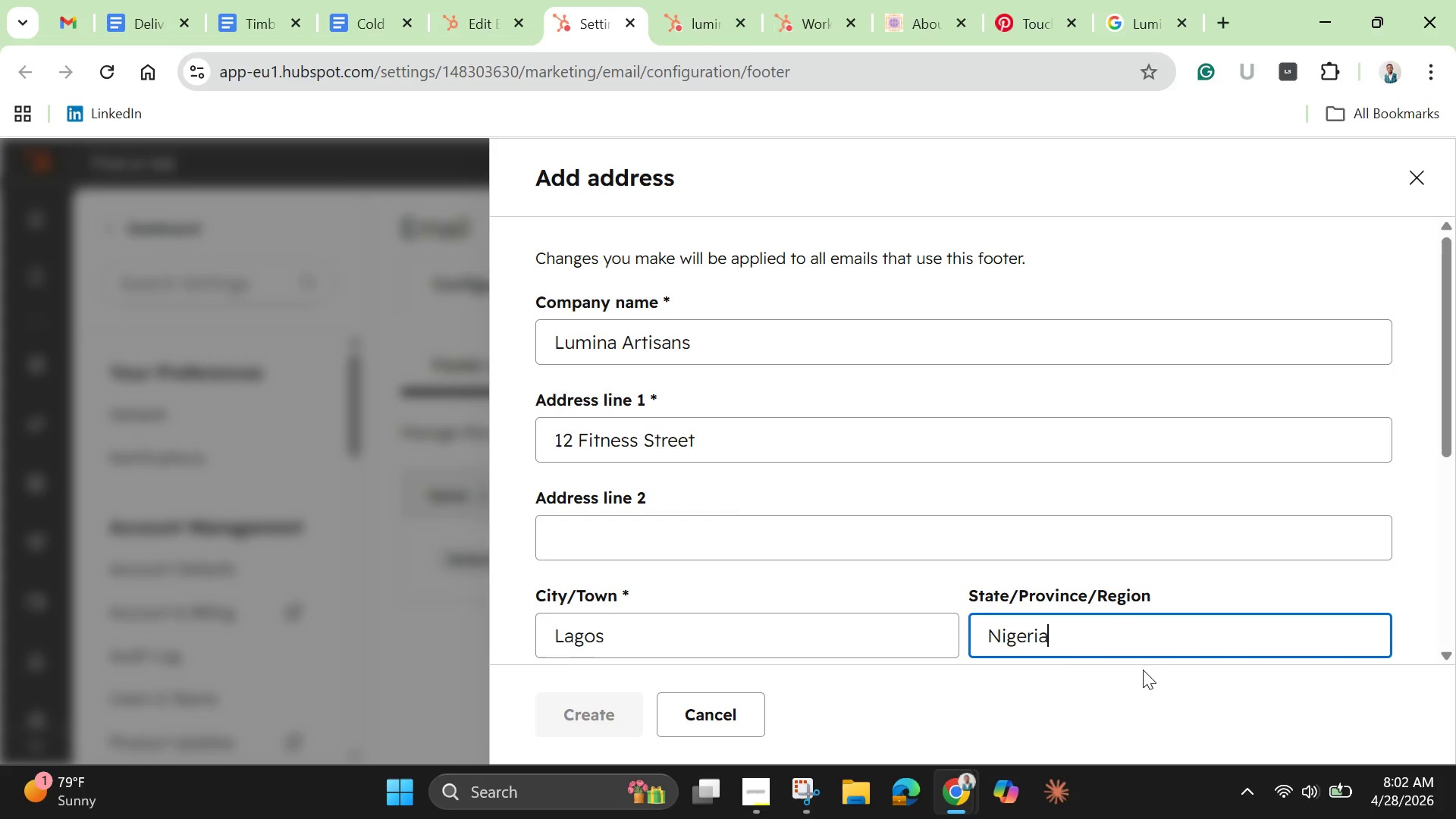 
left_click([1122, 692])
 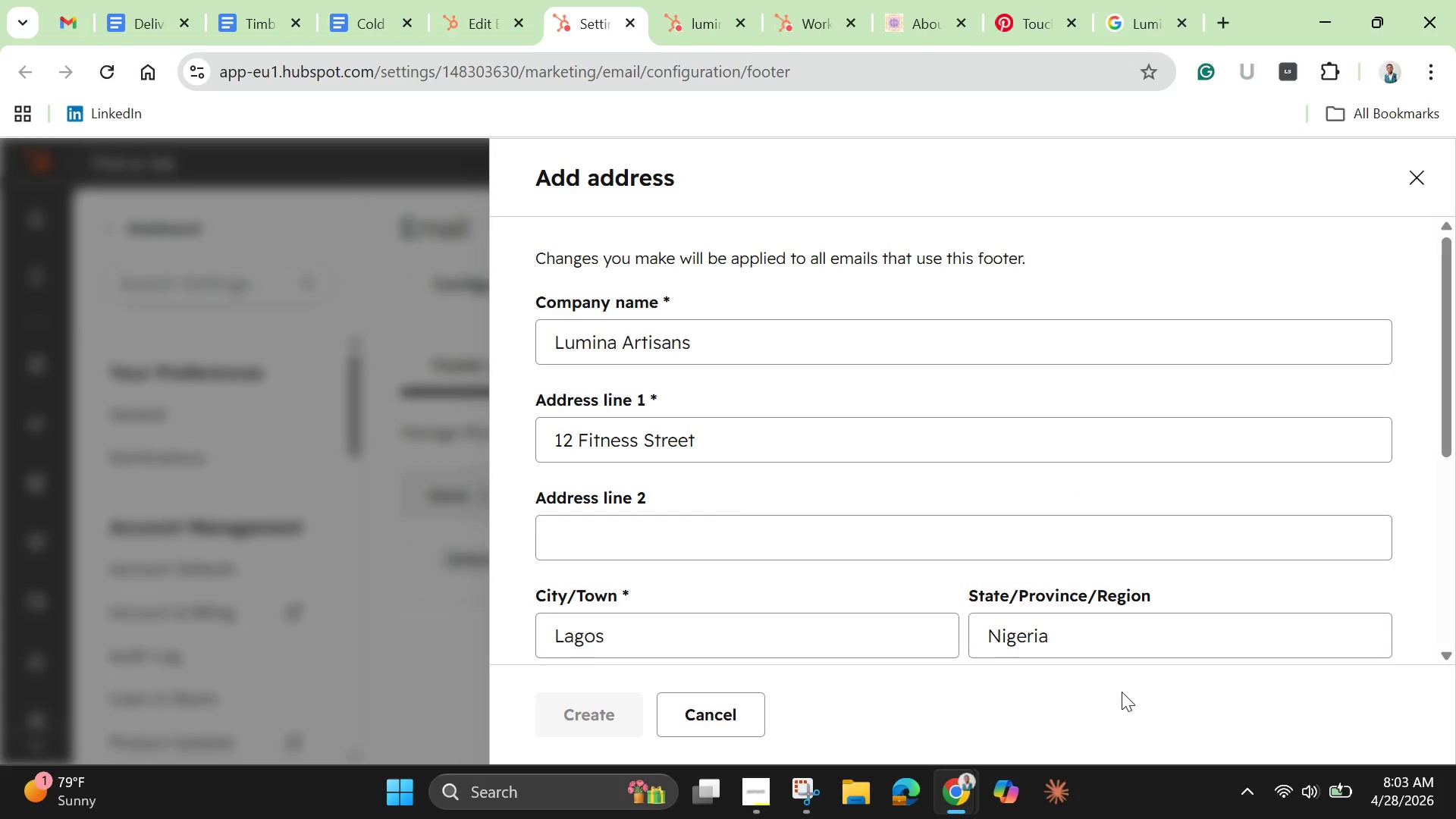 
scroll: coordinate [1122, 692], scroll_direction: down, amount: 3.0
 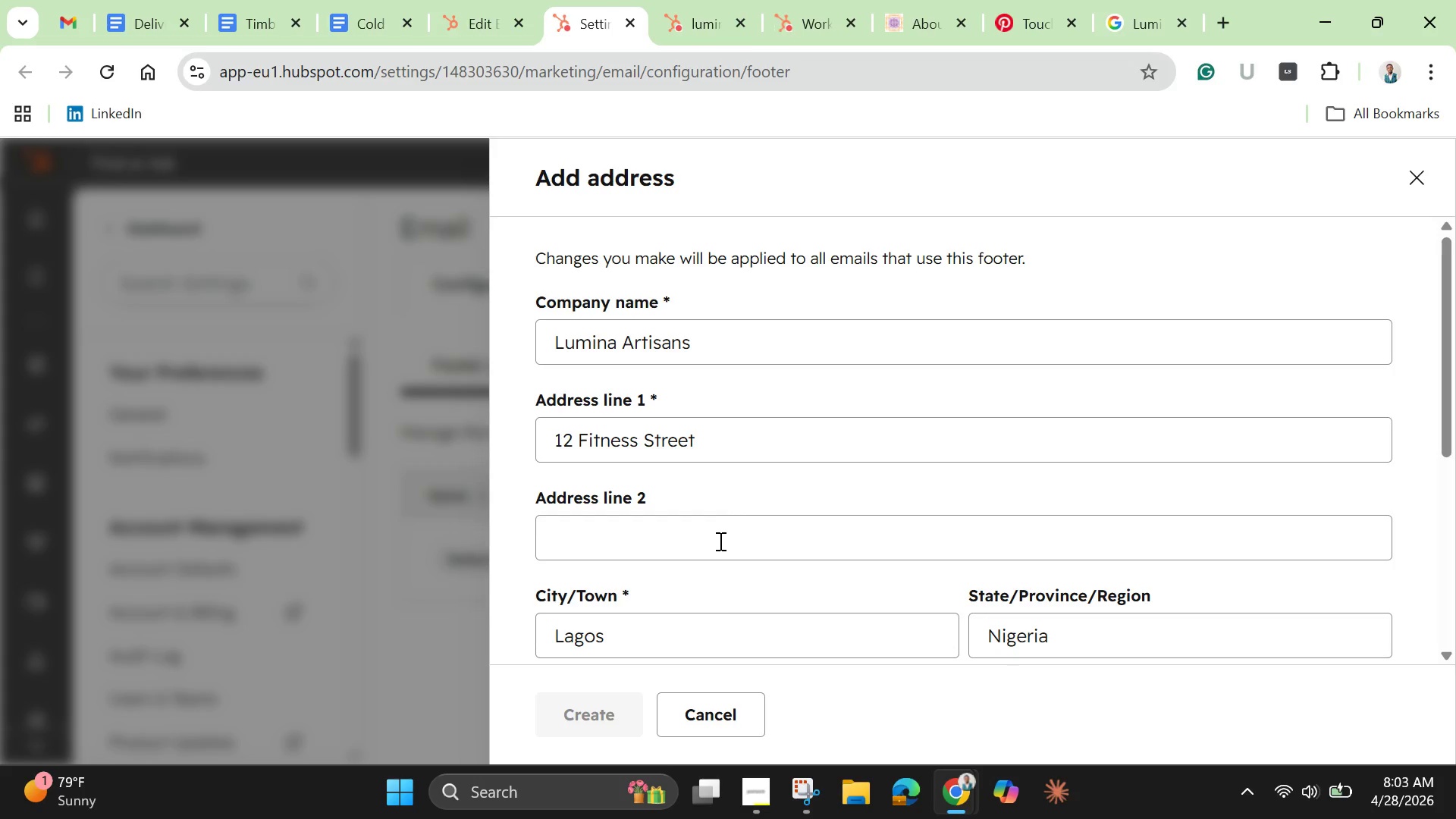 
left_click([719, 541])
 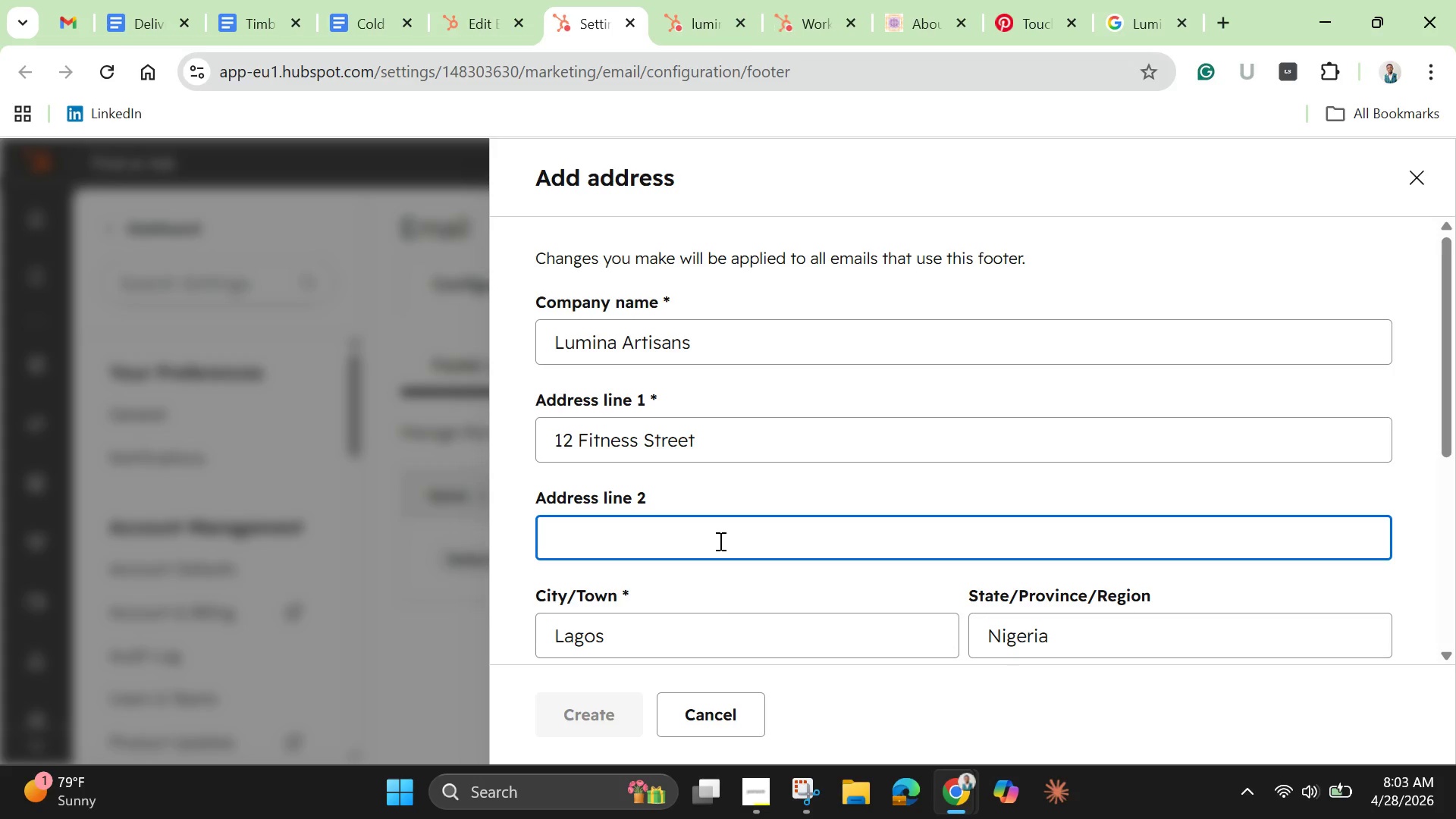 
scroll: coordinate [750, 542], scroll_direction: down, amount: 4.0
 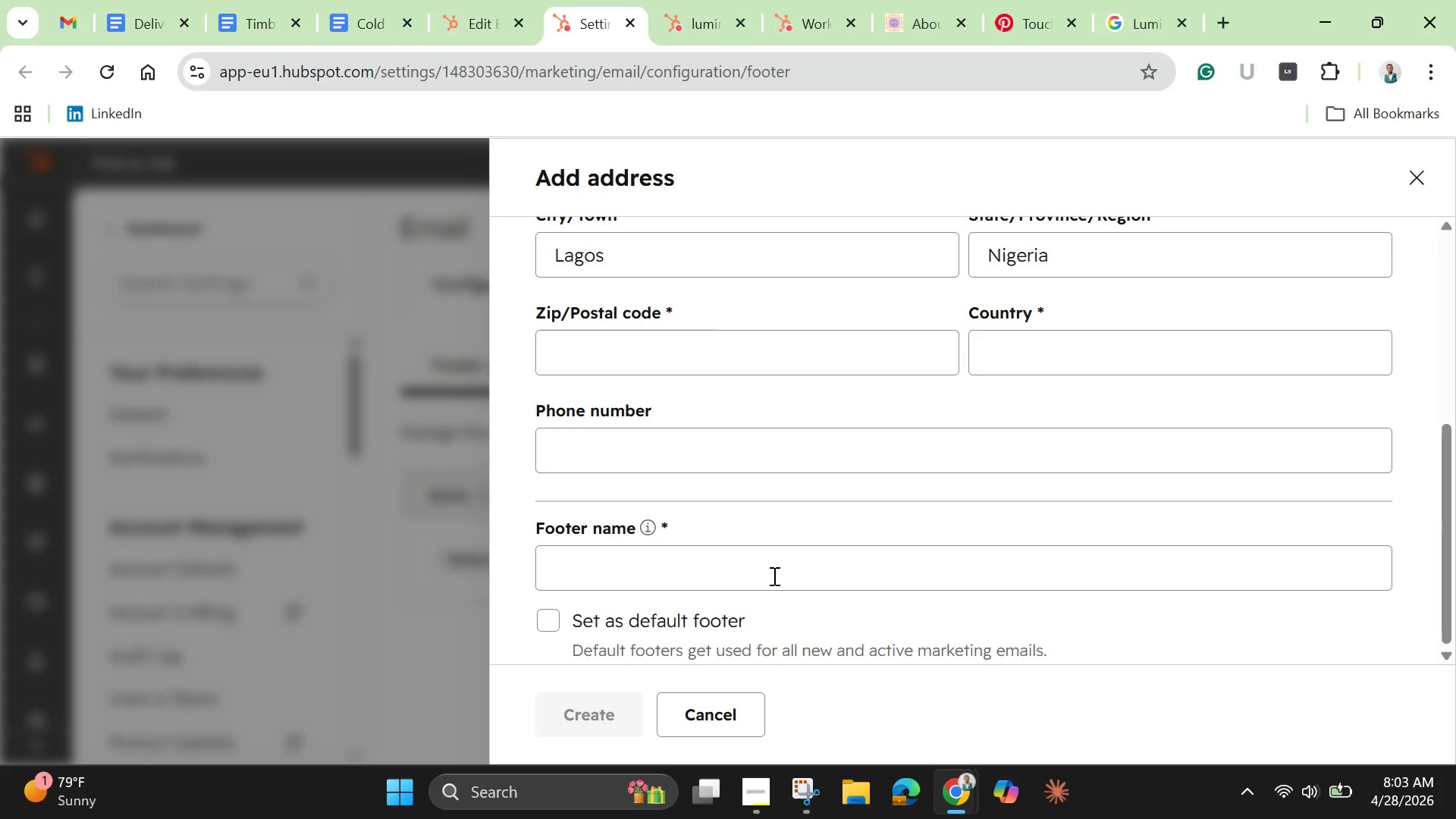 
mouse_move([775, 560])
 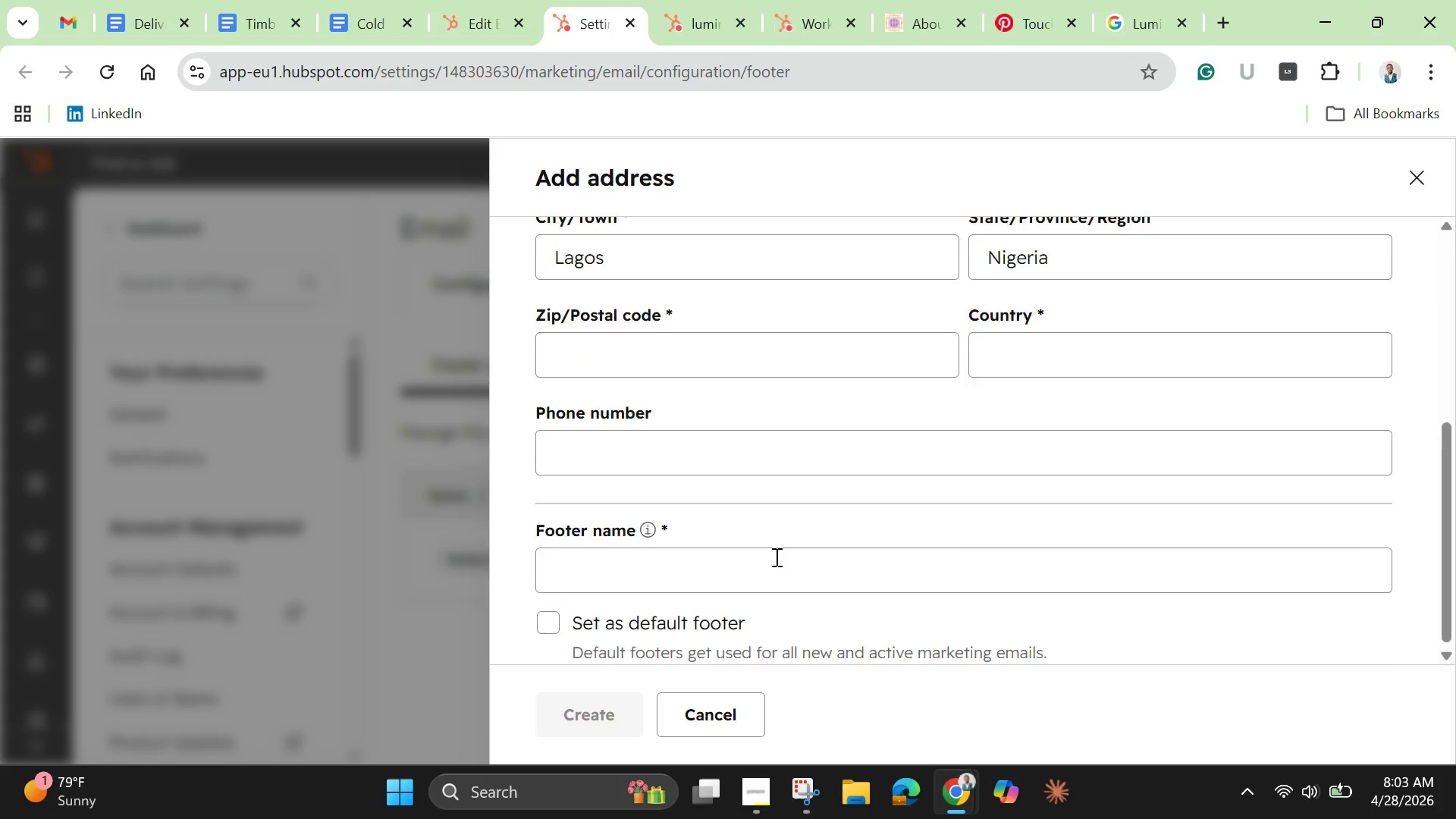 
scroll: coordinate [775, 557], scroll_direction: up, amount: 1.0
 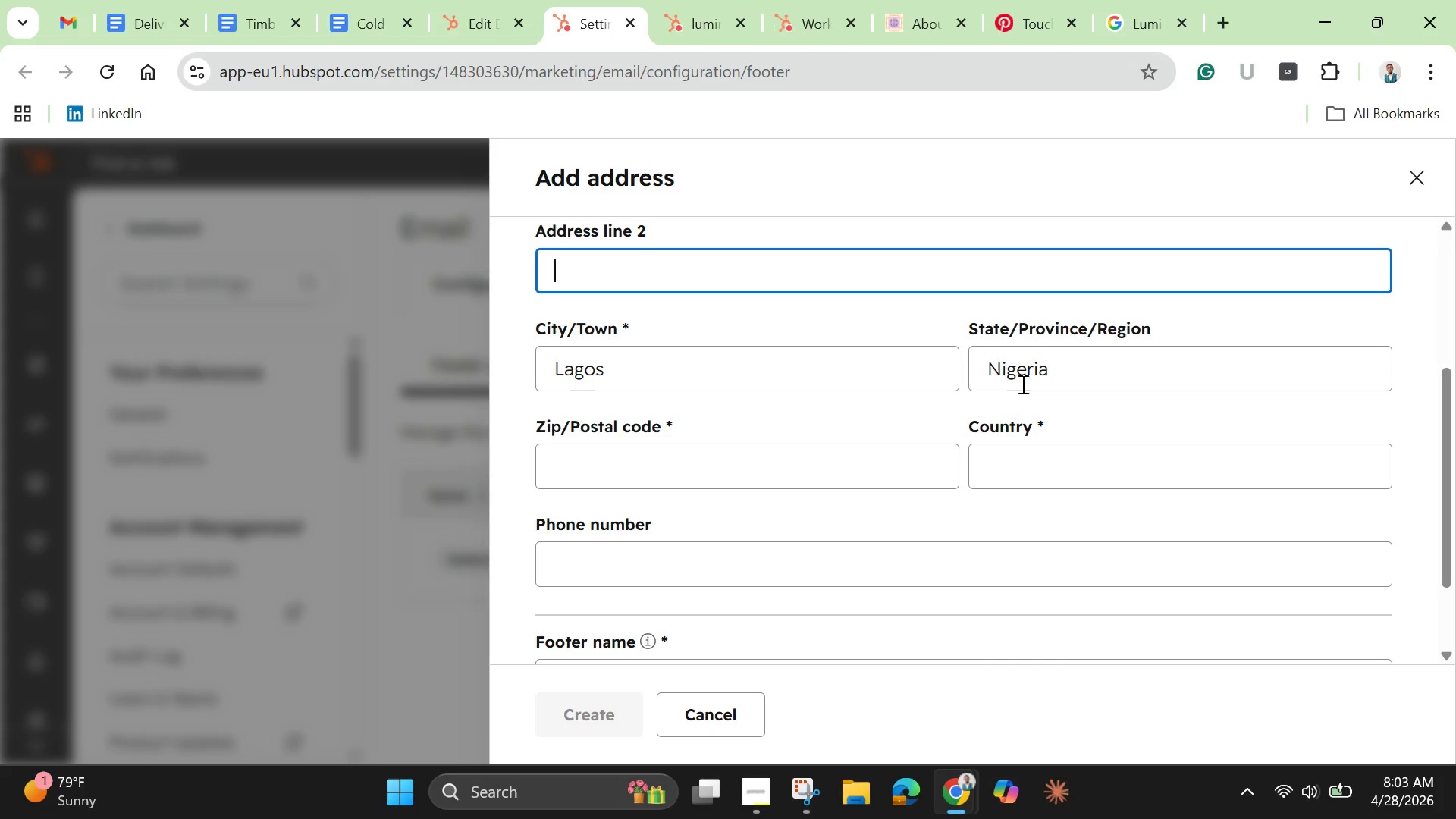 
double_click([1065, 369])
 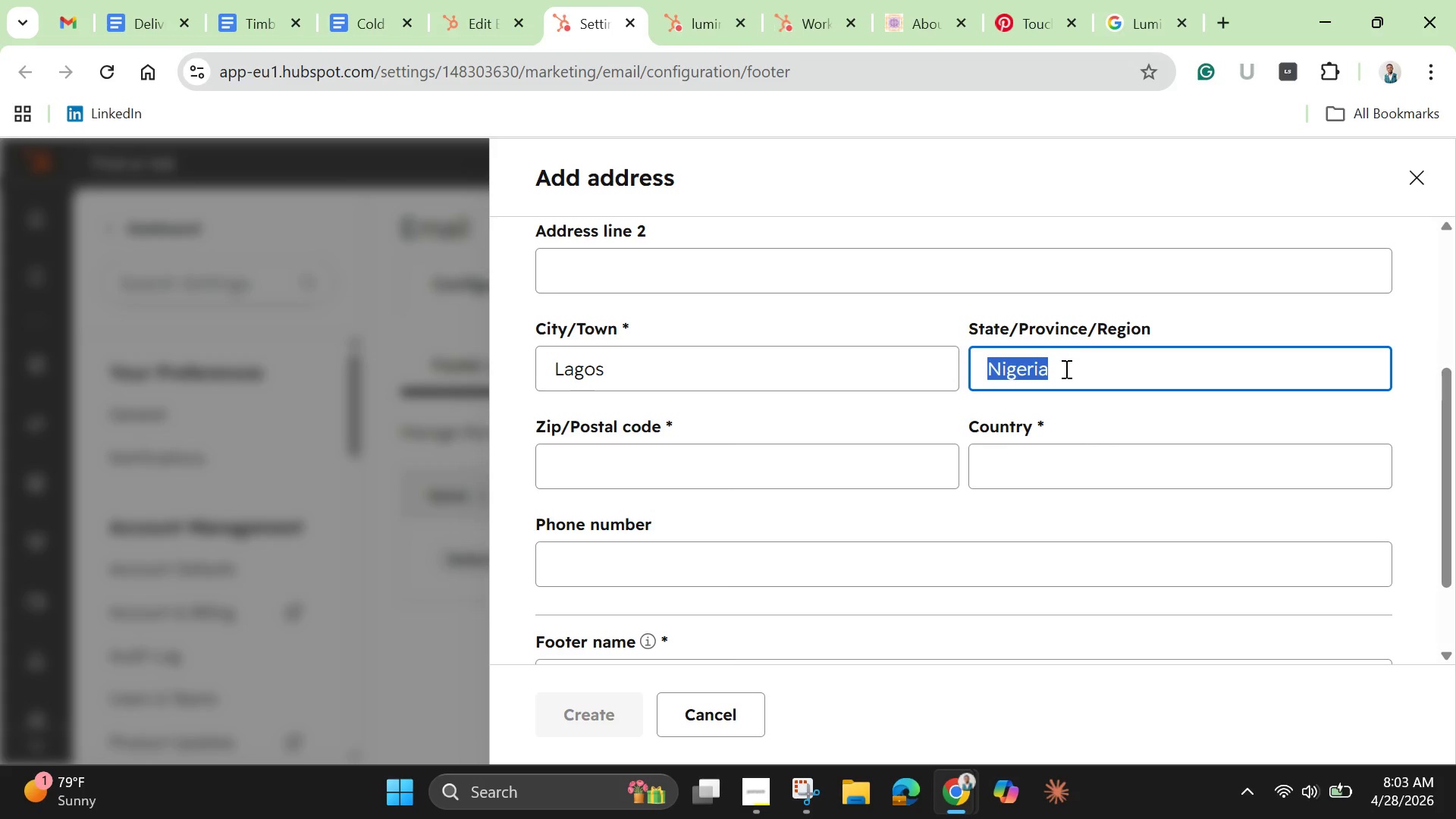 
triple_click([1065, 369])
 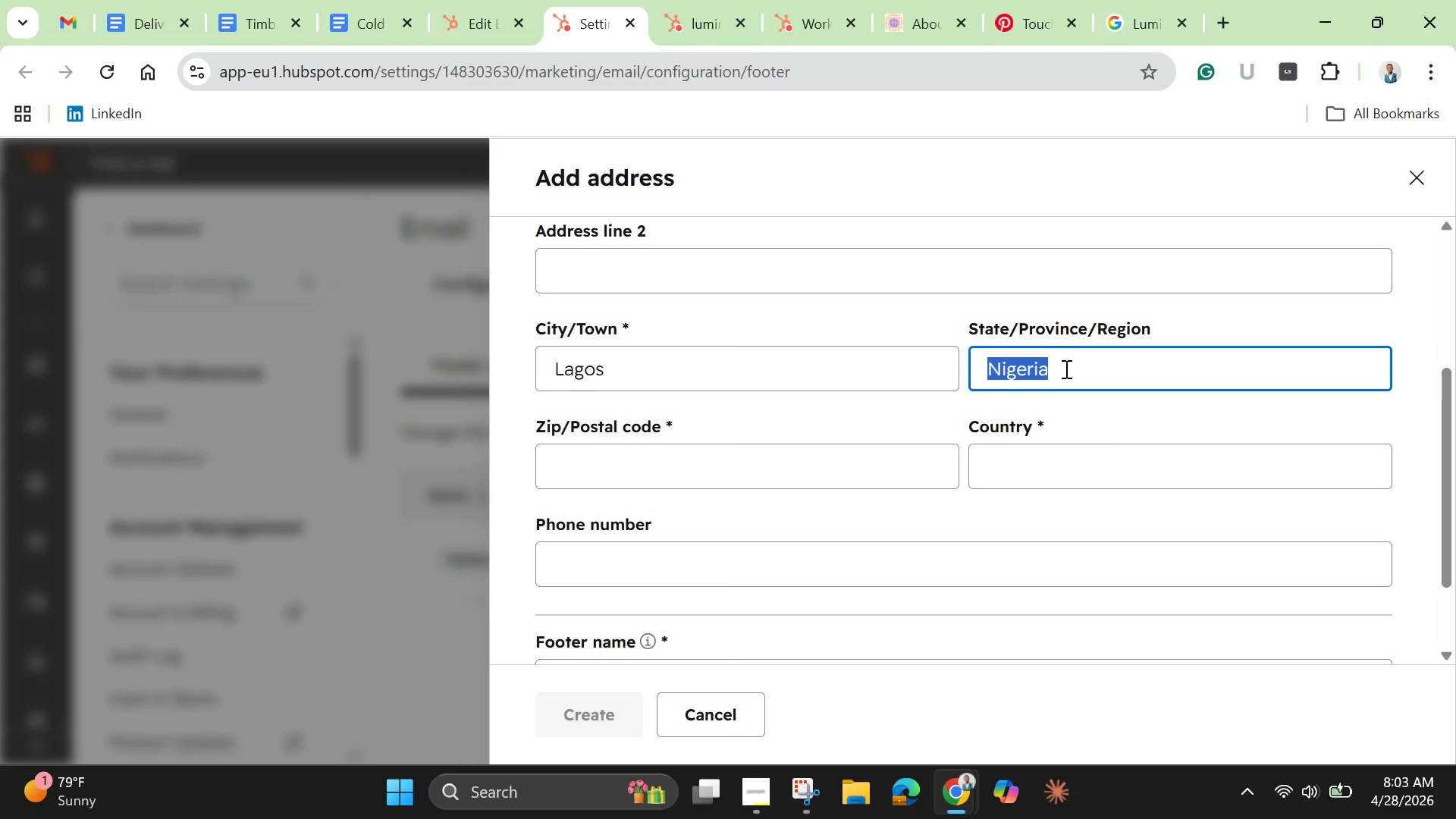 
key(Backspace)
 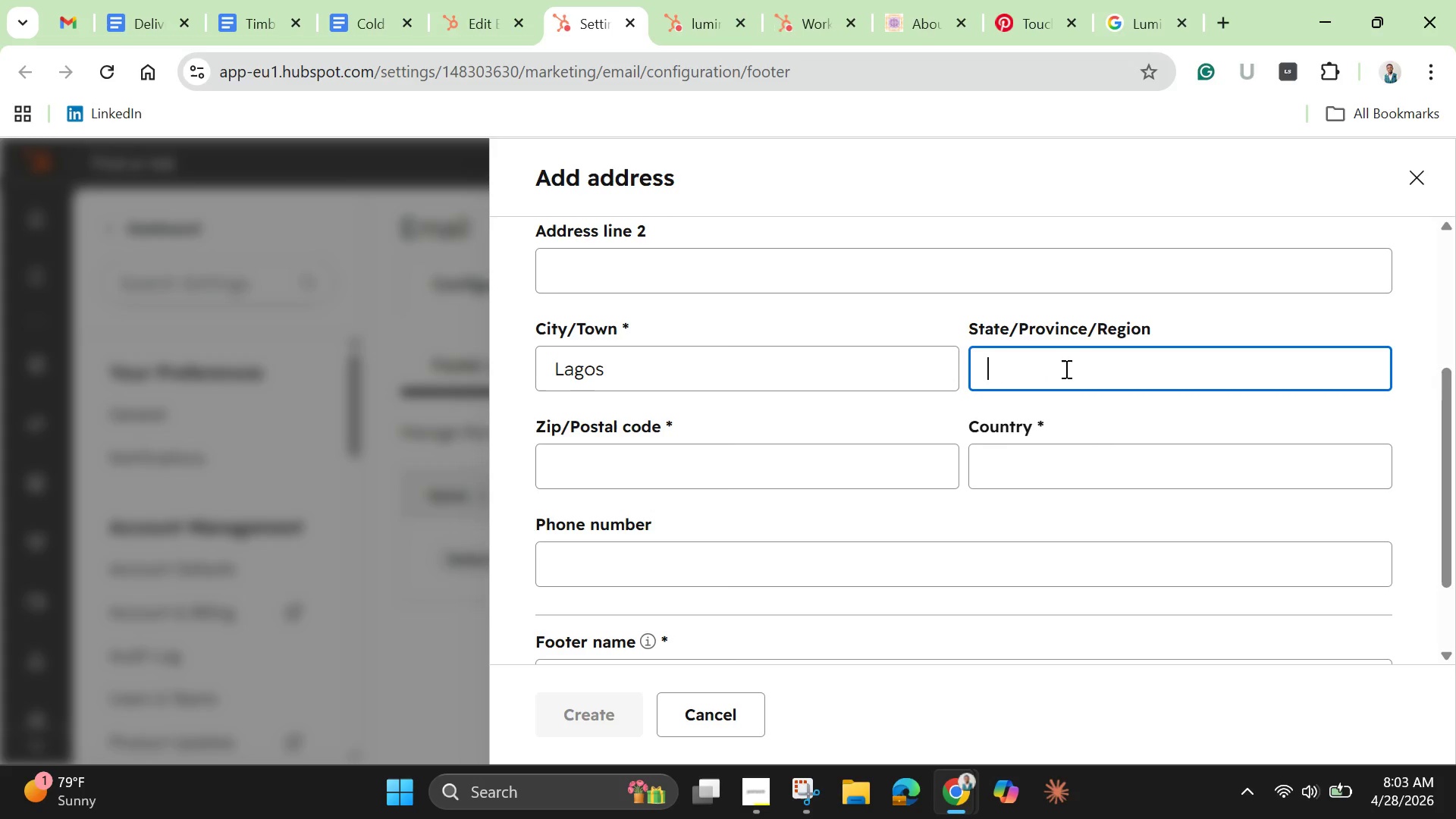 
hold_key(key=ShiftLeft, duration=0.39)
 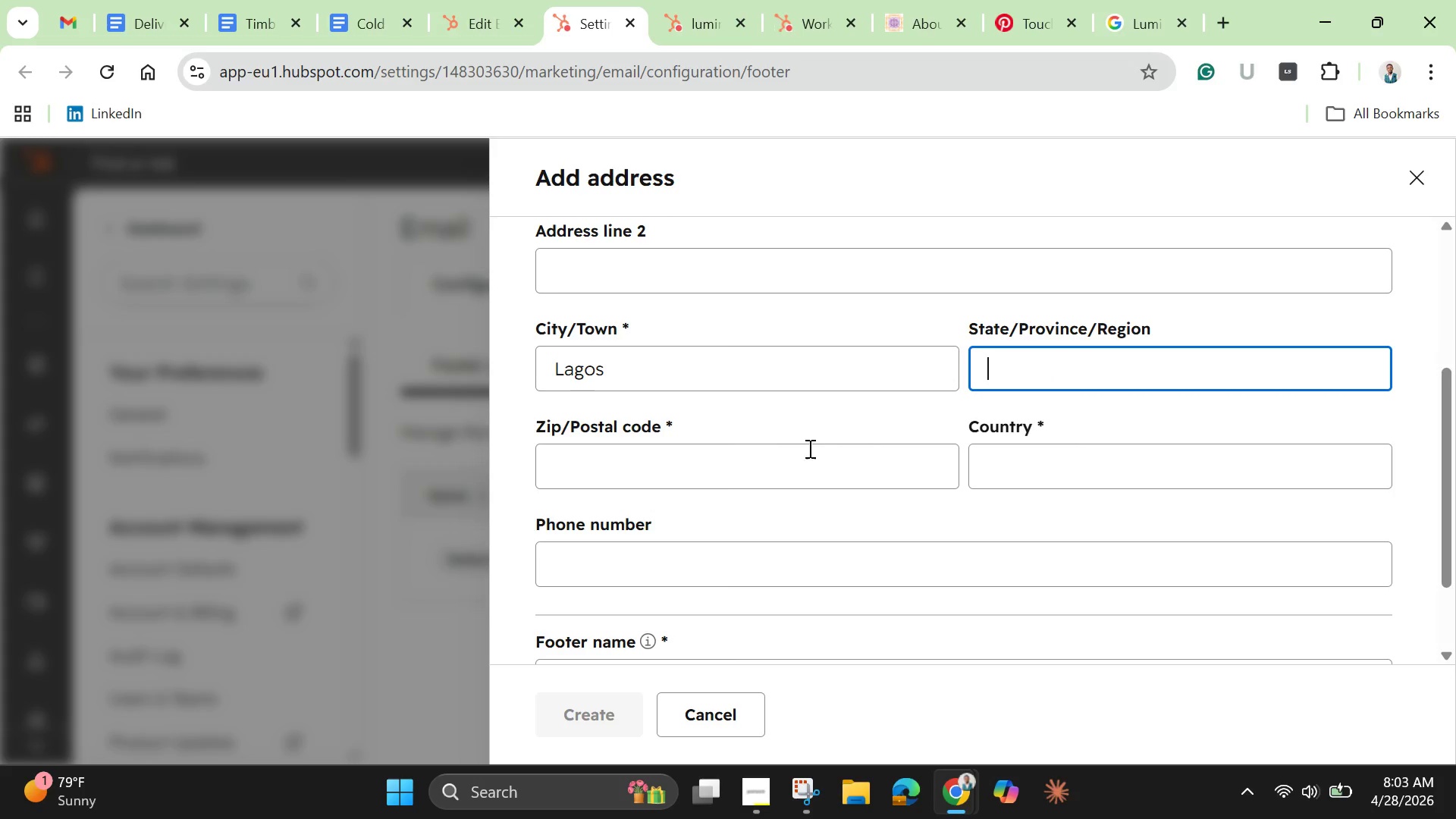 
left_click([791, 476])
 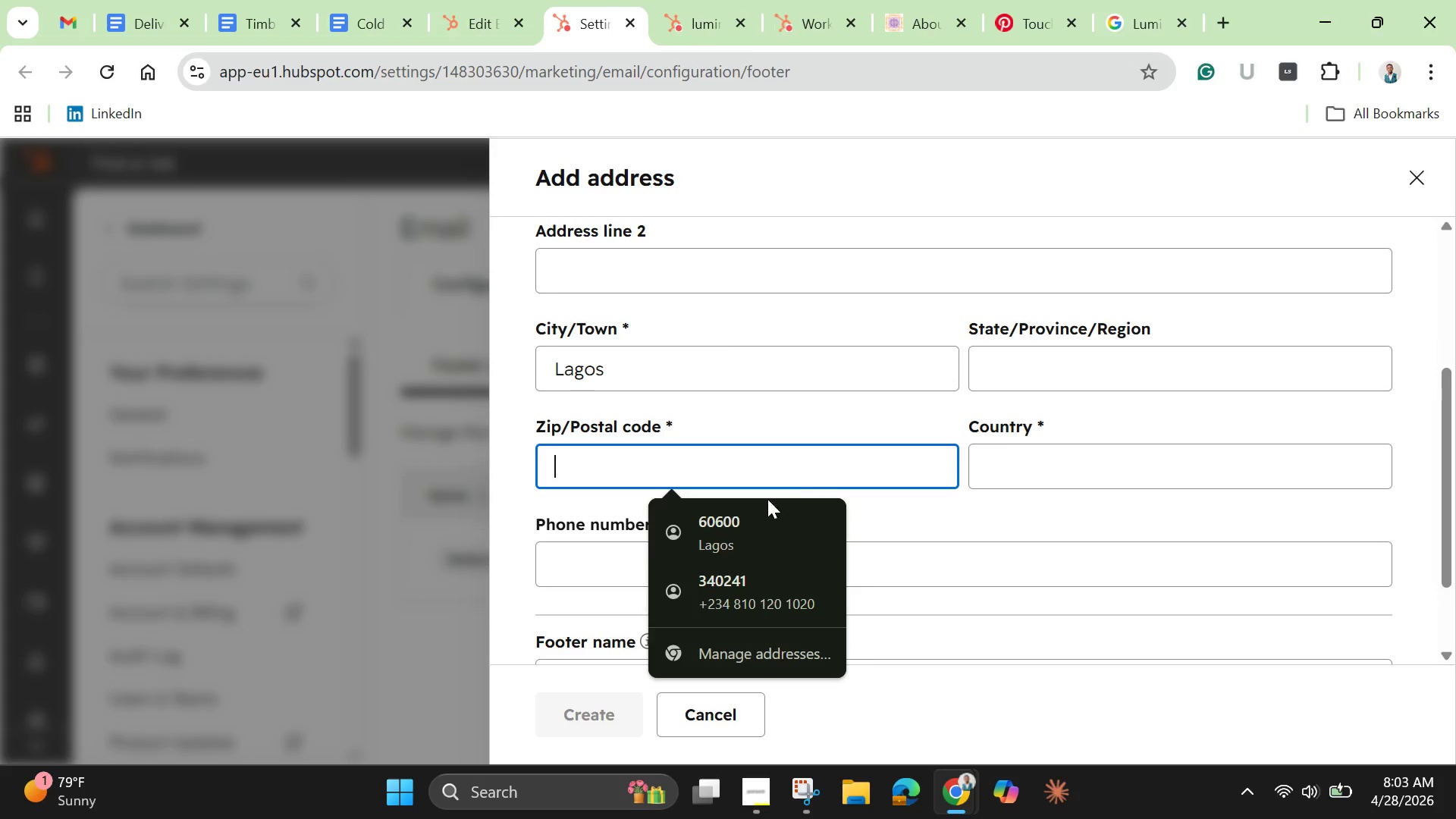 
left_click([728, 516])
 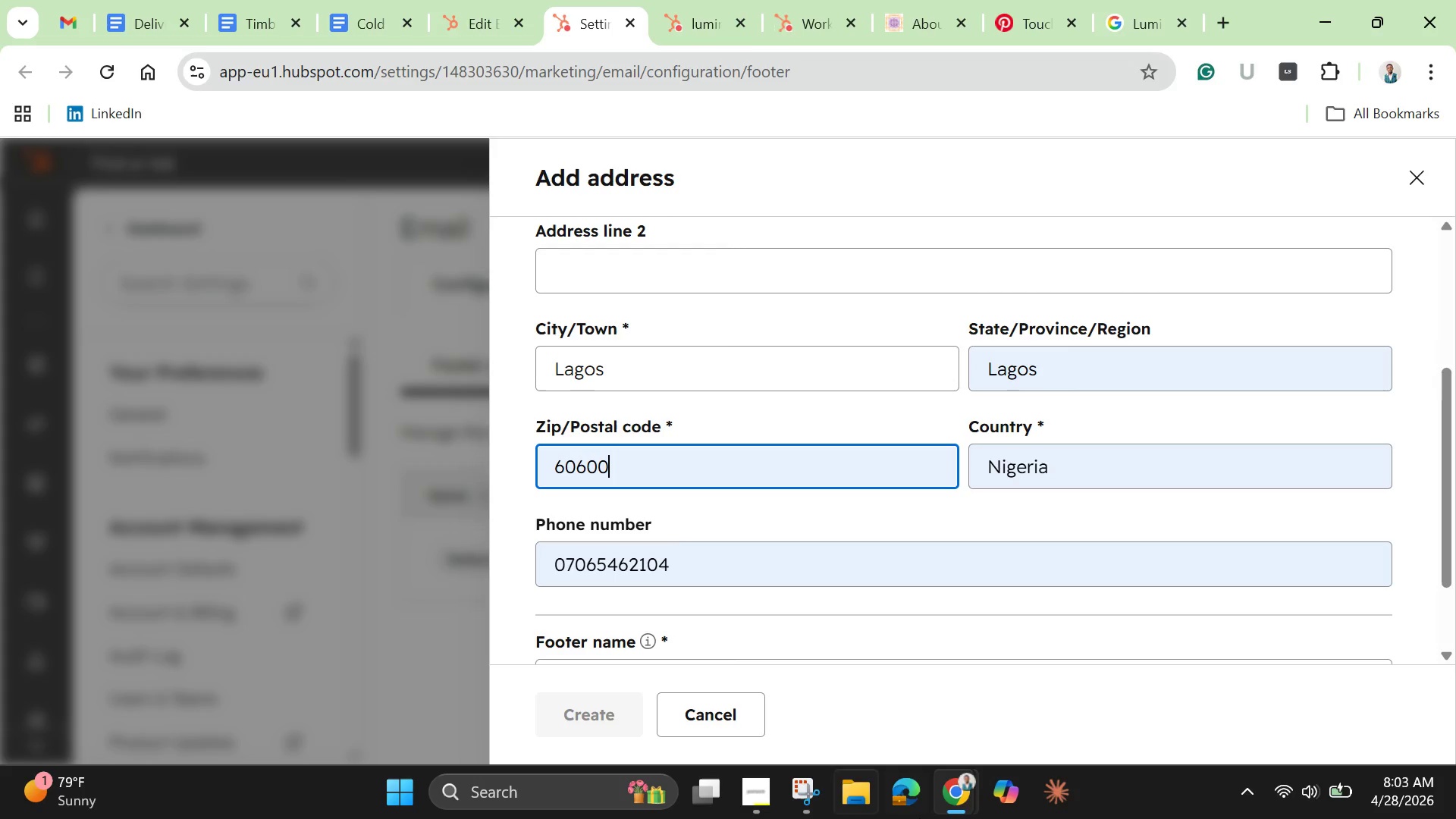 
wait(5.99)
 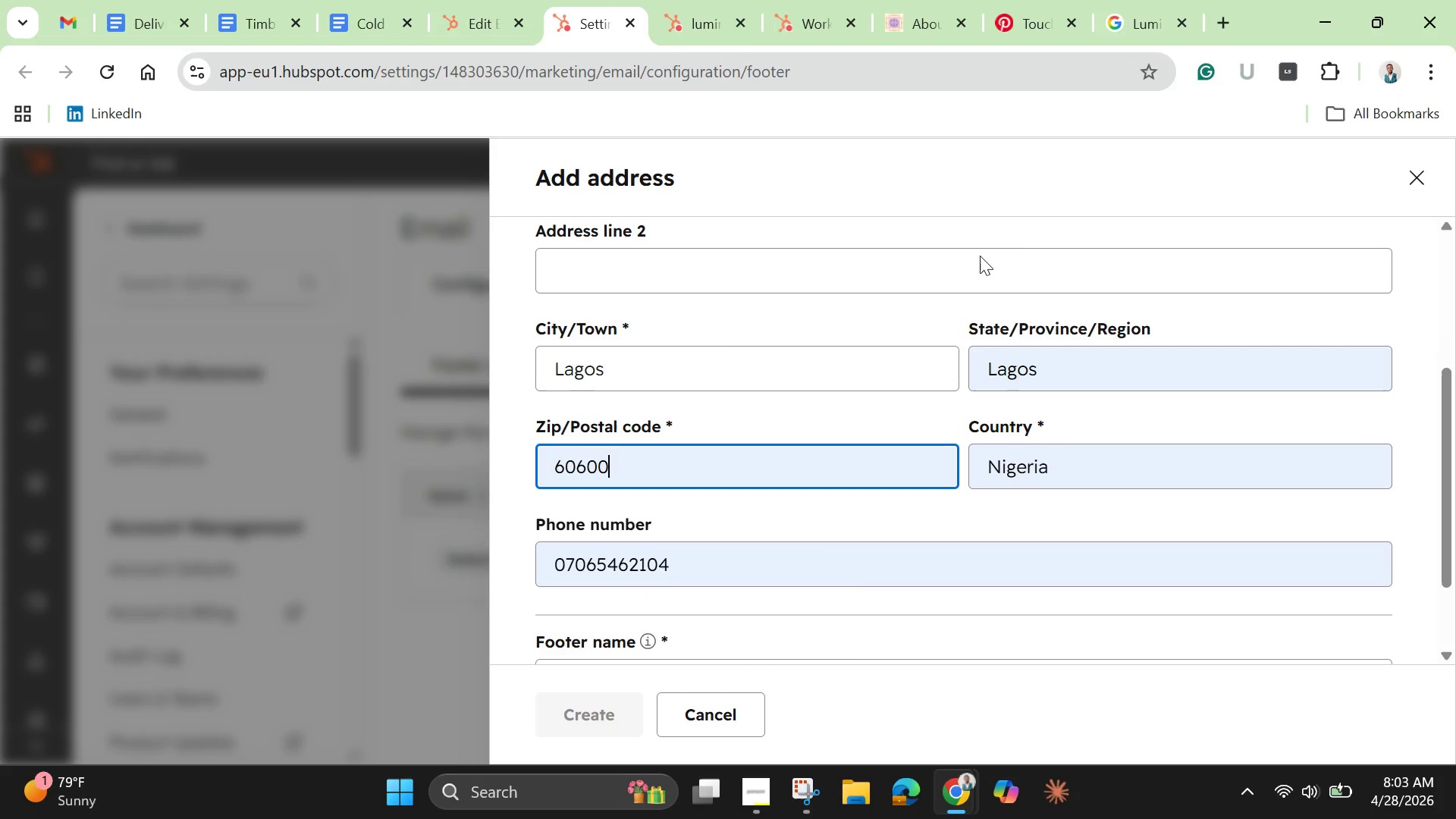 
double_click([827, 568])
 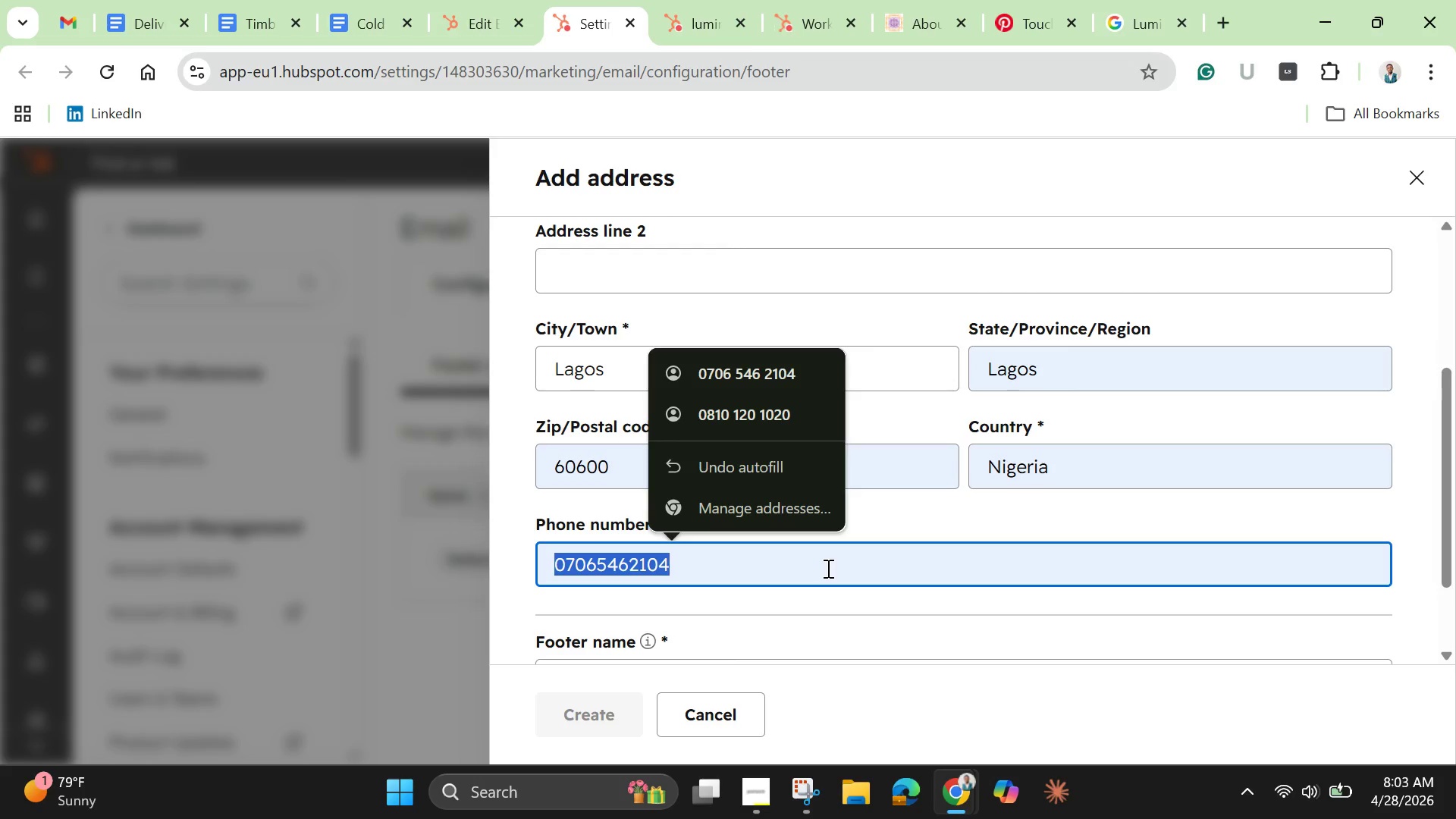 
triple_click([827, 568])
 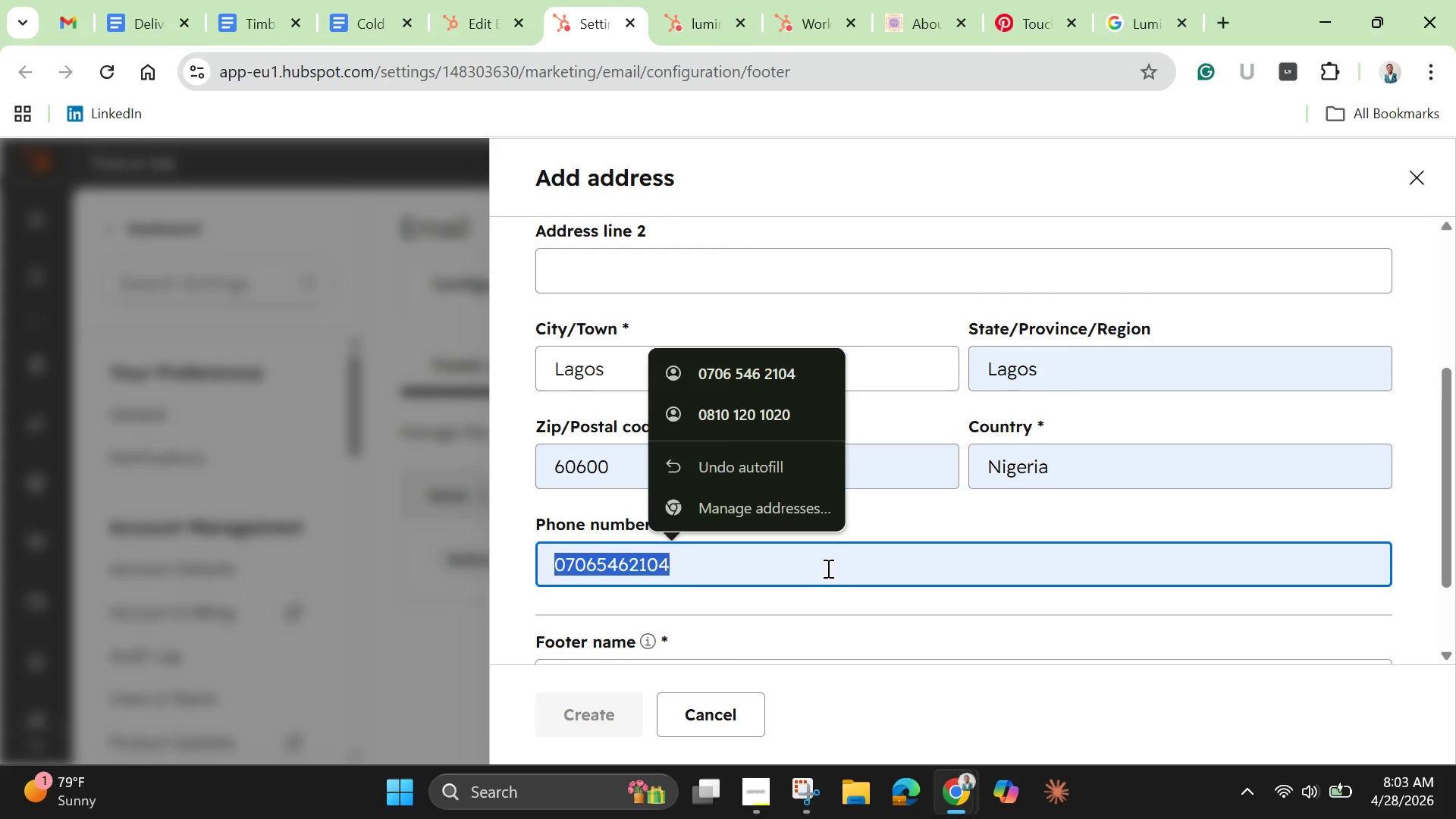 
key(Backspace)
 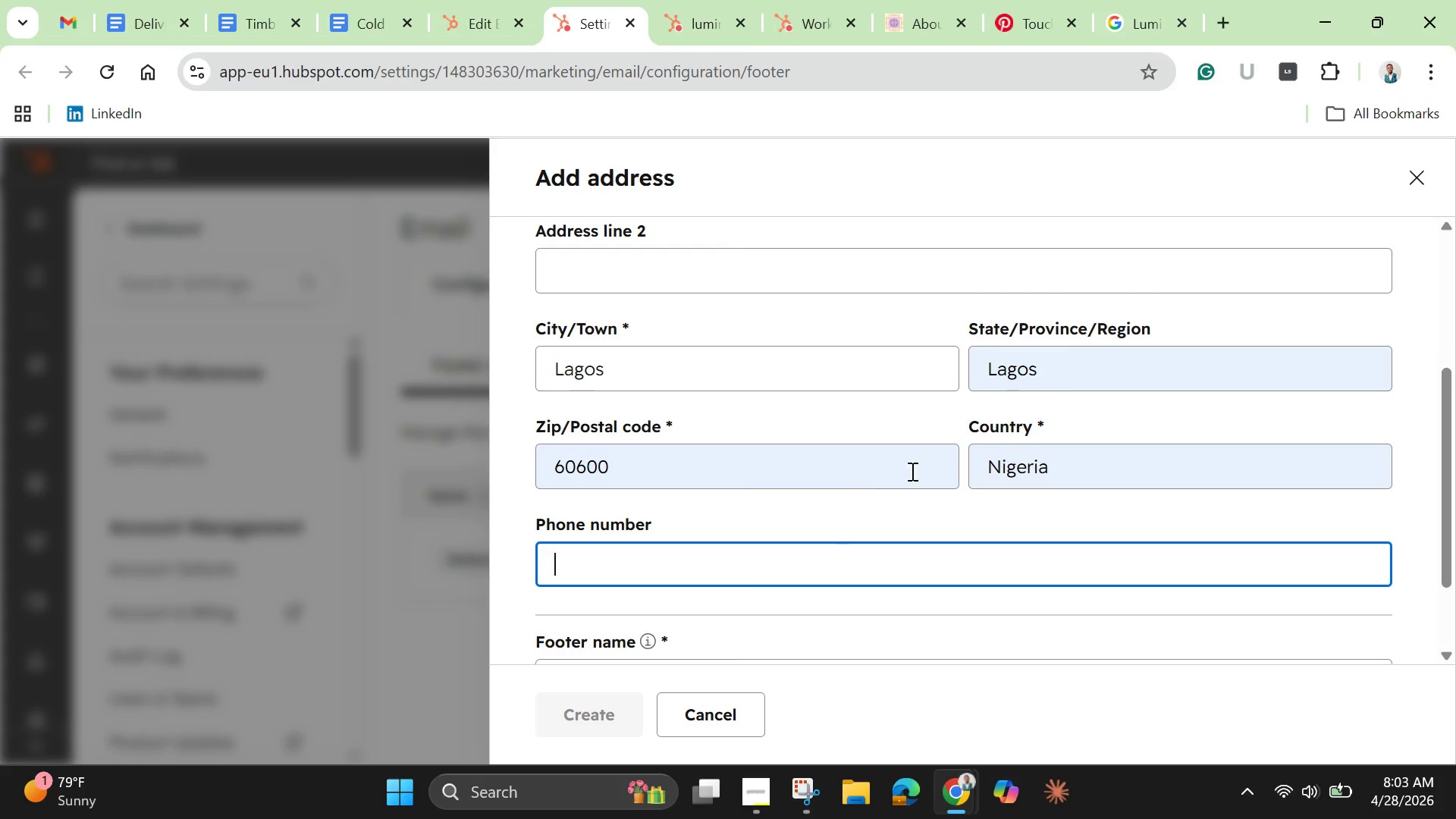 
left_click([1063, 368])
 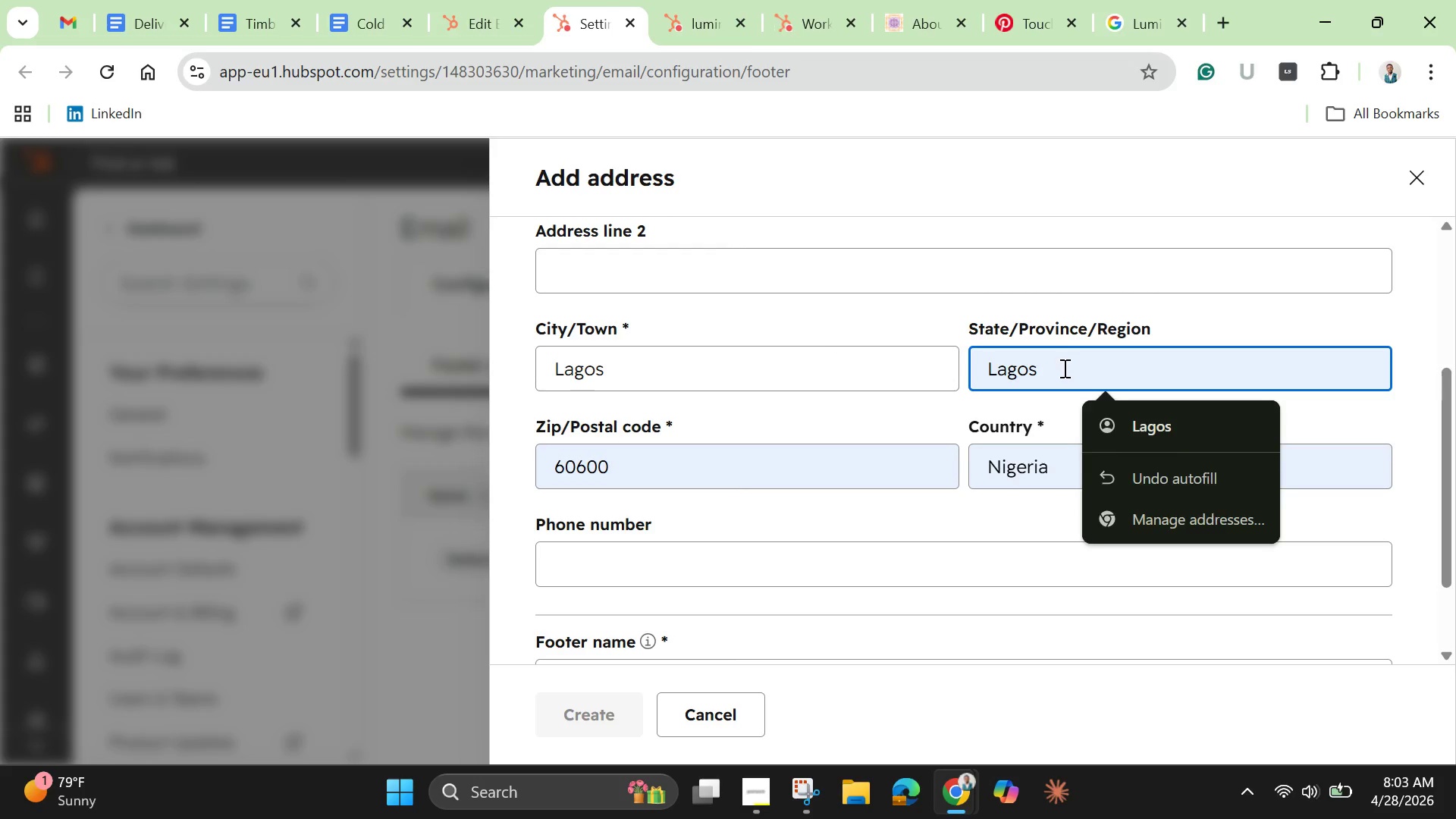 
hold_key(key=Backspace, duration=0.95)
 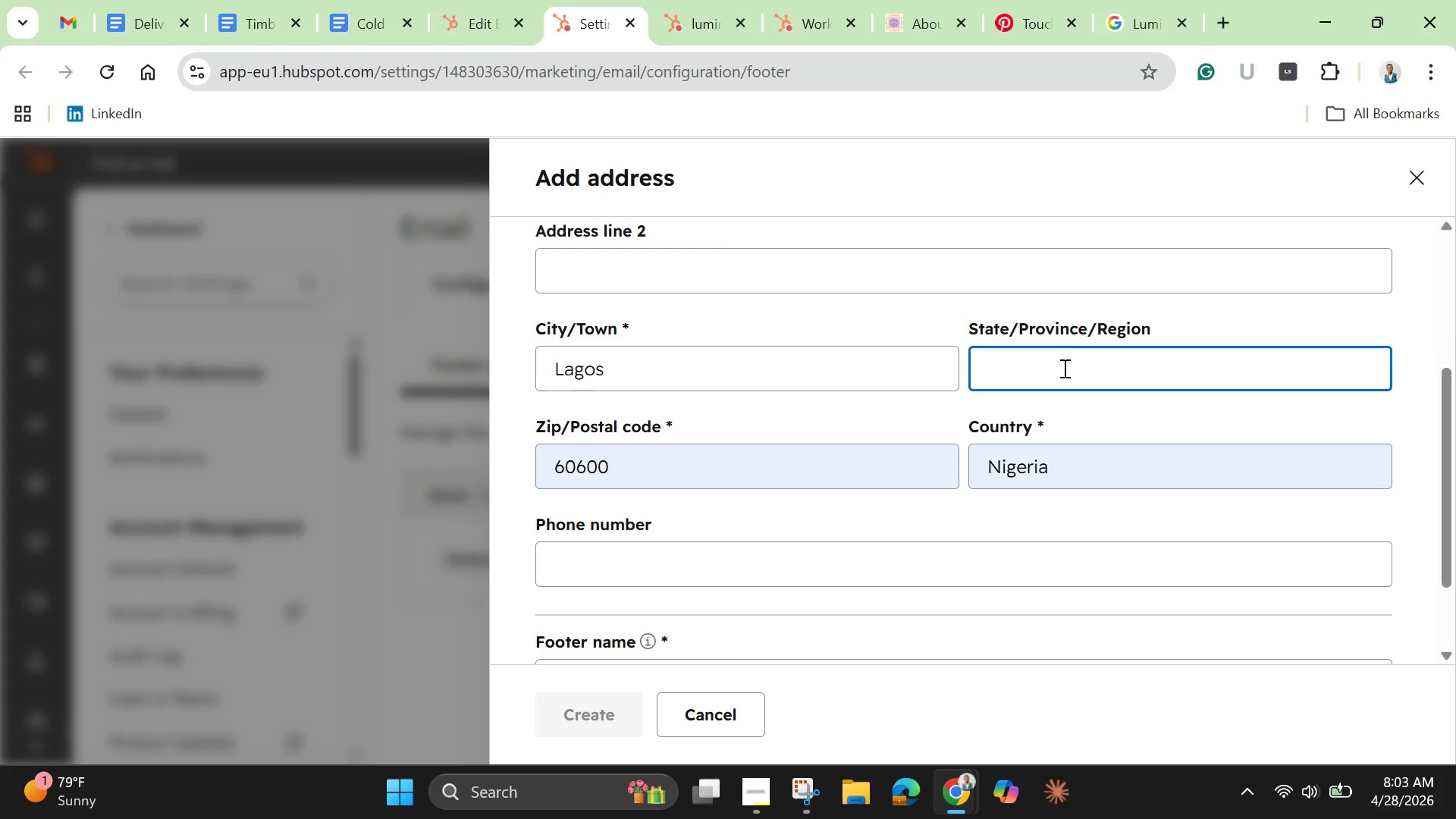 
scroll: coordinate [1062, 366], scroll_direction: down, amount: 4.0
 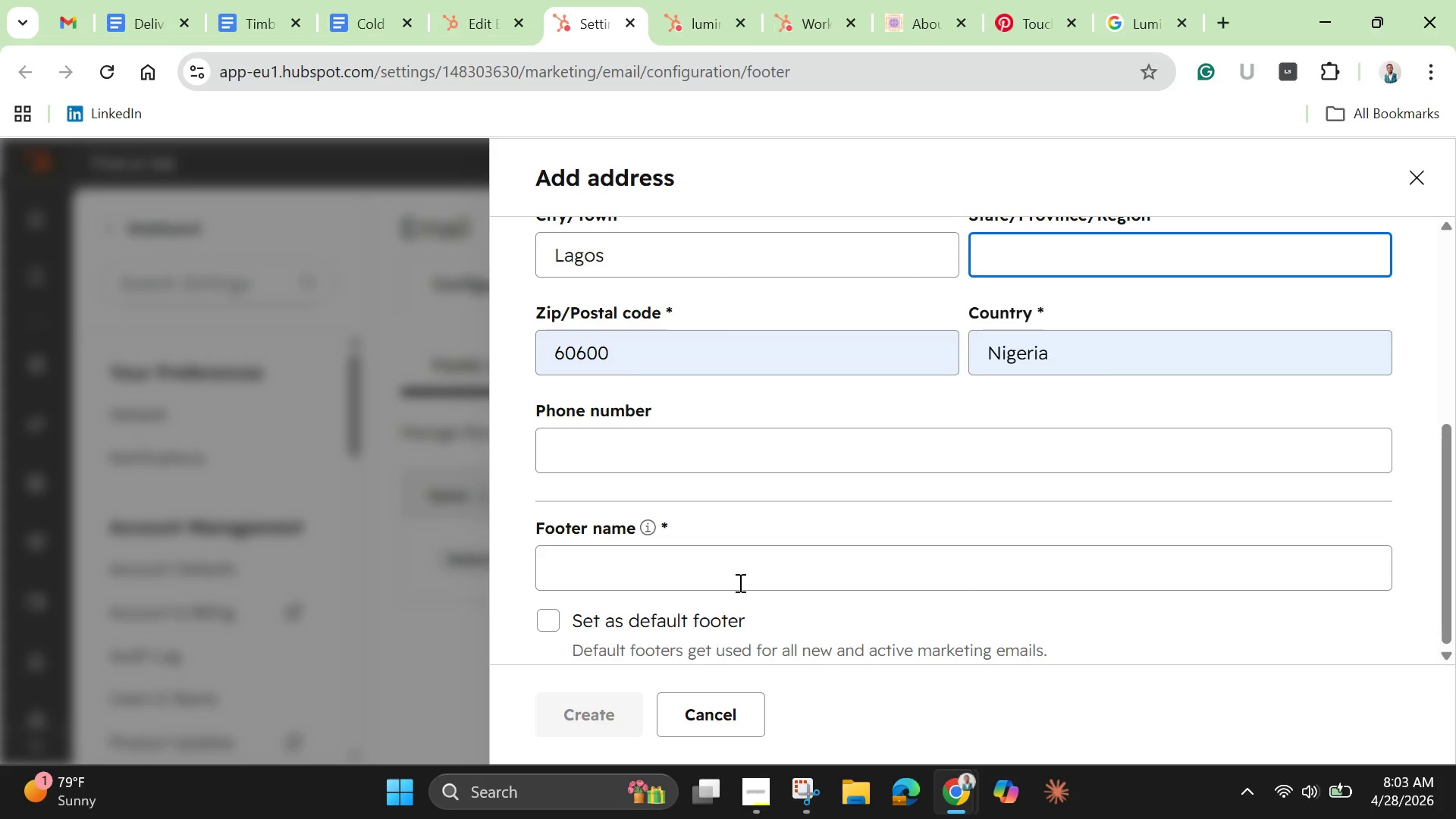 
left_click([736, 570])
 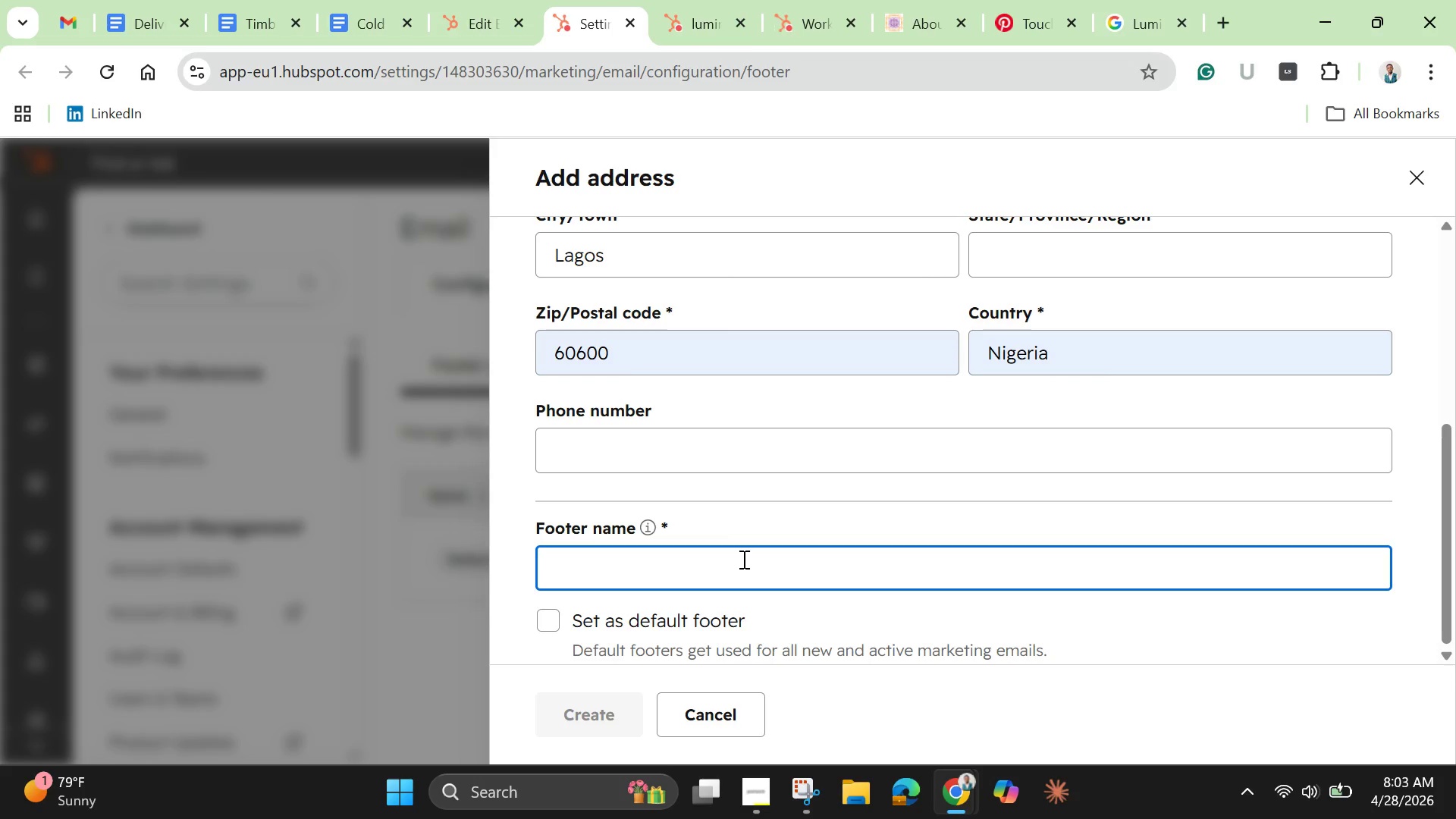 
hold_key(key=ShiftLeft, duration=1.52)
 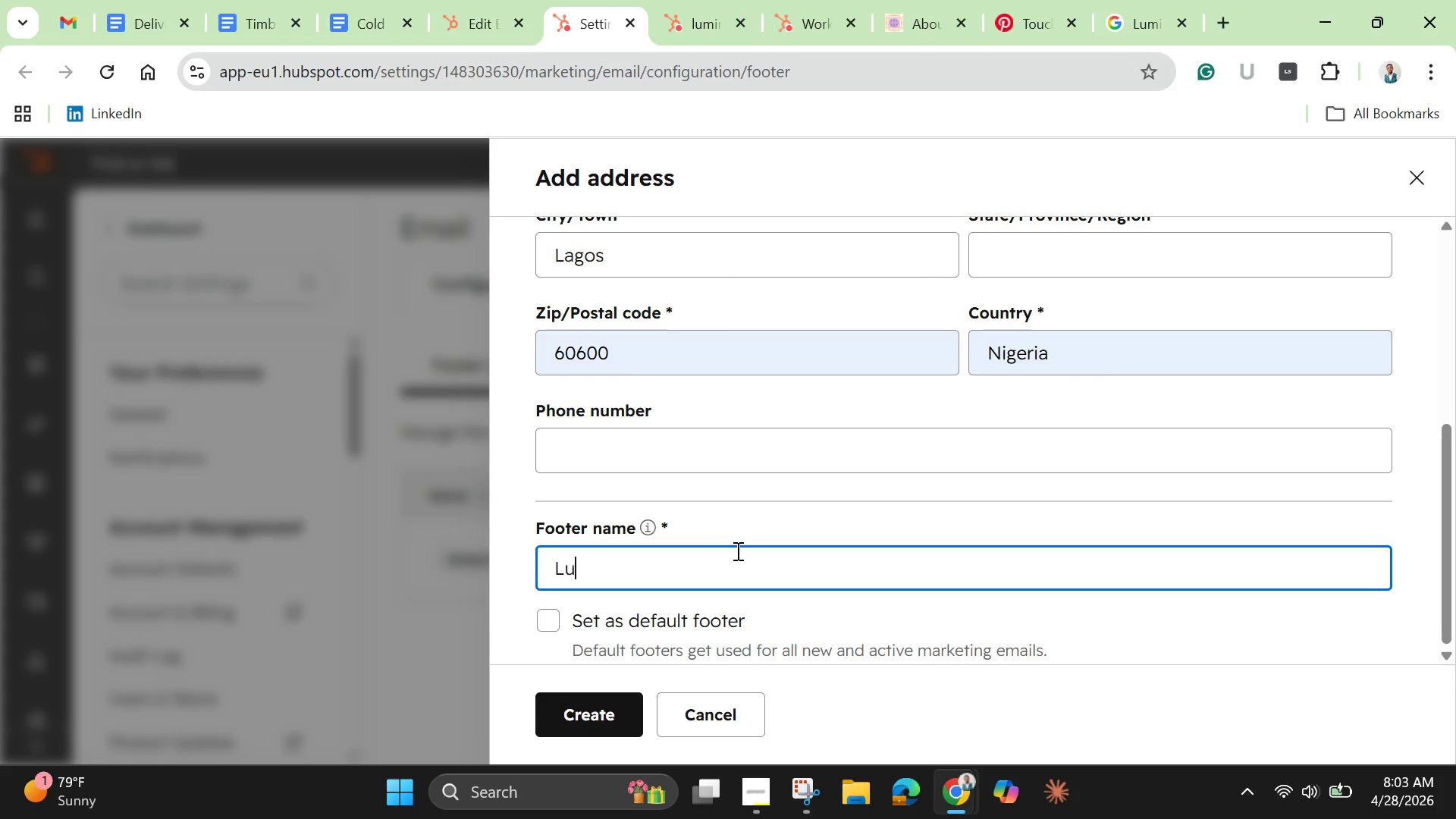 
type(Lumina Artisans)
 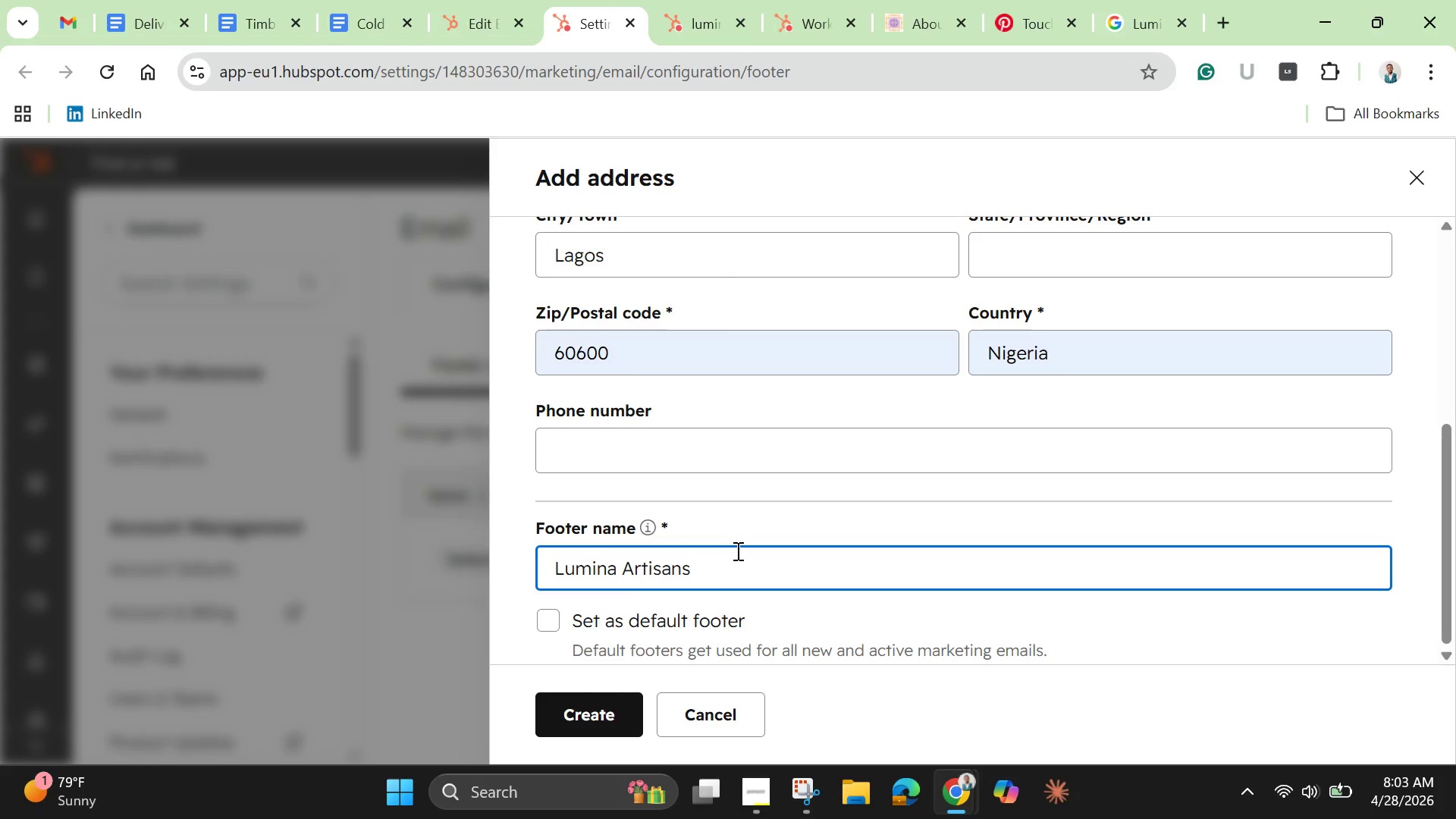 
scroll: coordinate [736, 551], scroll_direction: down, amount: 2.0
 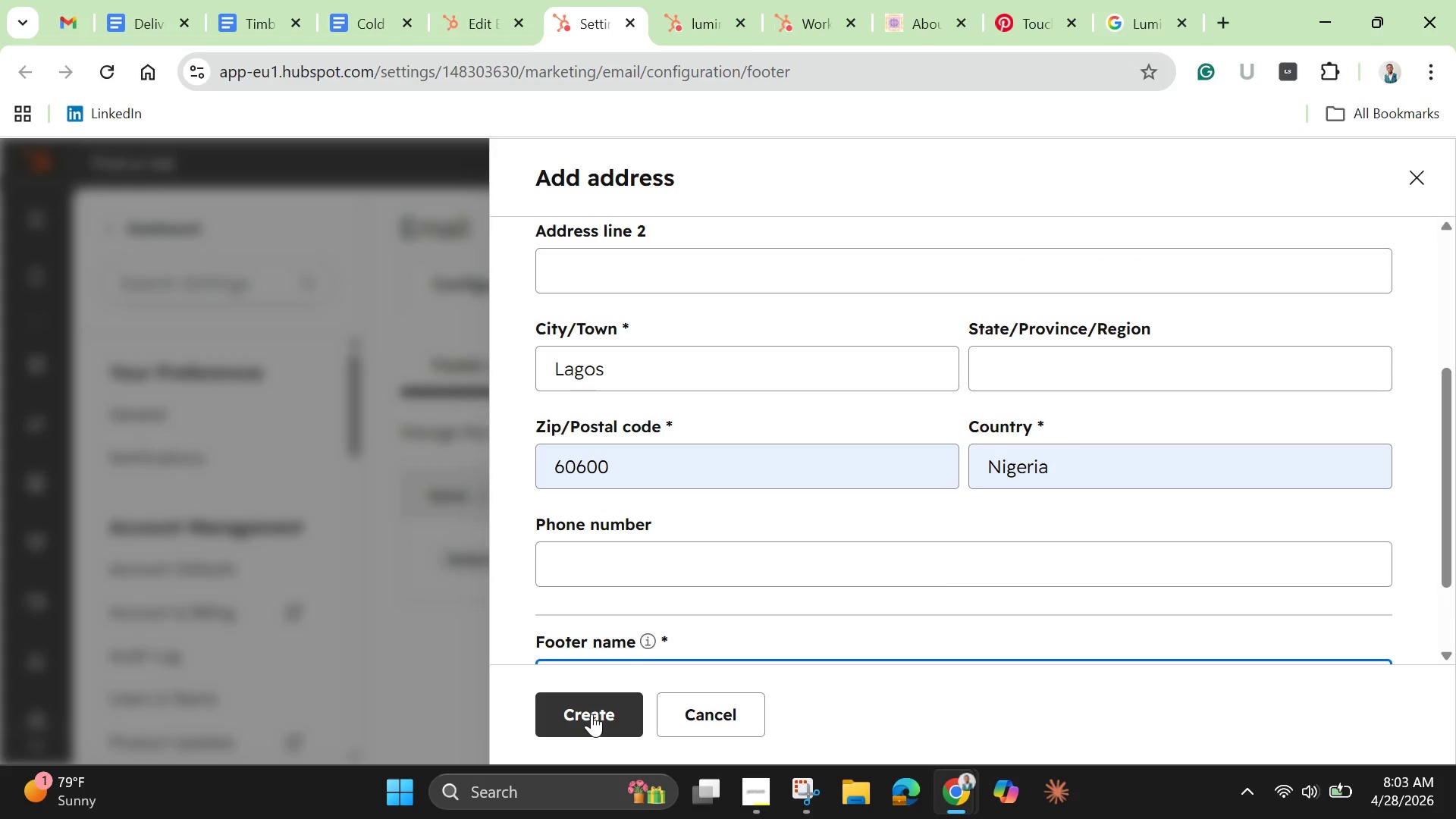 
left_click([593, 702])
 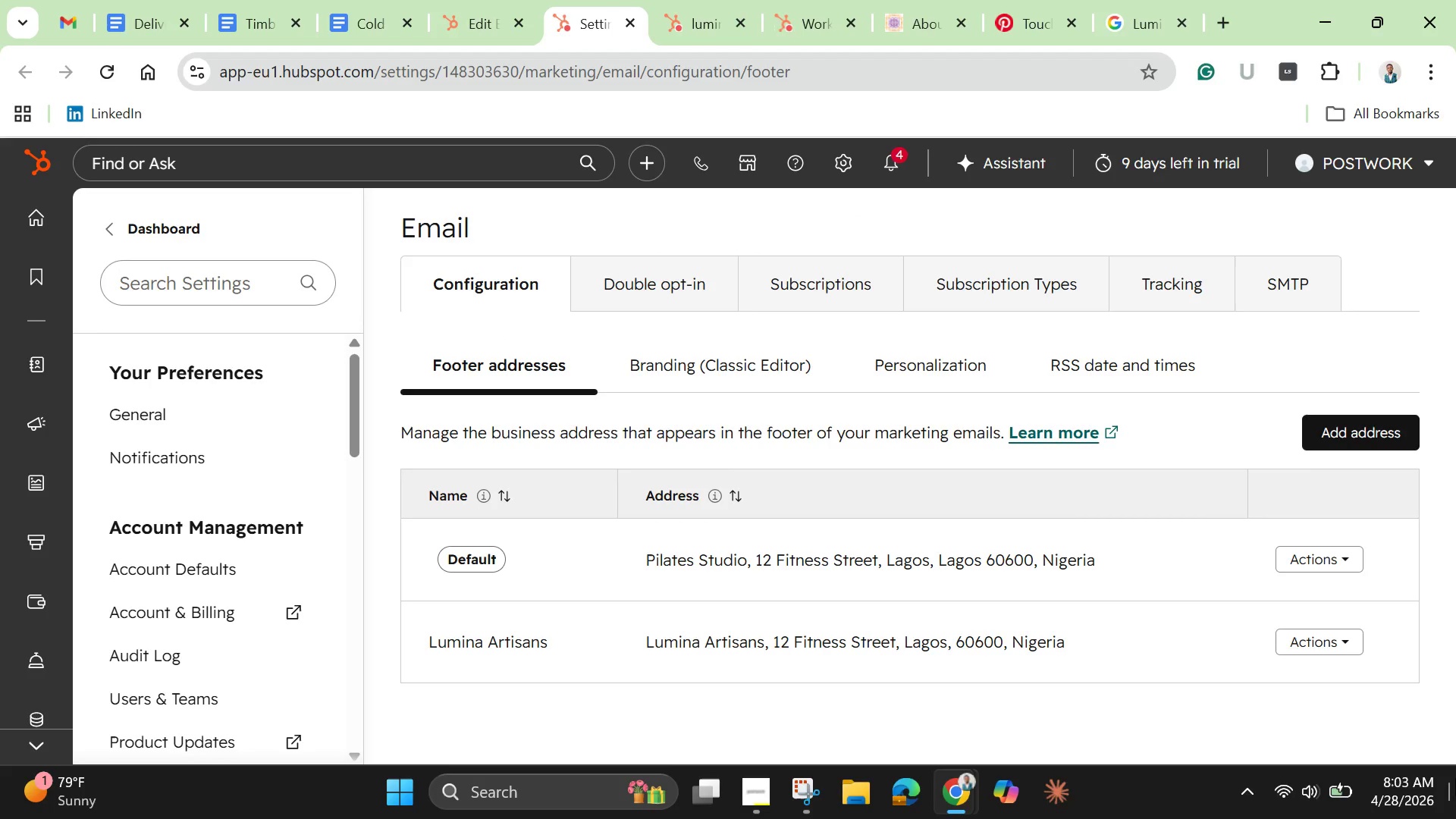 
wait(7.0)
 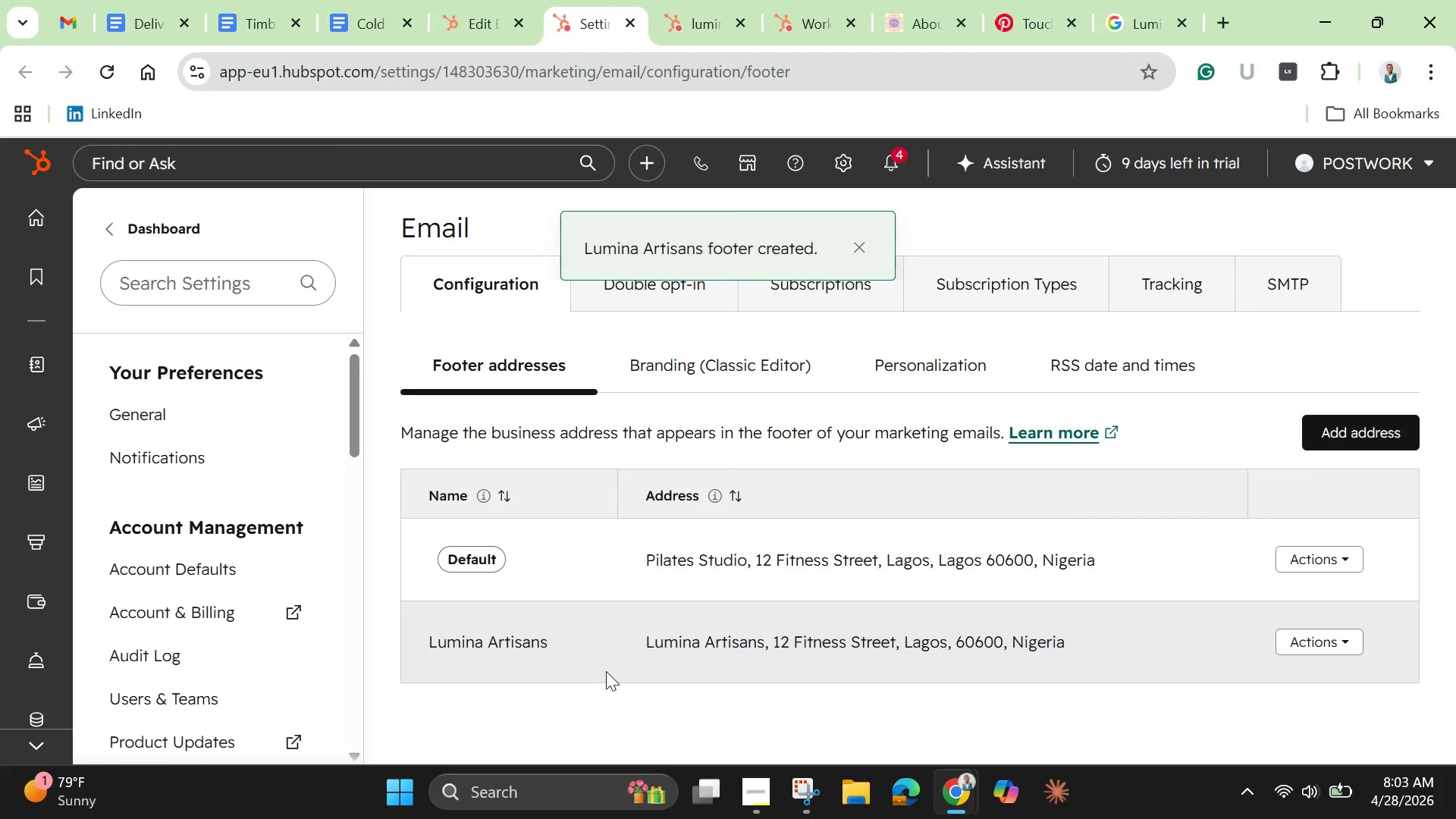 
left_click([1333, 649])
 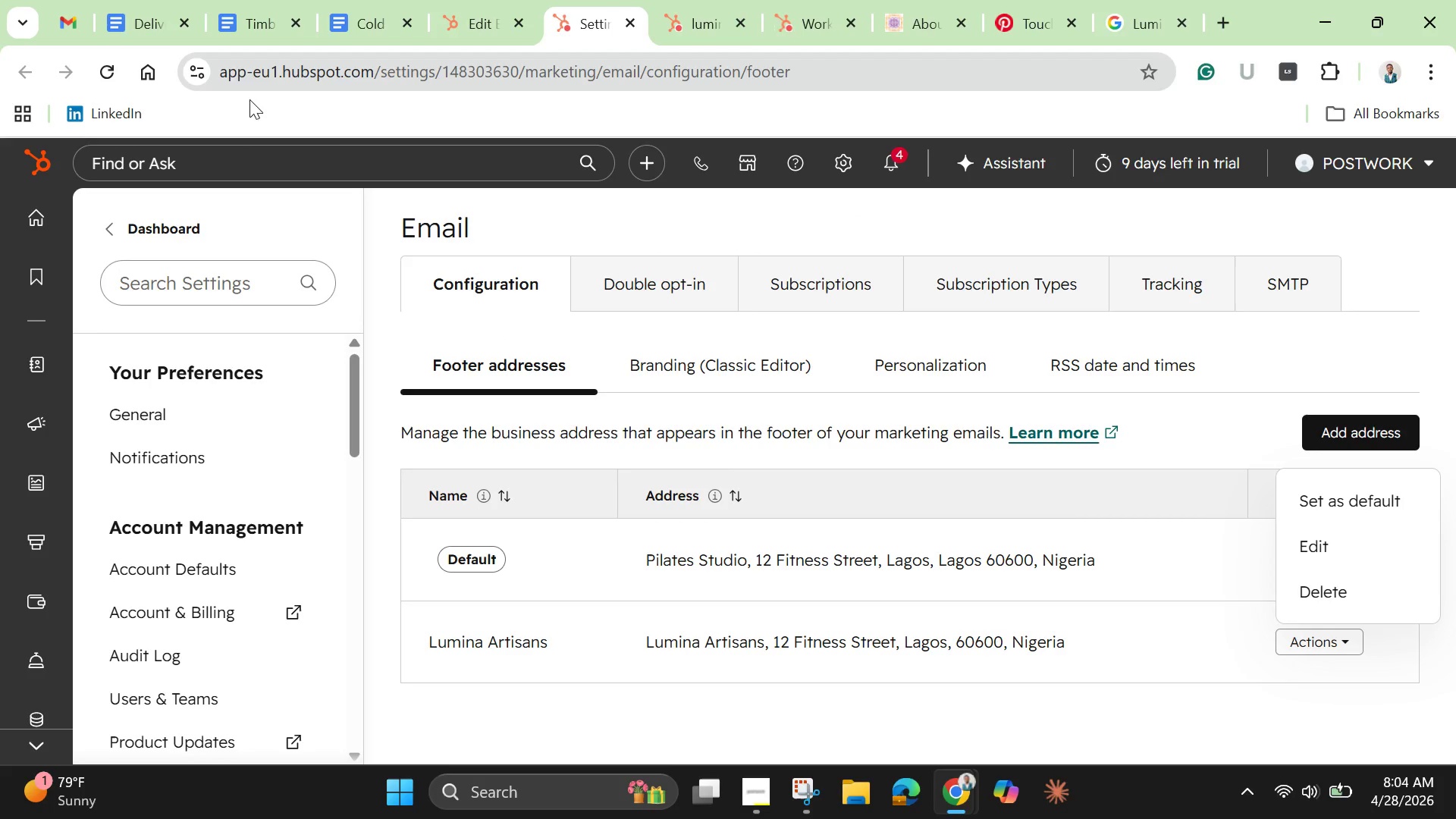 
left_click([476, 16])
 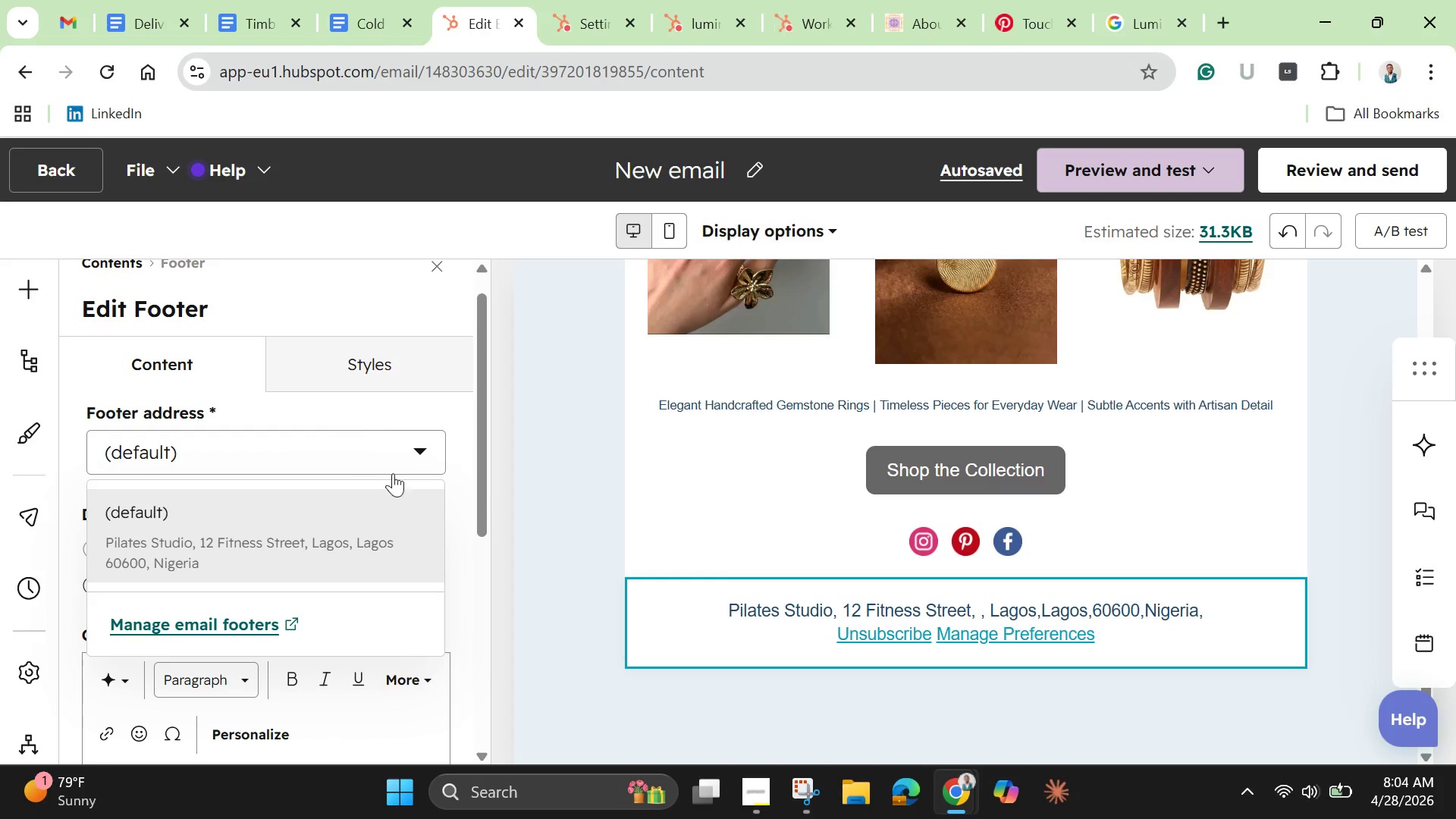 
left_click([546, 477])
 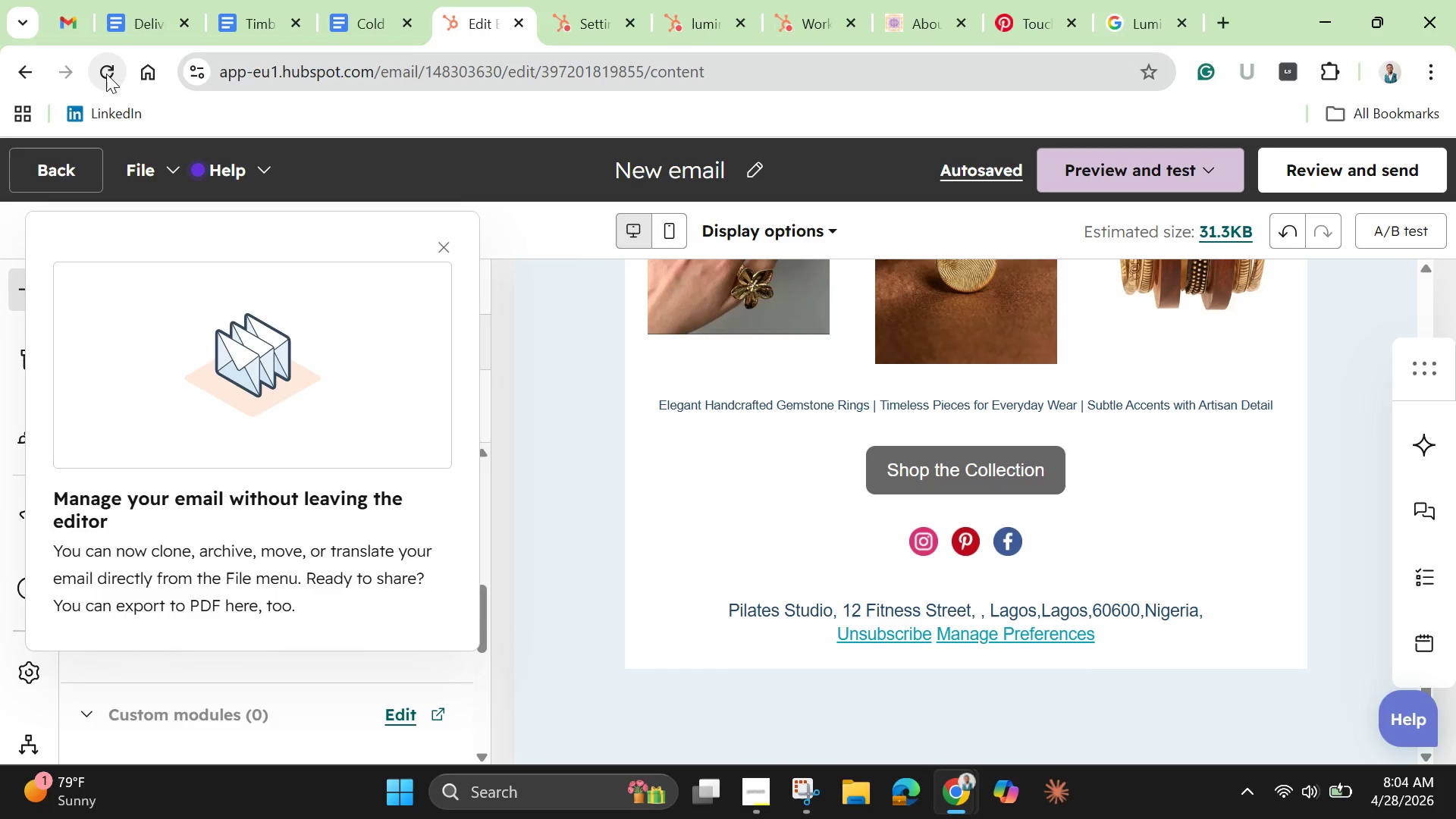 
left_click([106, 74])
 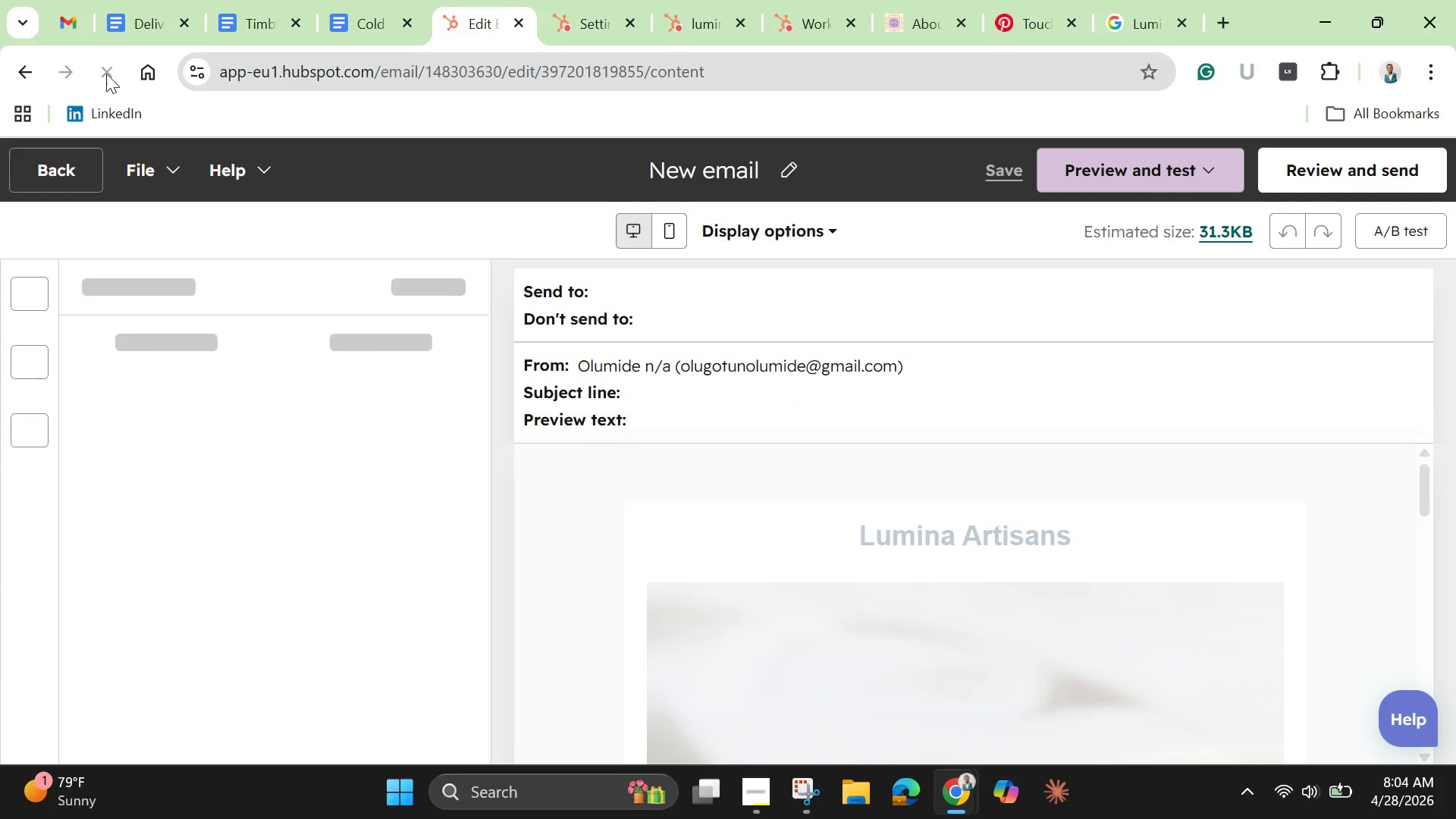 
wait(5.16)
 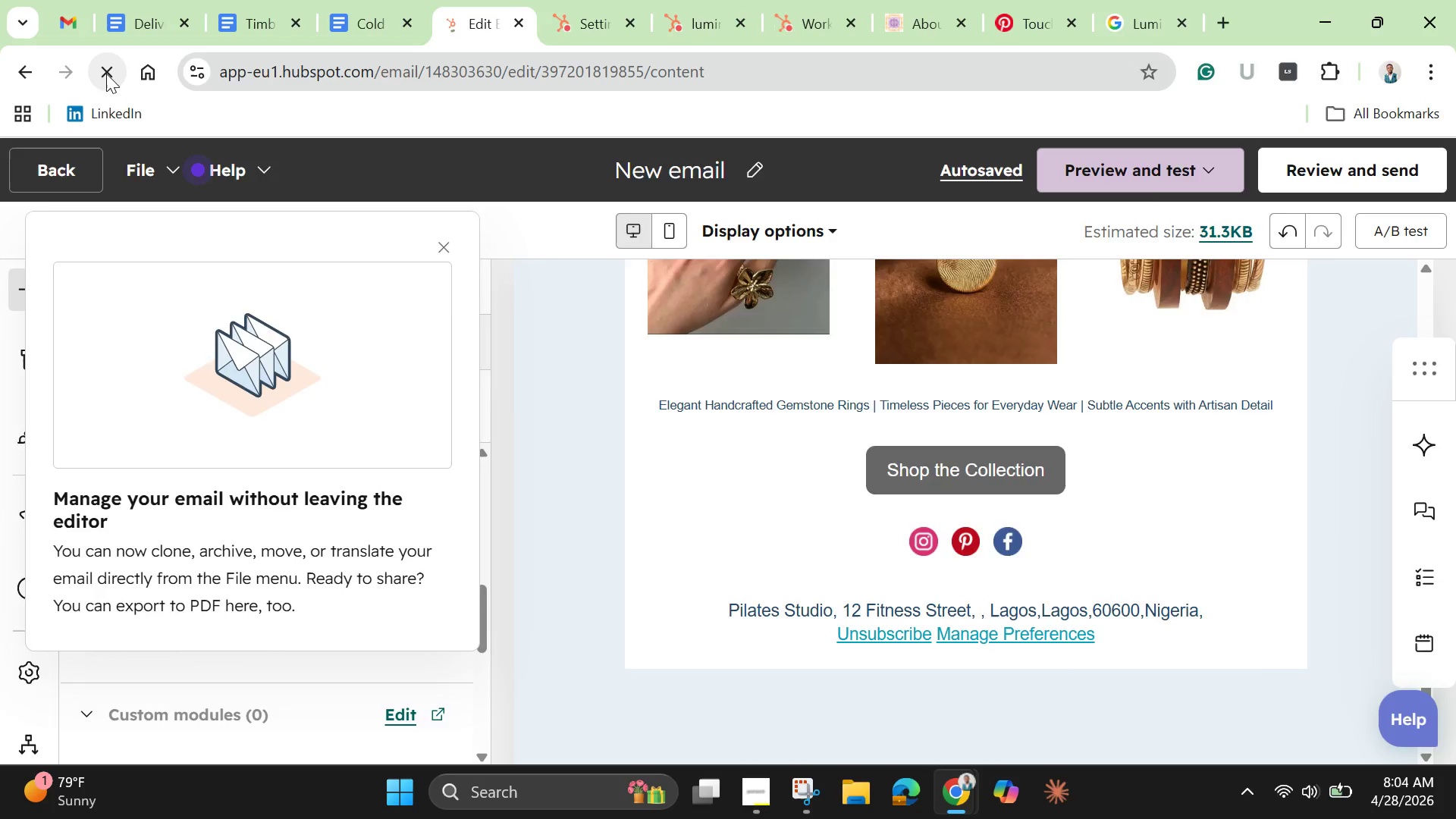 
scroll: coordinate [1014, 665], scroll_direction: down, amount: 15.0
 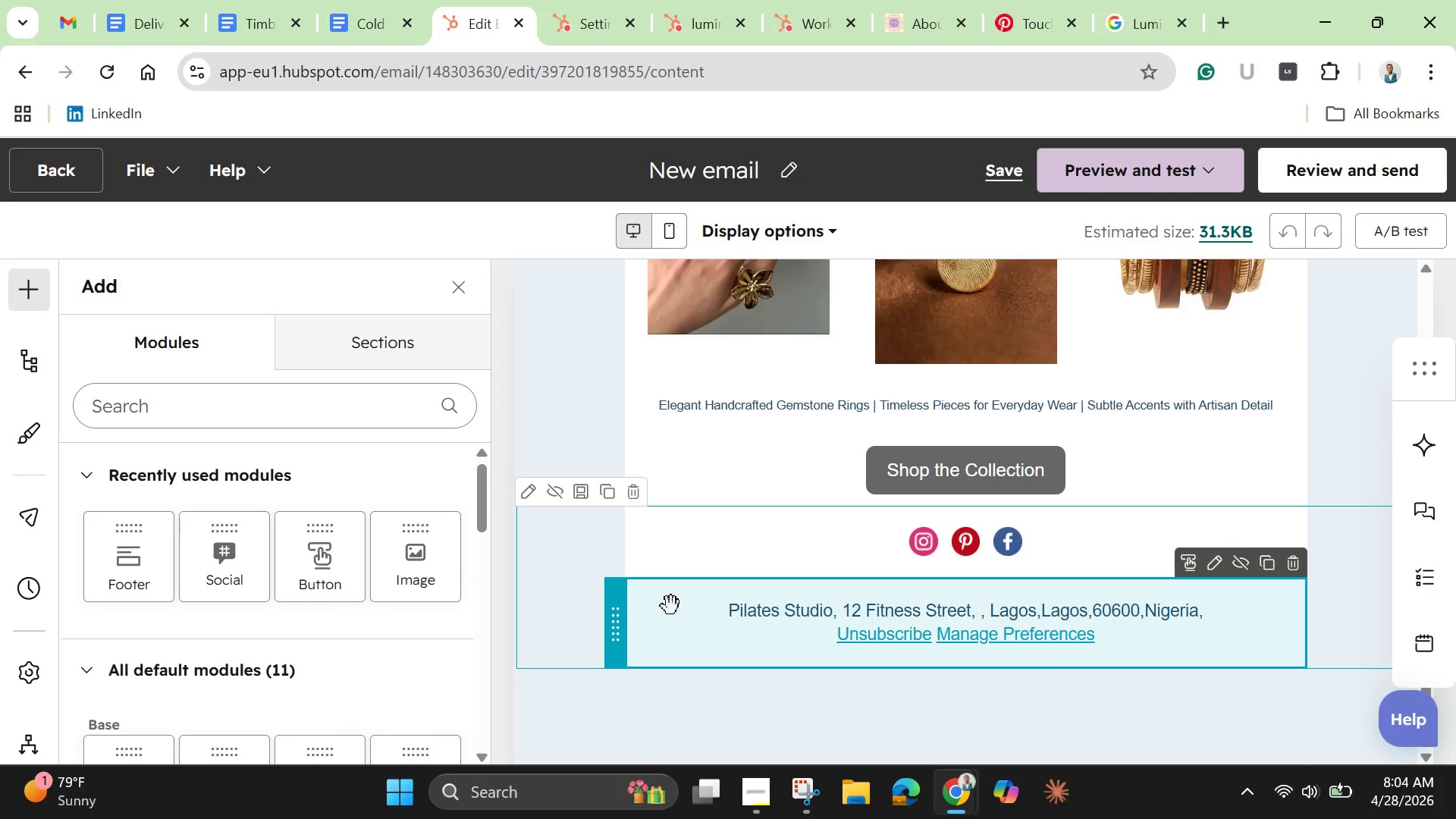 
left_click([673, 608])
 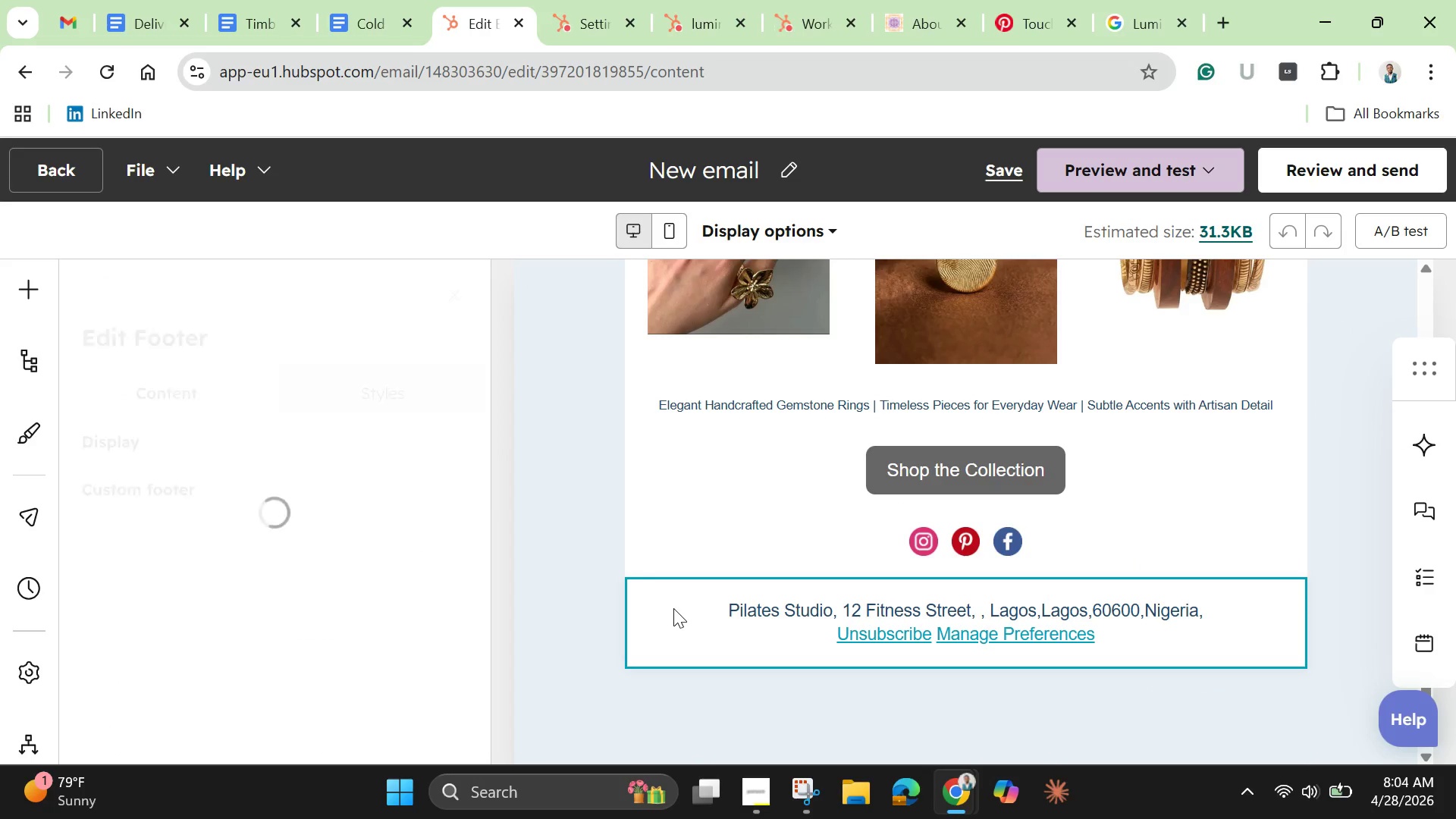 
left_click([673, 608])
 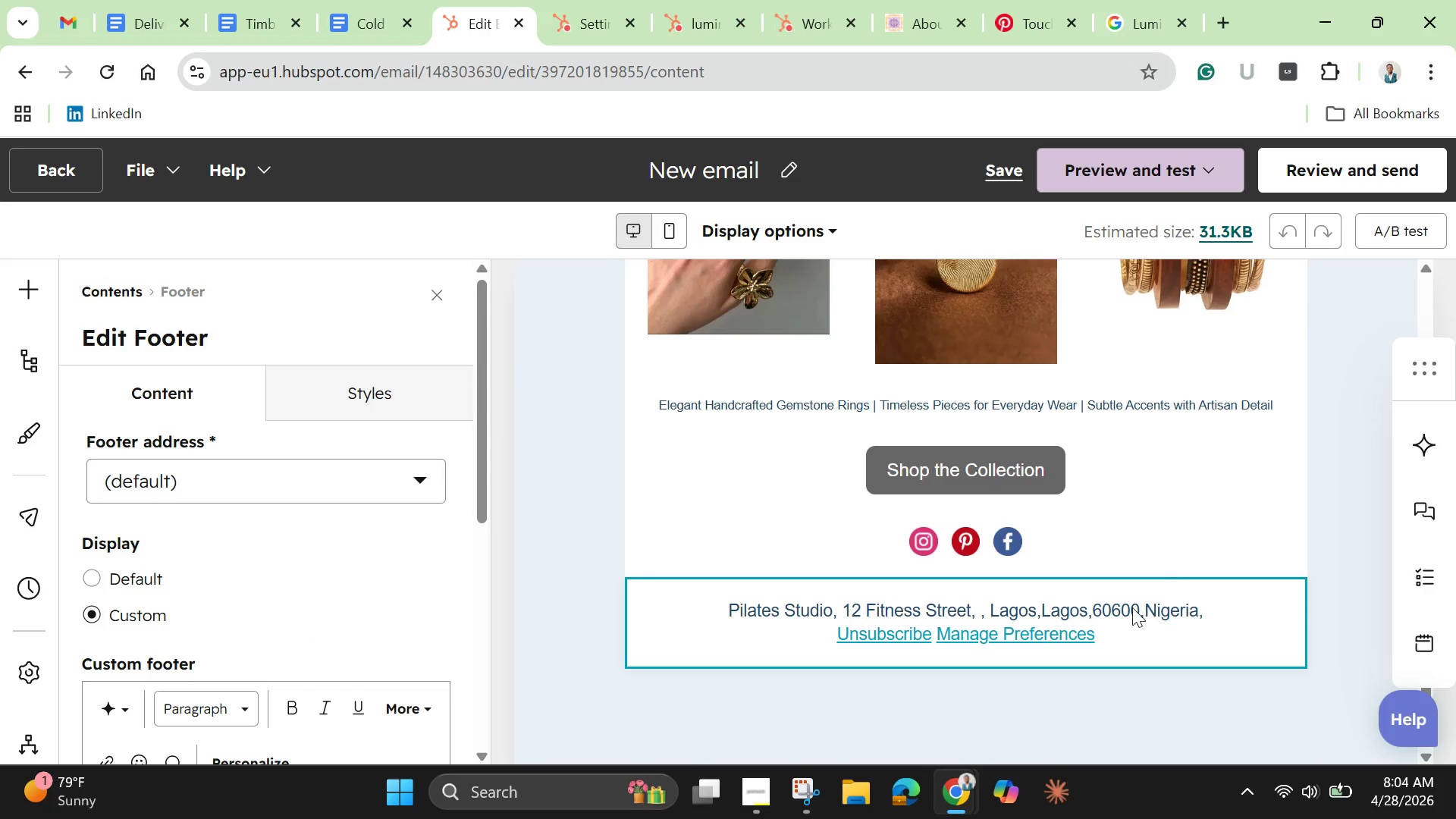 
left_click([1226, 614])
 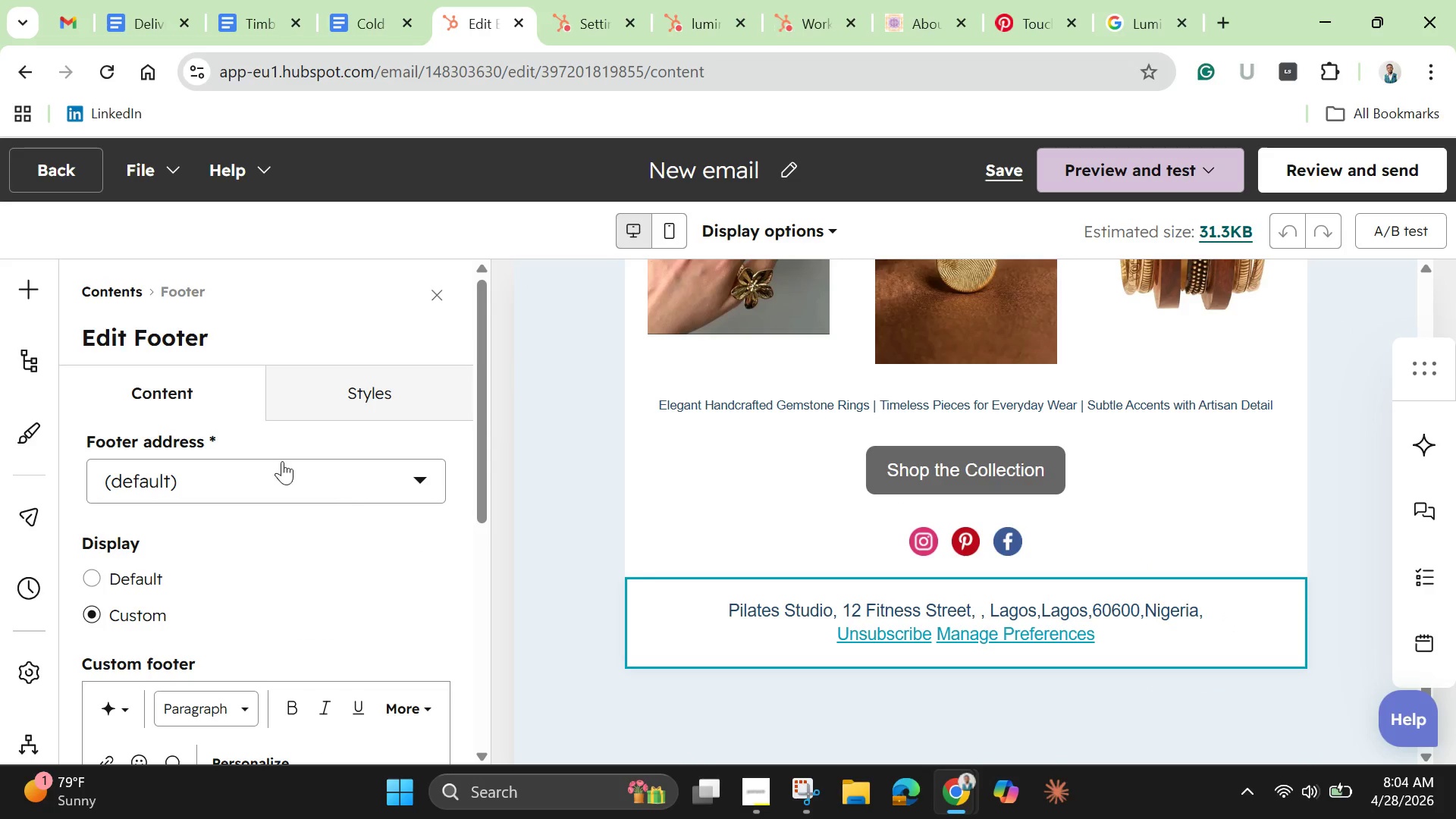 
scroll: coordinate [286, 454], scroll_direction: down, amount: 6.0
 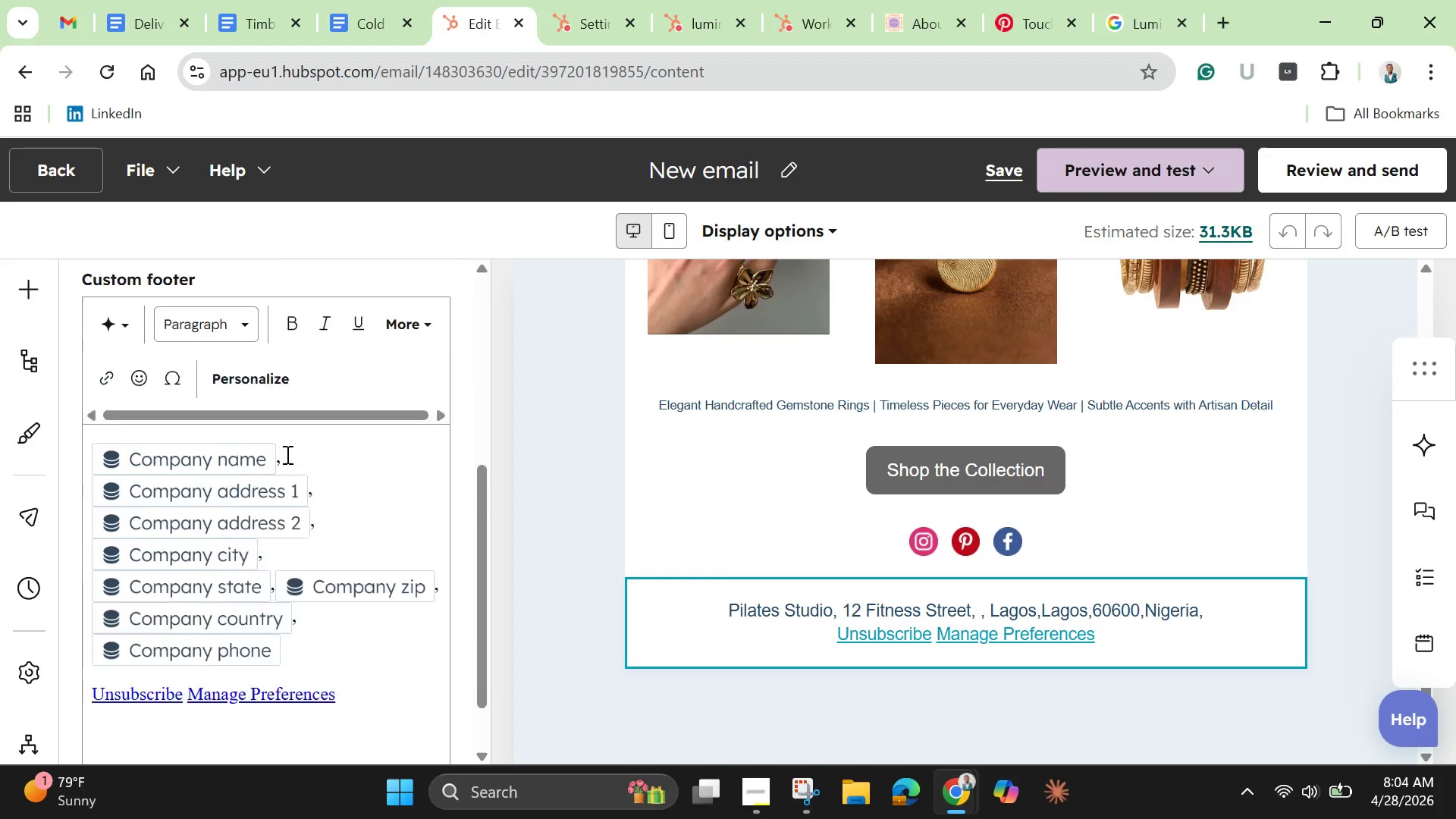 
scroll: coordinate [286, 454], scroll_direction: up, amount: 5.0
 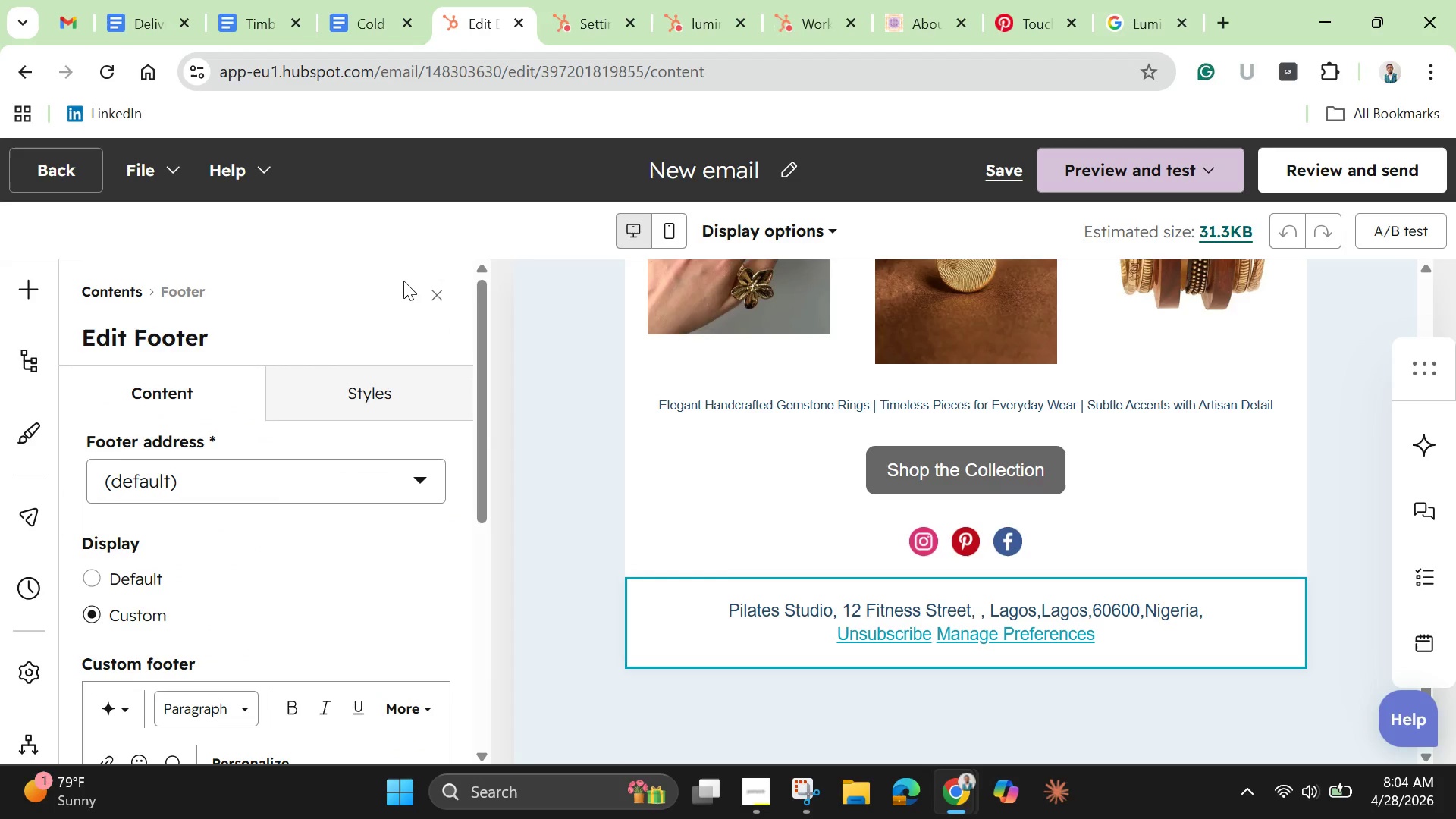 
left_click([440, 294])
 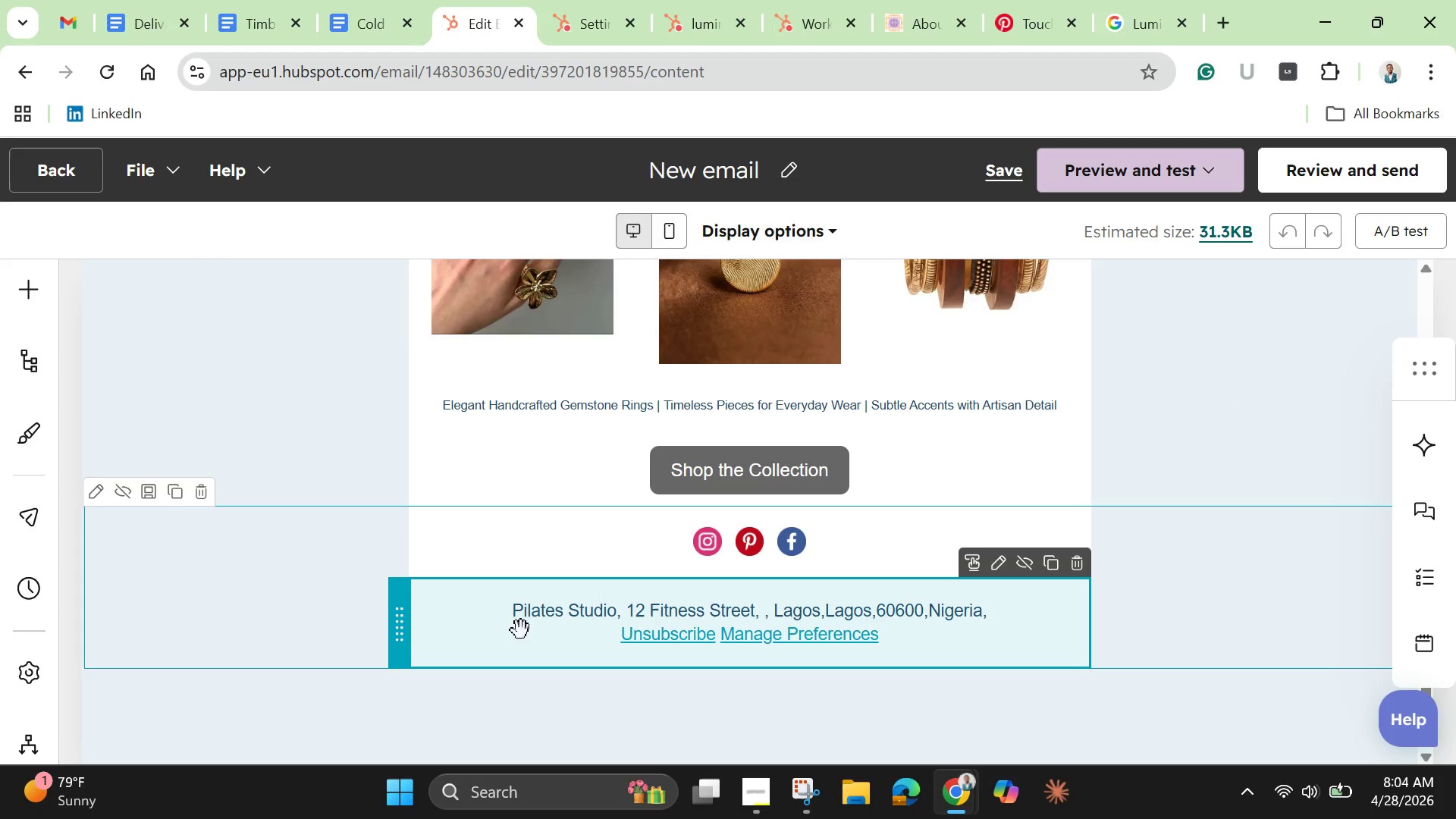 
left_click([507, 635])
 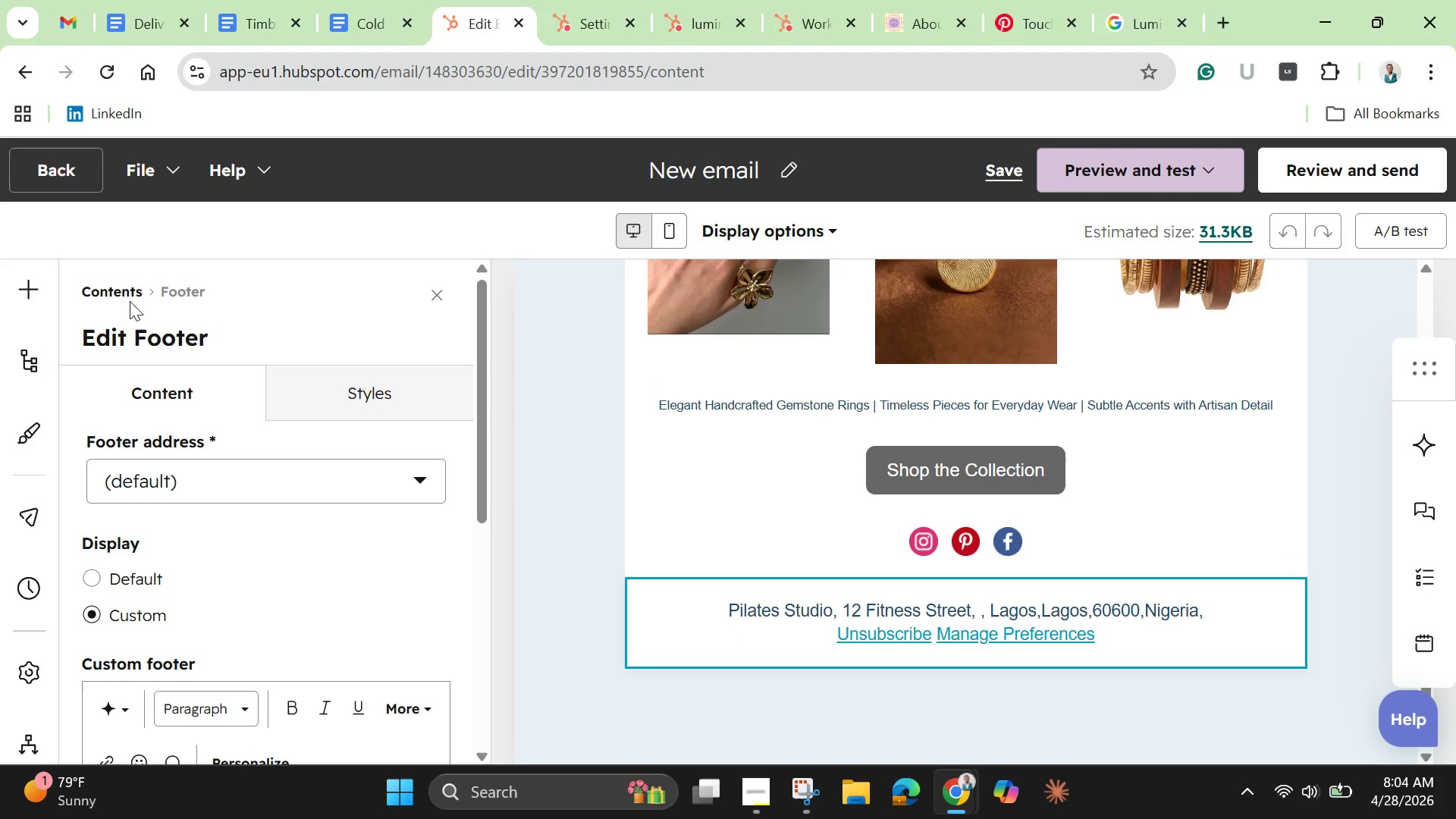 
left_click([127, 293])
 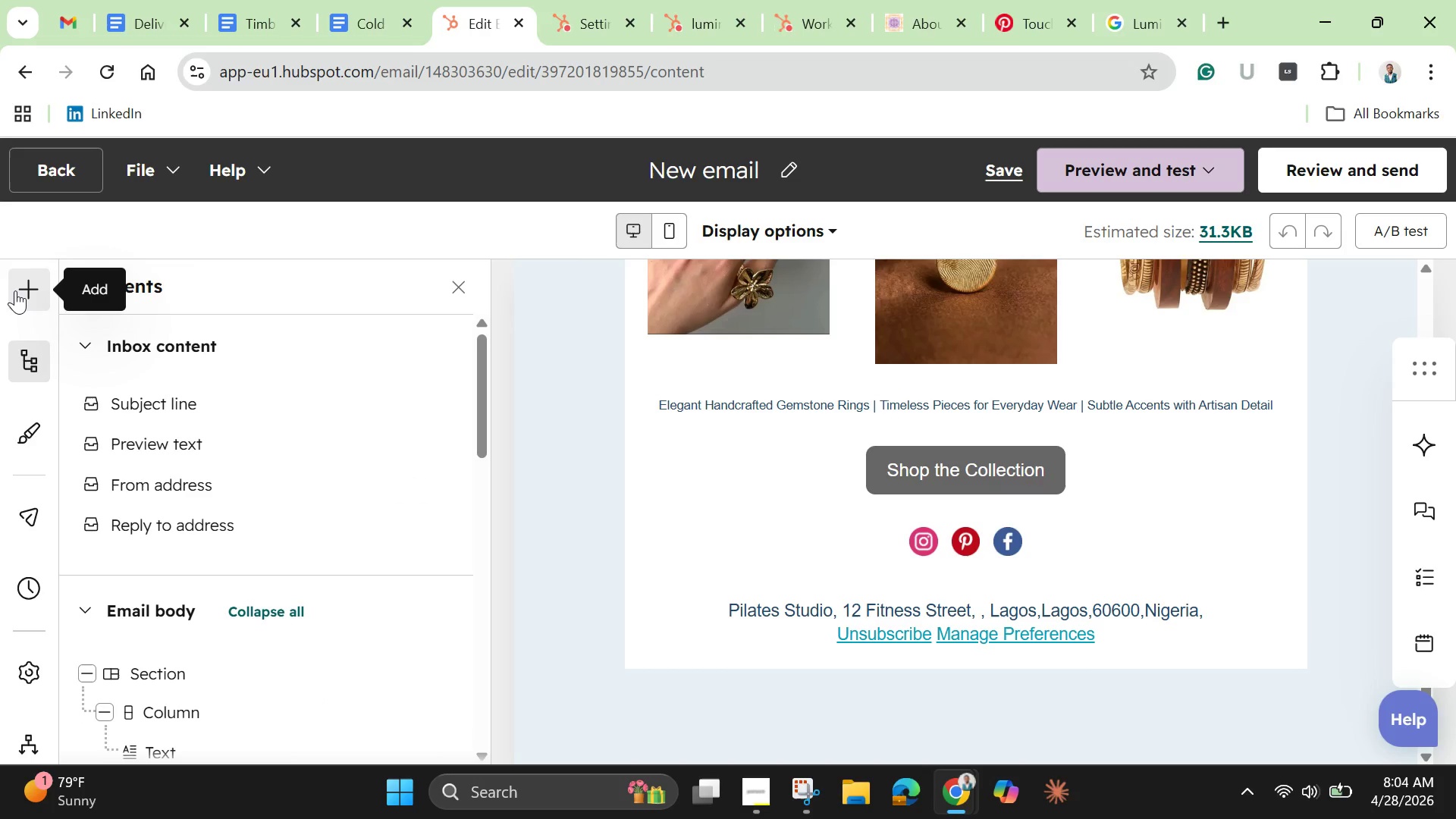 
left_click([15, 290])
 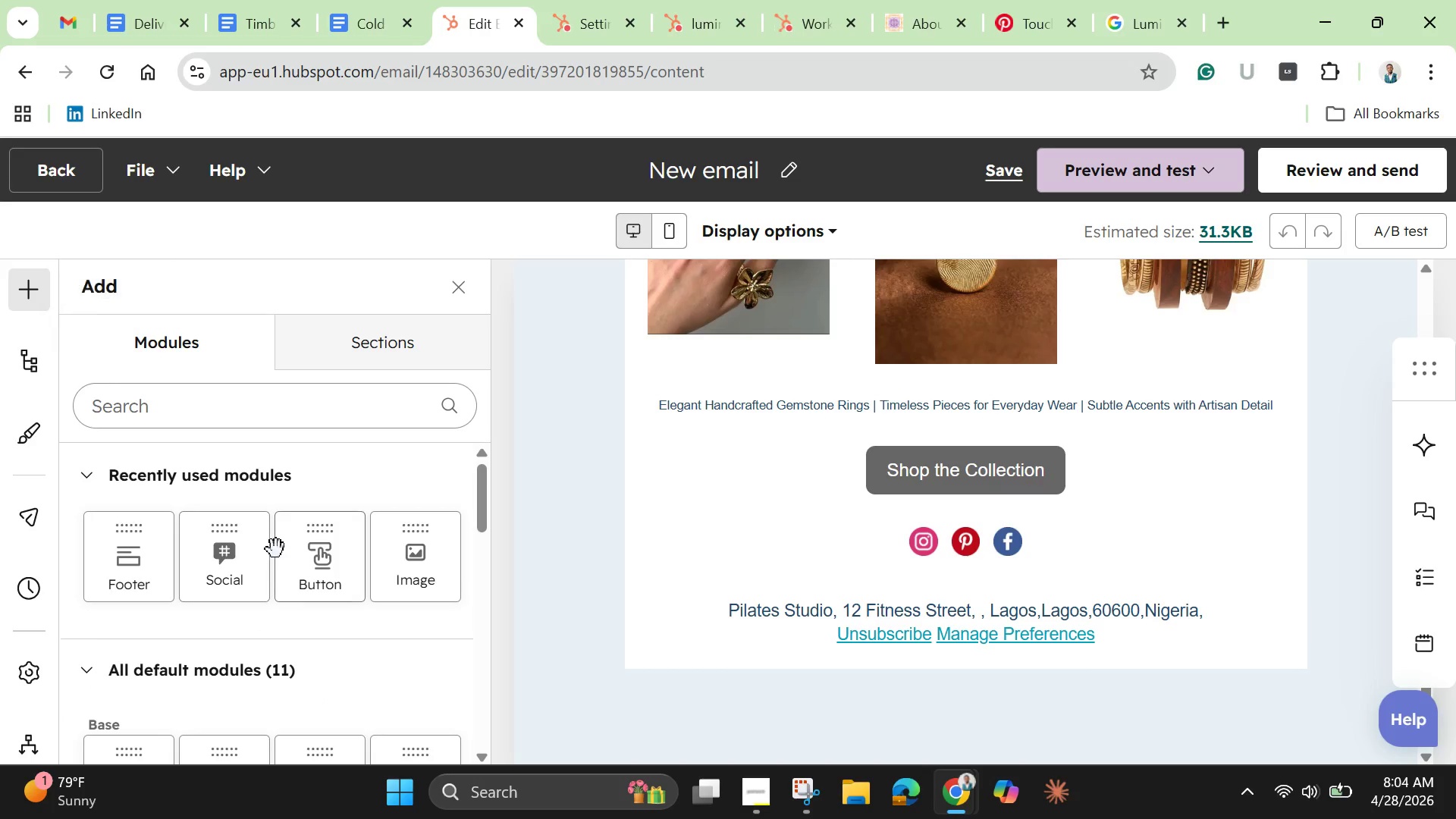 
scroll: coordinate [269, 587], scroll_direction: down, amount: 4.0
 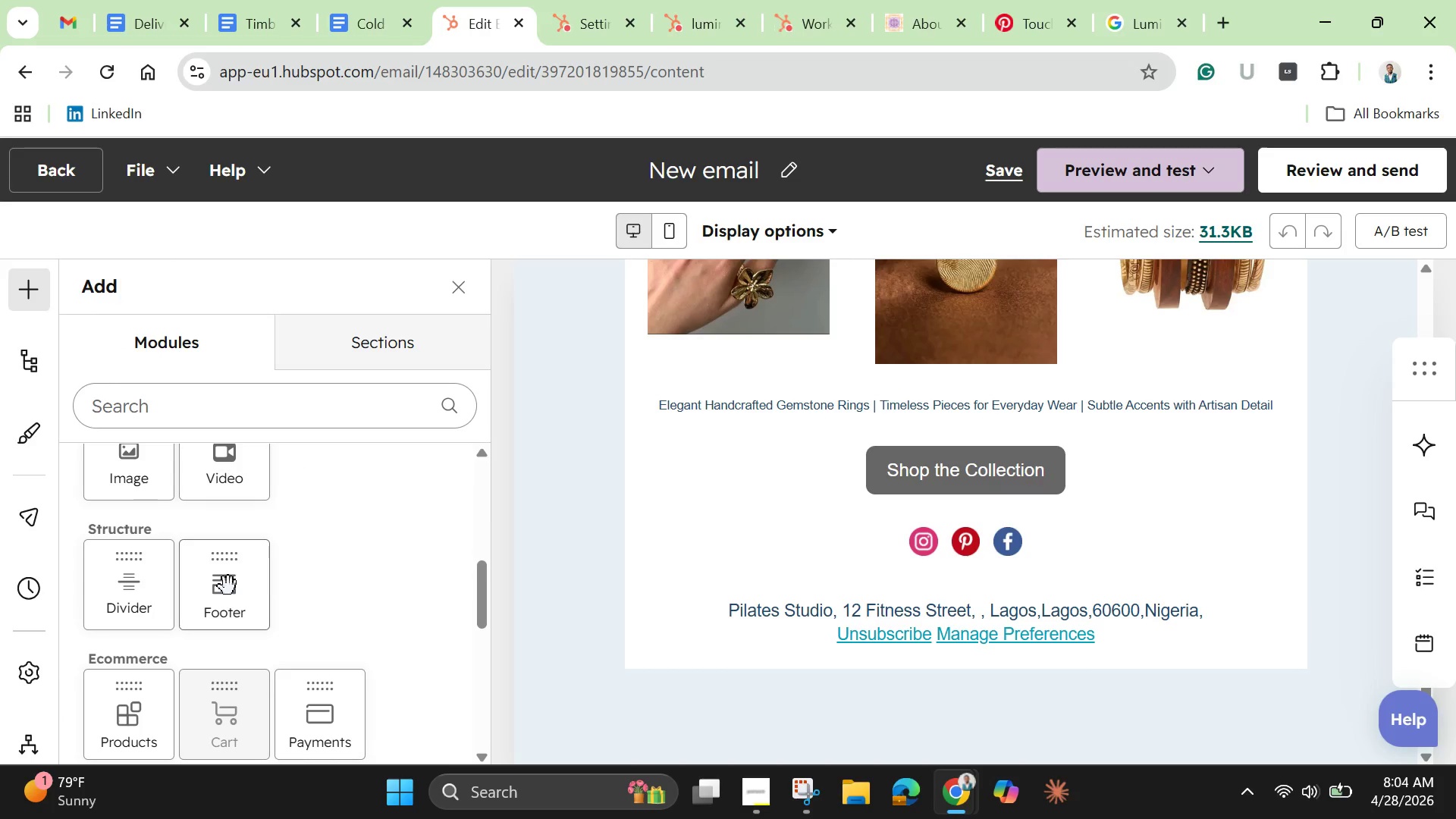 
left_click_drag(start_coordinate=[228, 586], to_coordinate=[894, 661])
 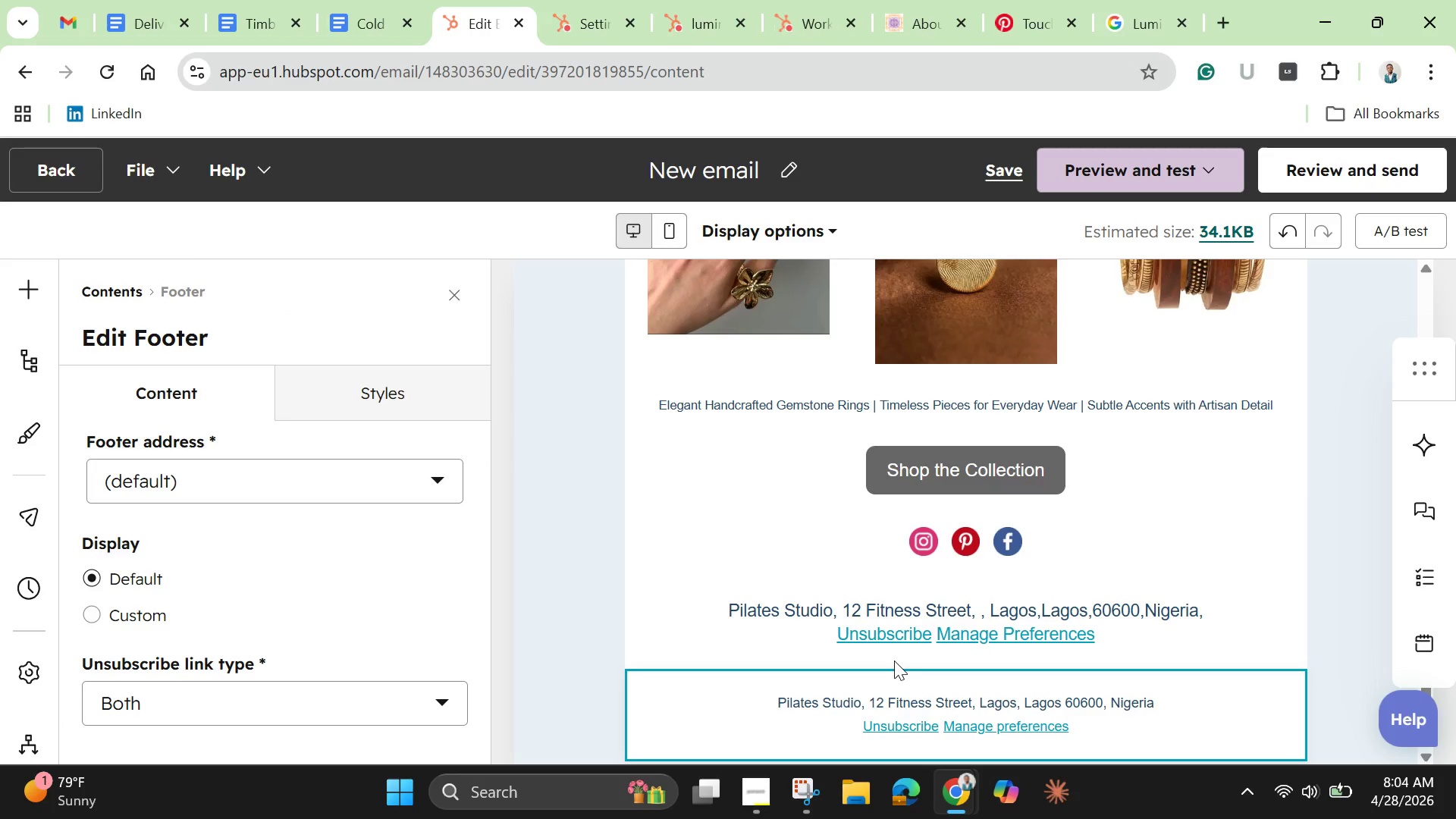 
scroll: coordinate [894, 661], scroll_direction: down, amount: 1.0
 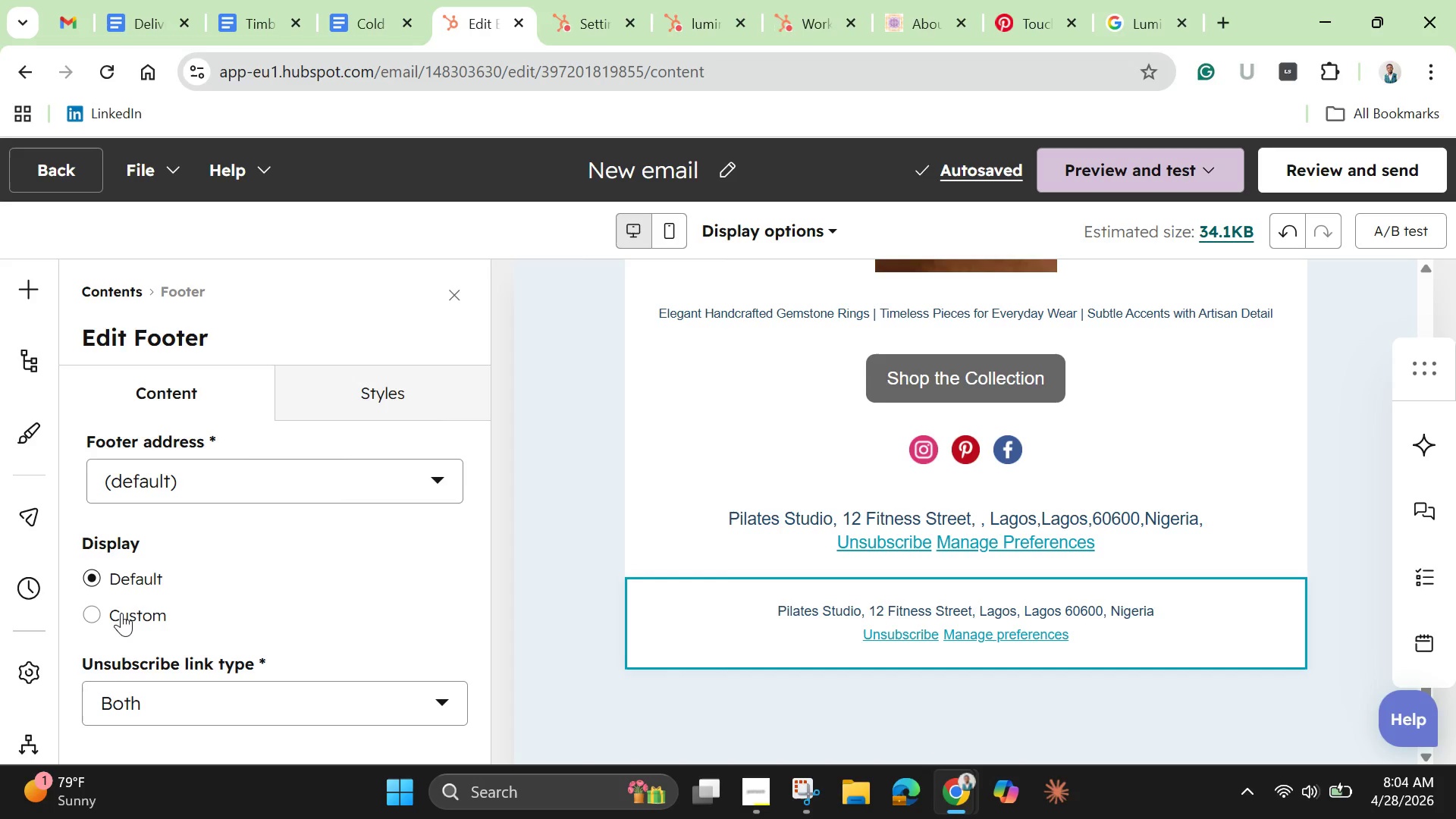 
left_click([225, 474])
 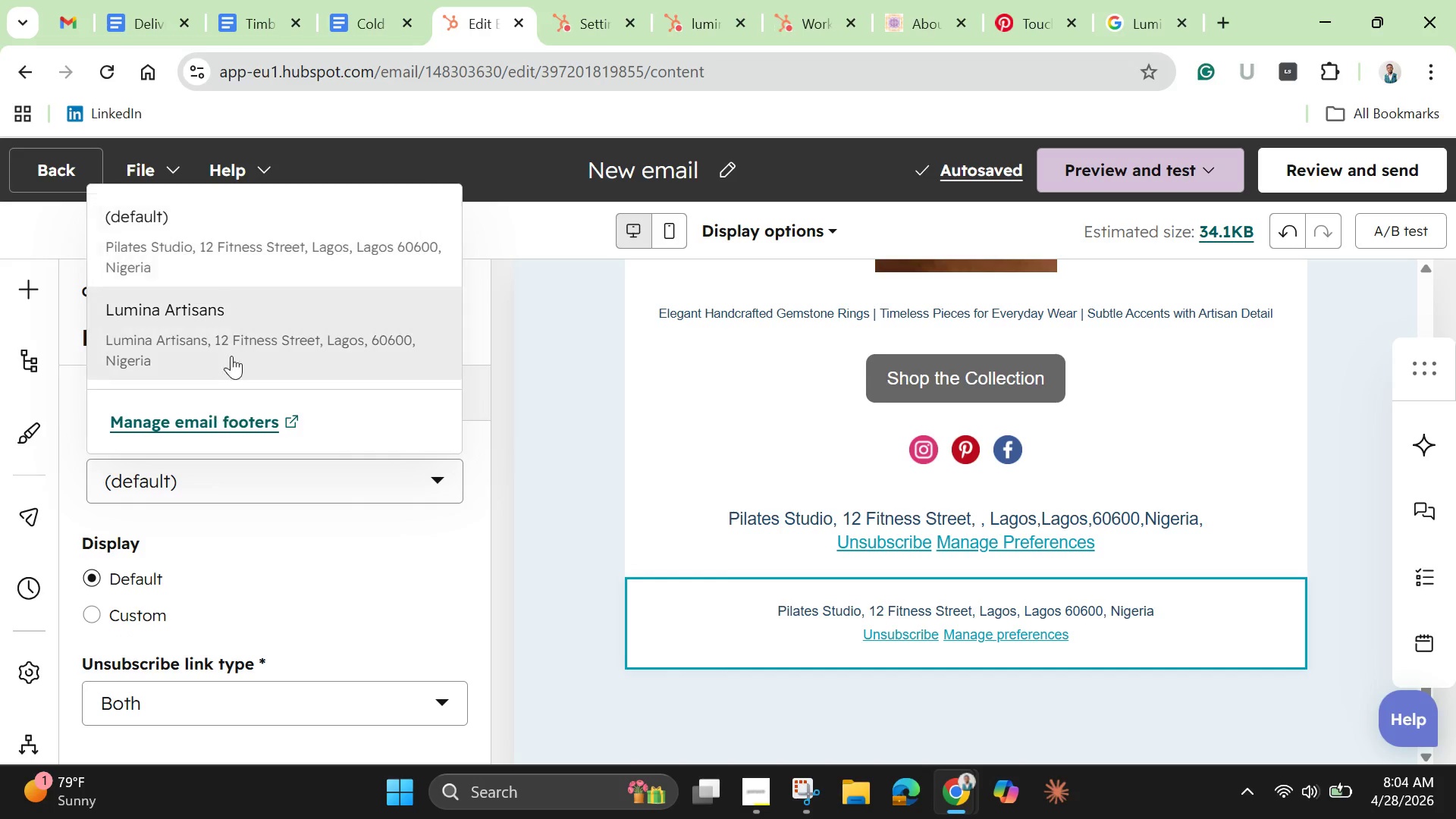 
left_click([243, 331])
 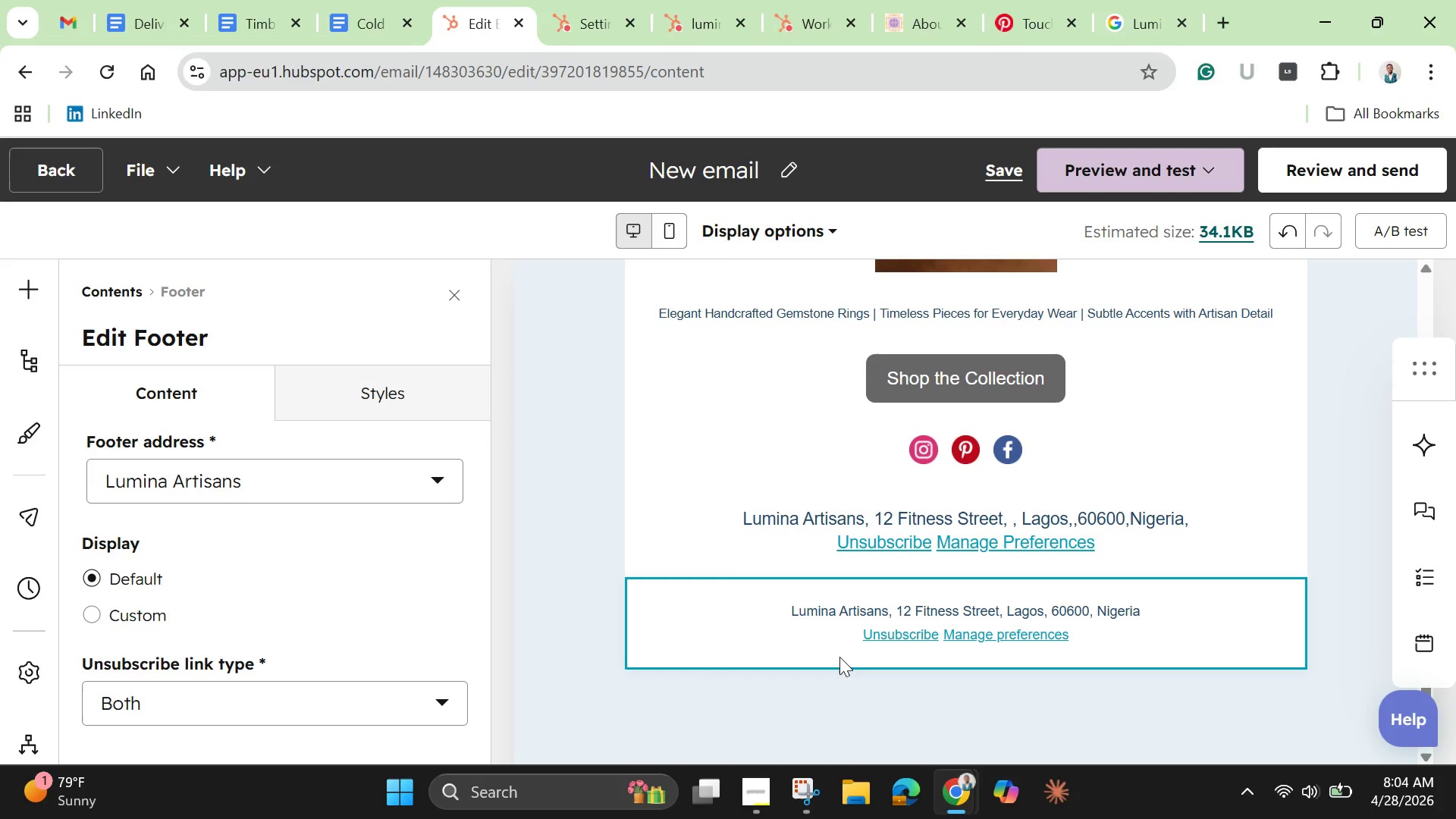 
left_click([708, 542])
 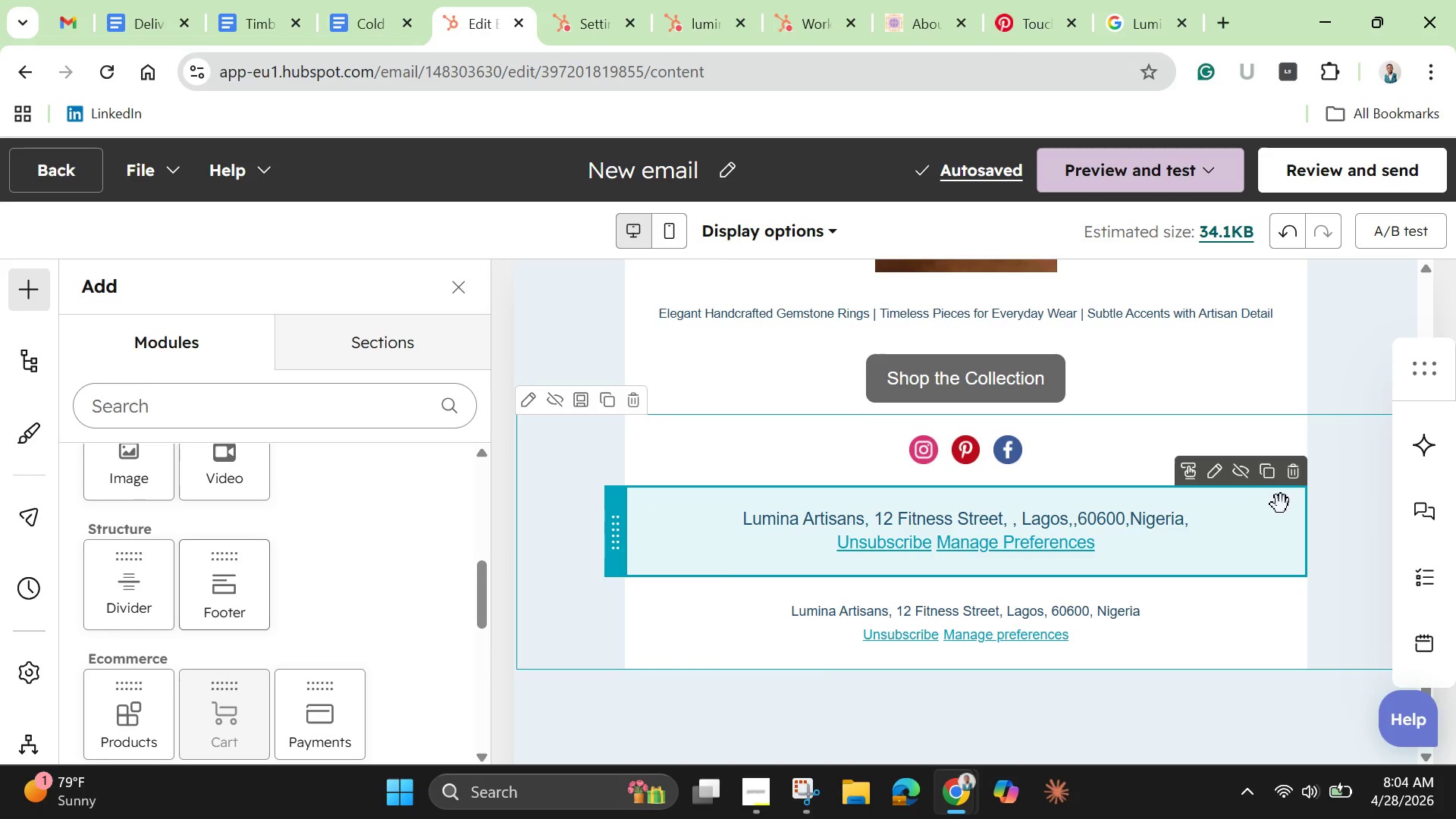 
left_click([1294, 477])
 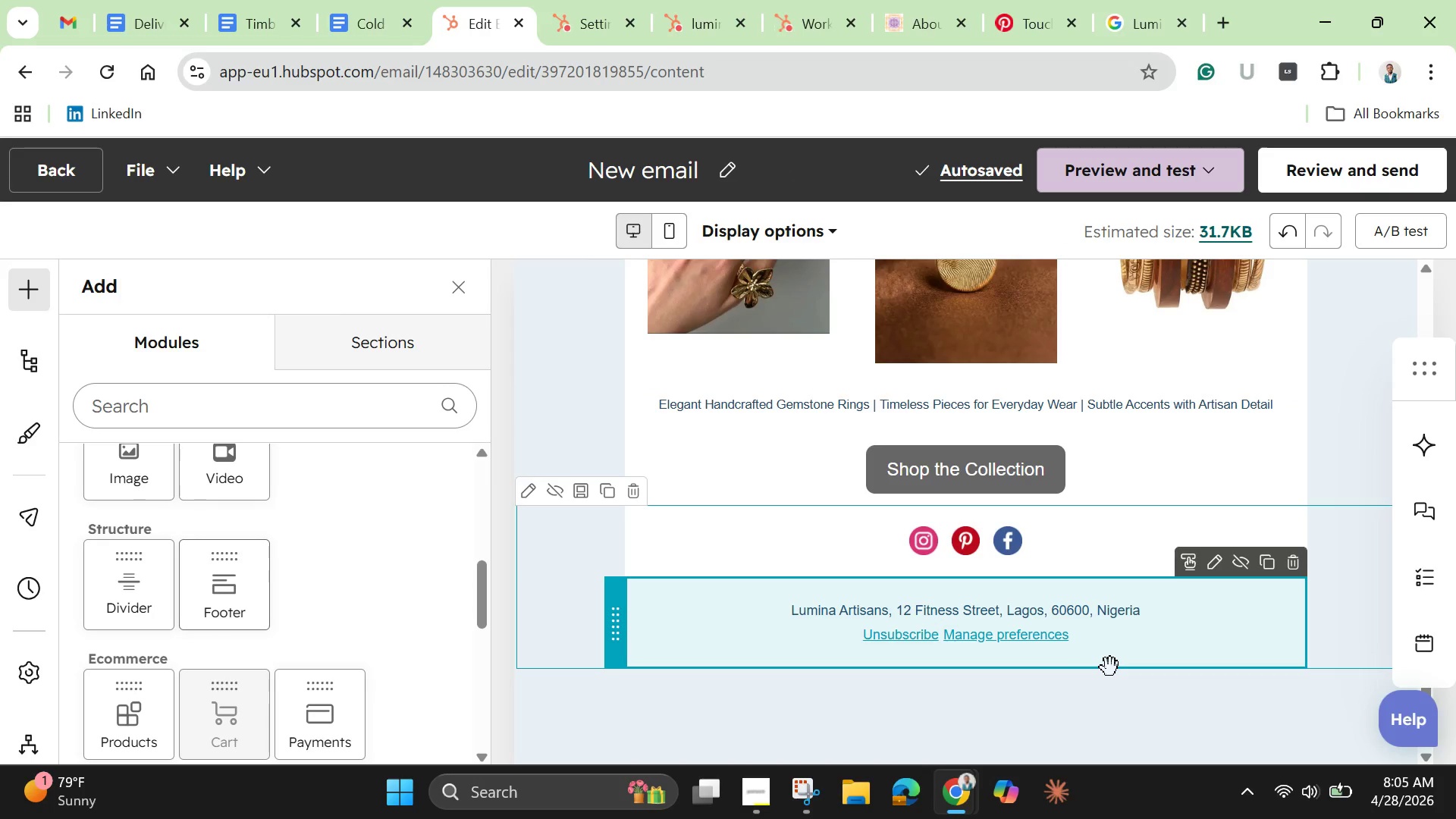 
wait(10.34)
 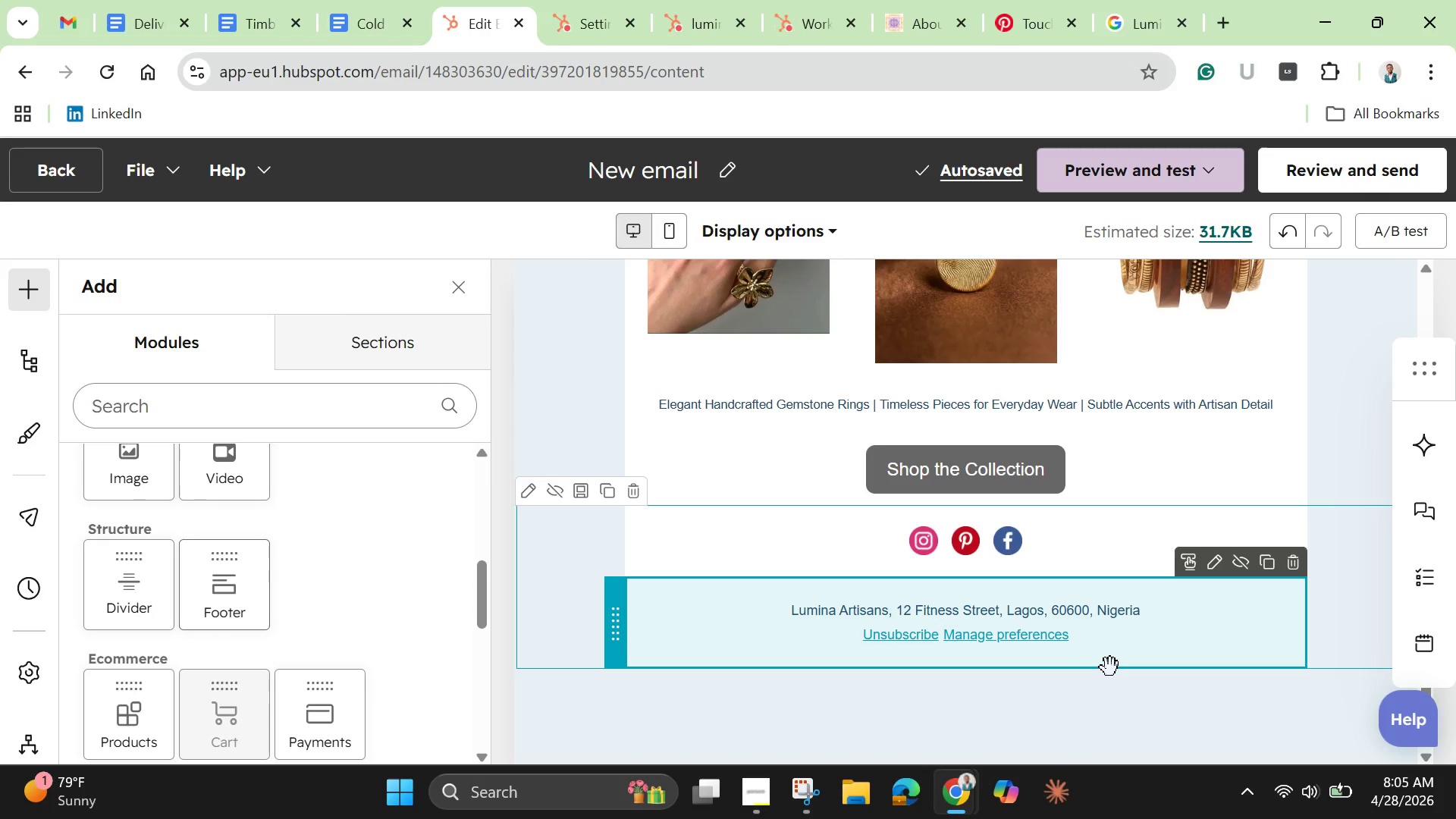 
scroll: coordinate [612, 579], scroll_direction: up, amount: 12.0
 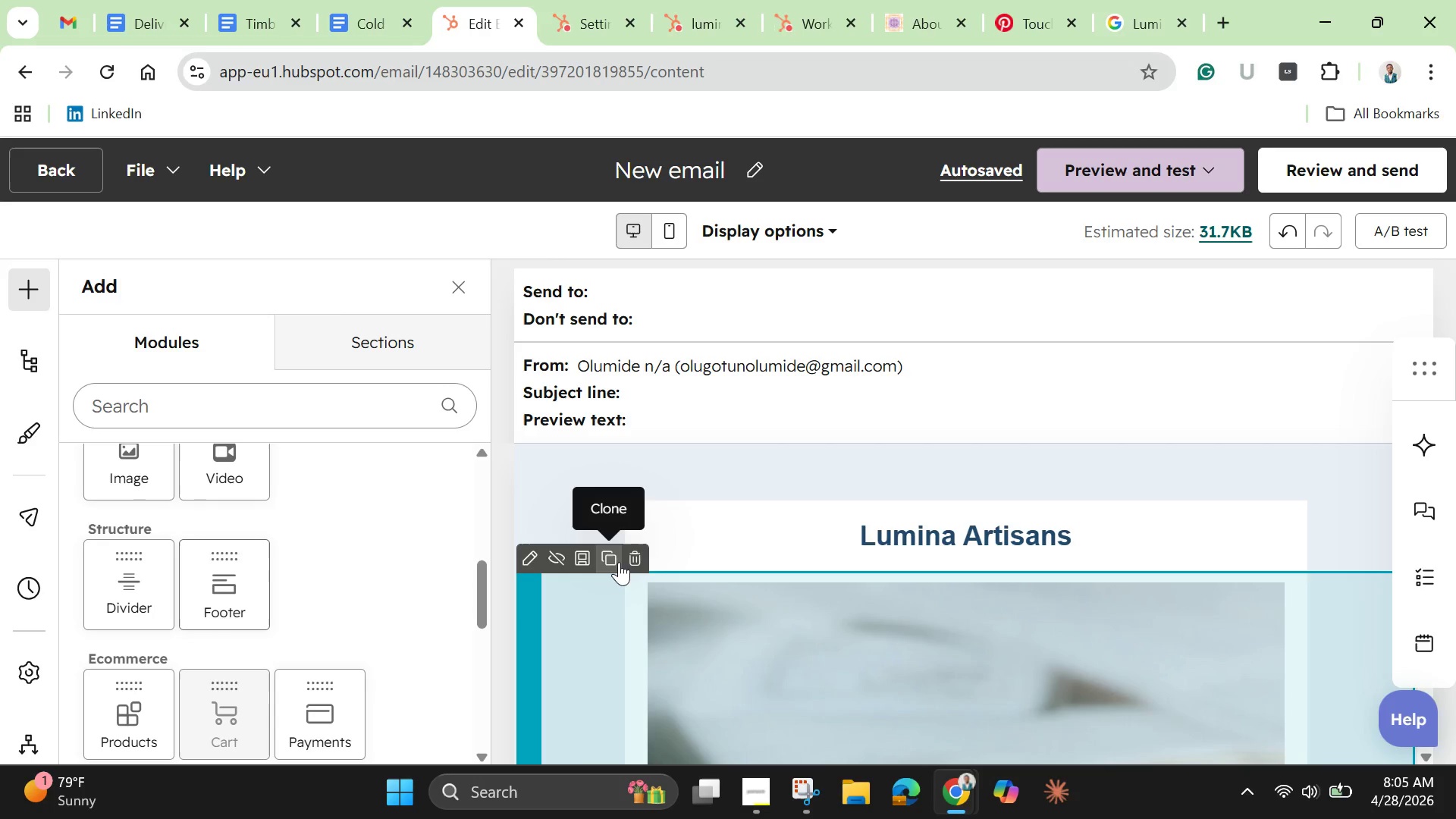 
wait(52.92)
 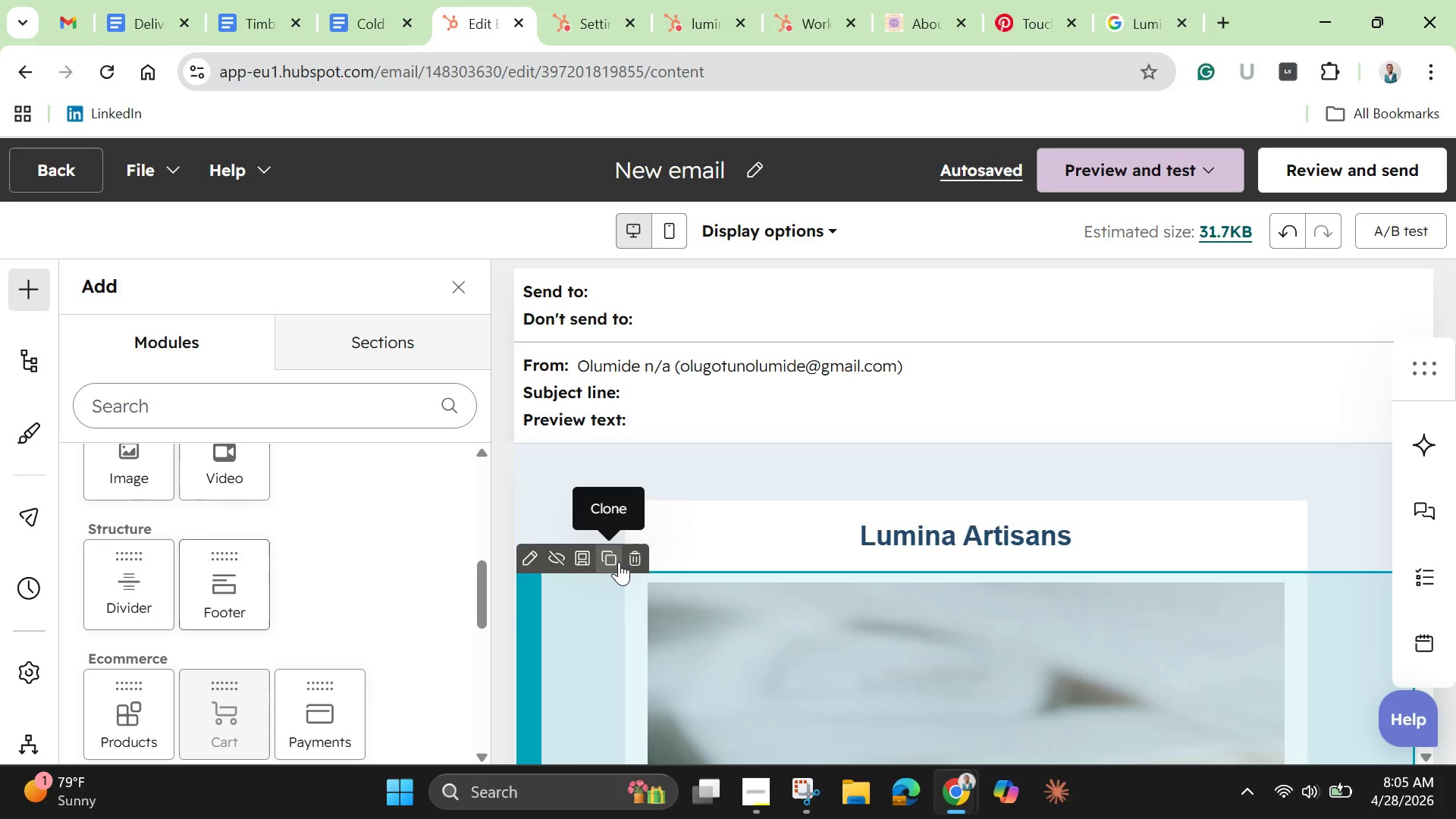 
left_click([680, 171])
 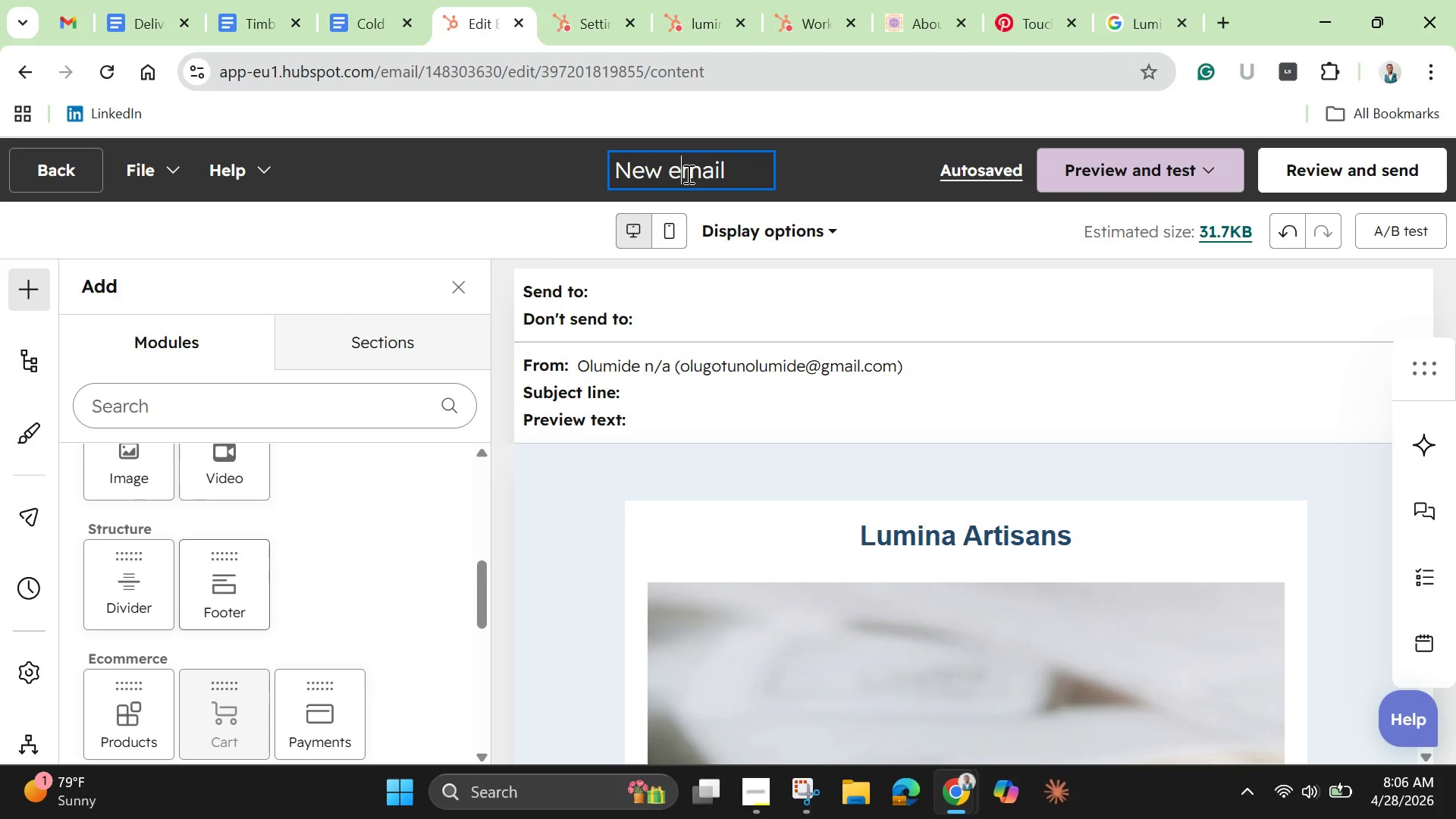 
double_click([687, 174])
 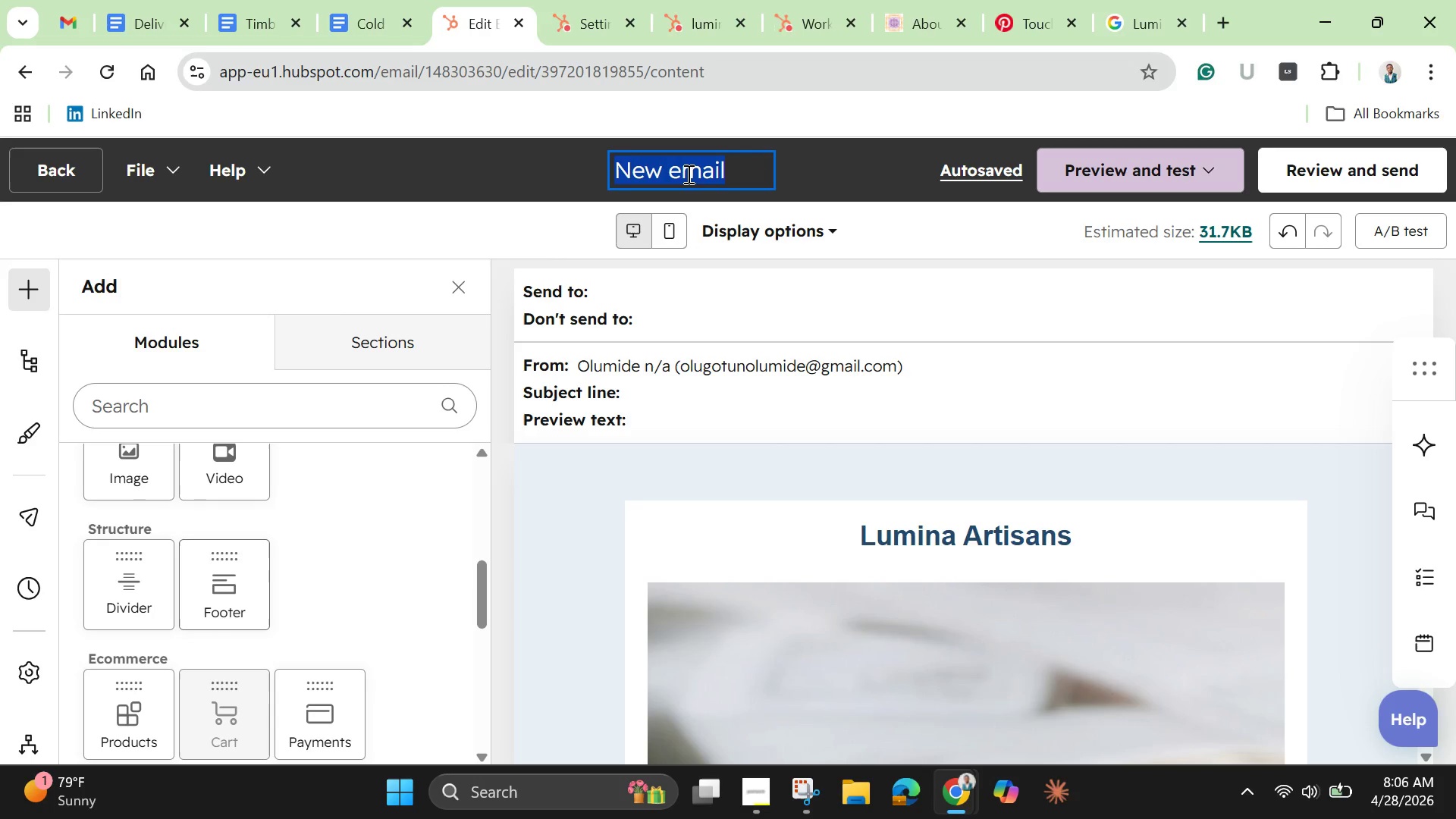 
triple_click([687, 174])
 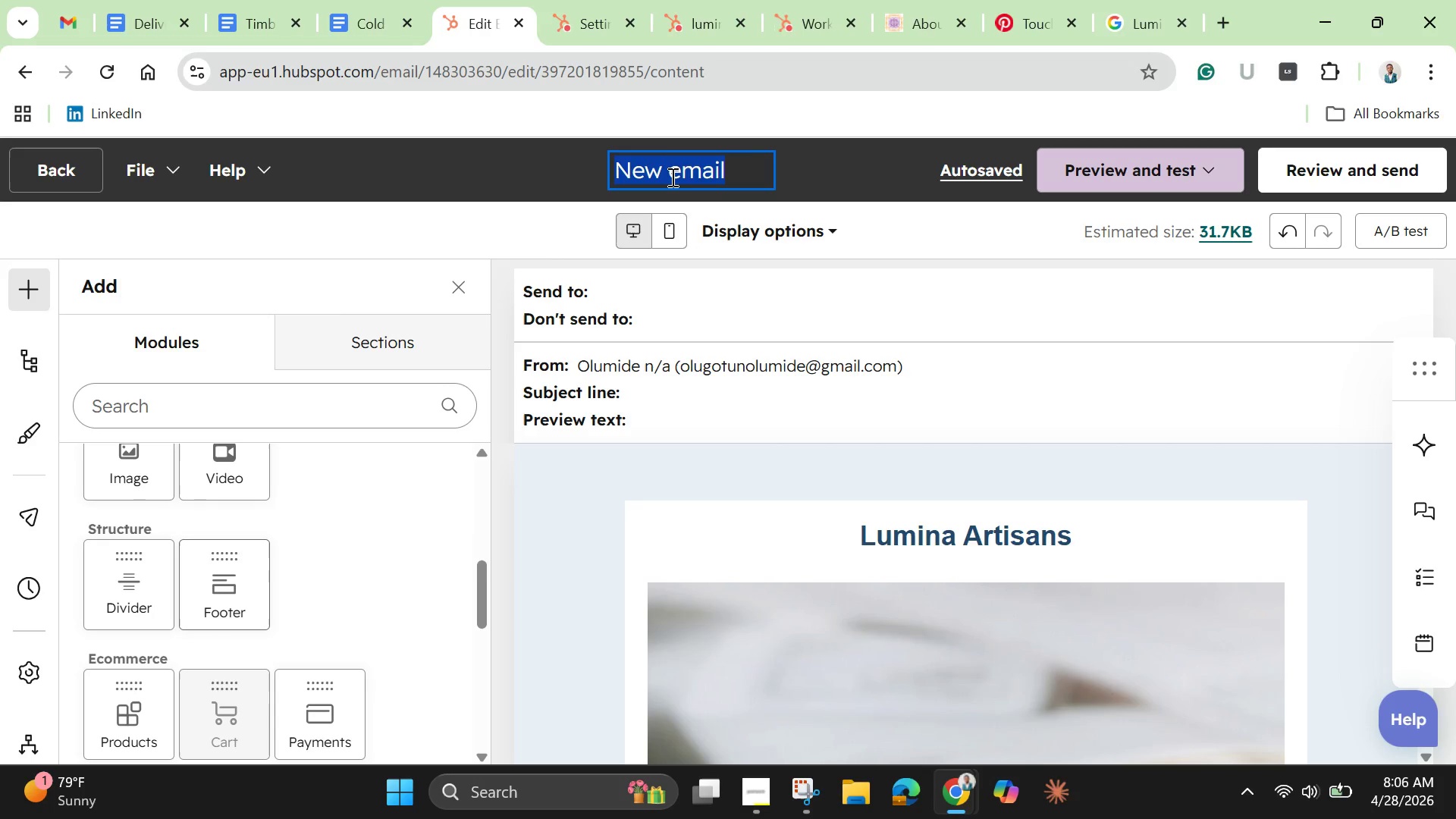 
left_click([724, 168])
 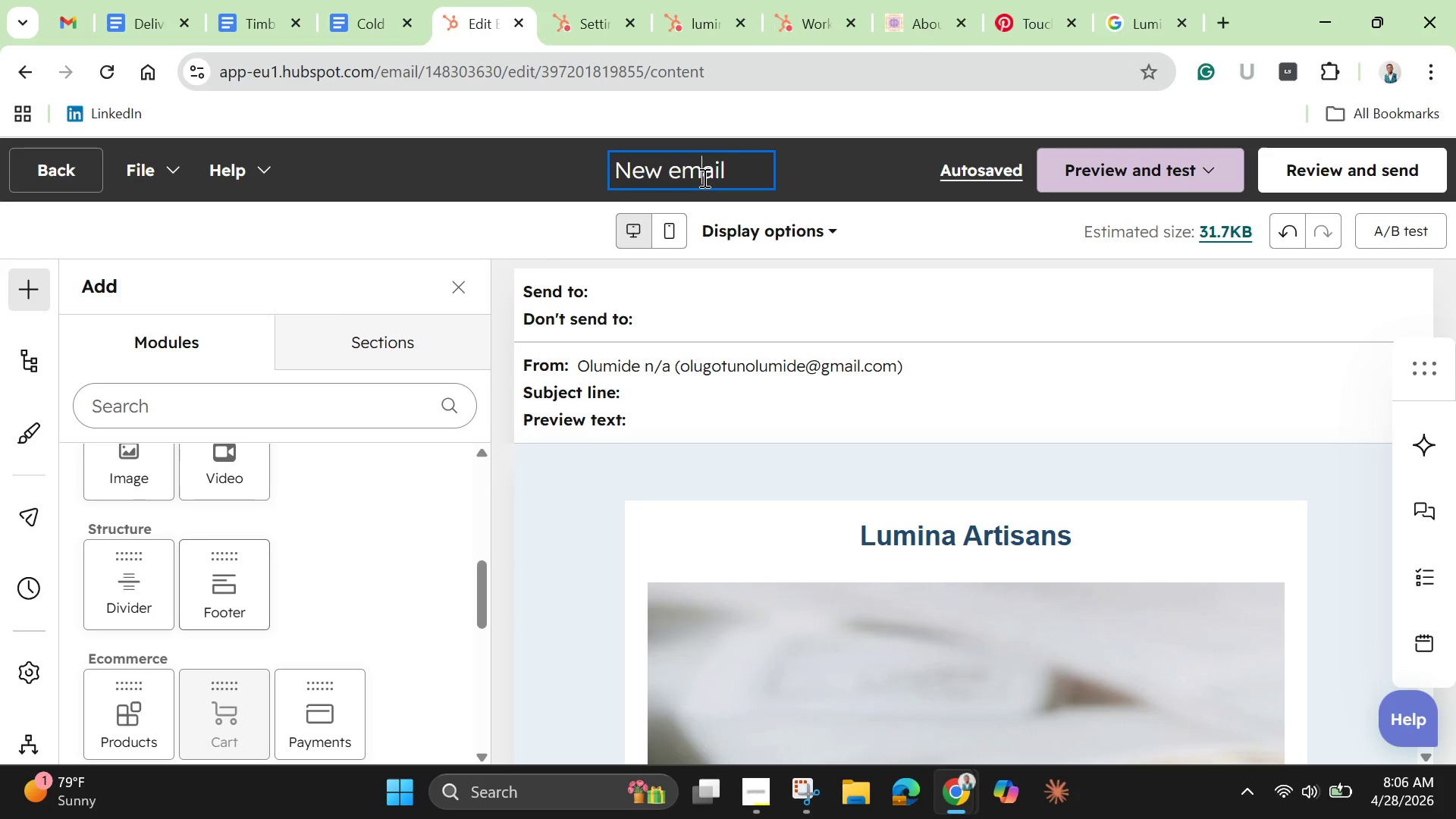 
double_click([703, 177])
 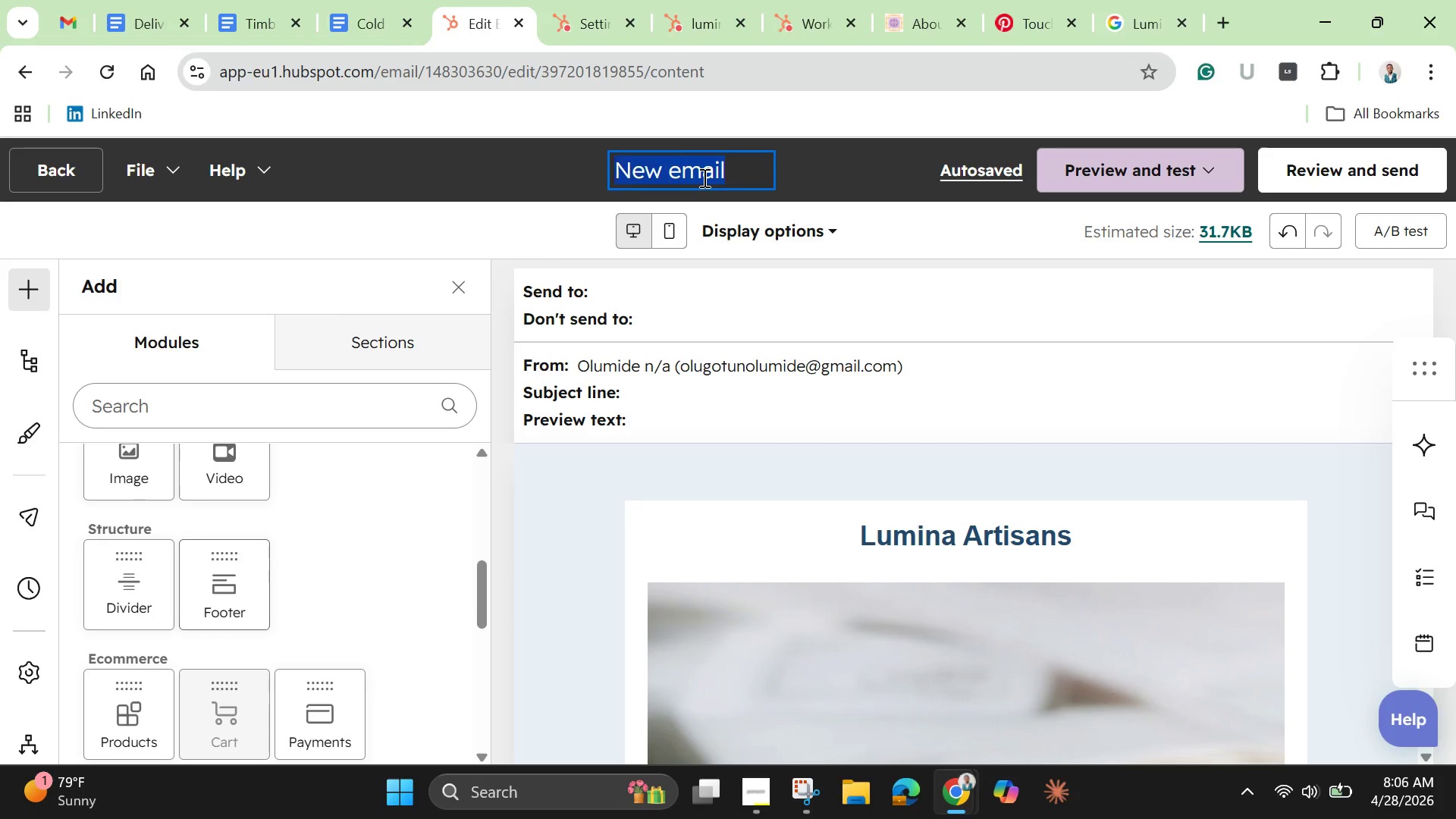 
triple_click([703, 177])
 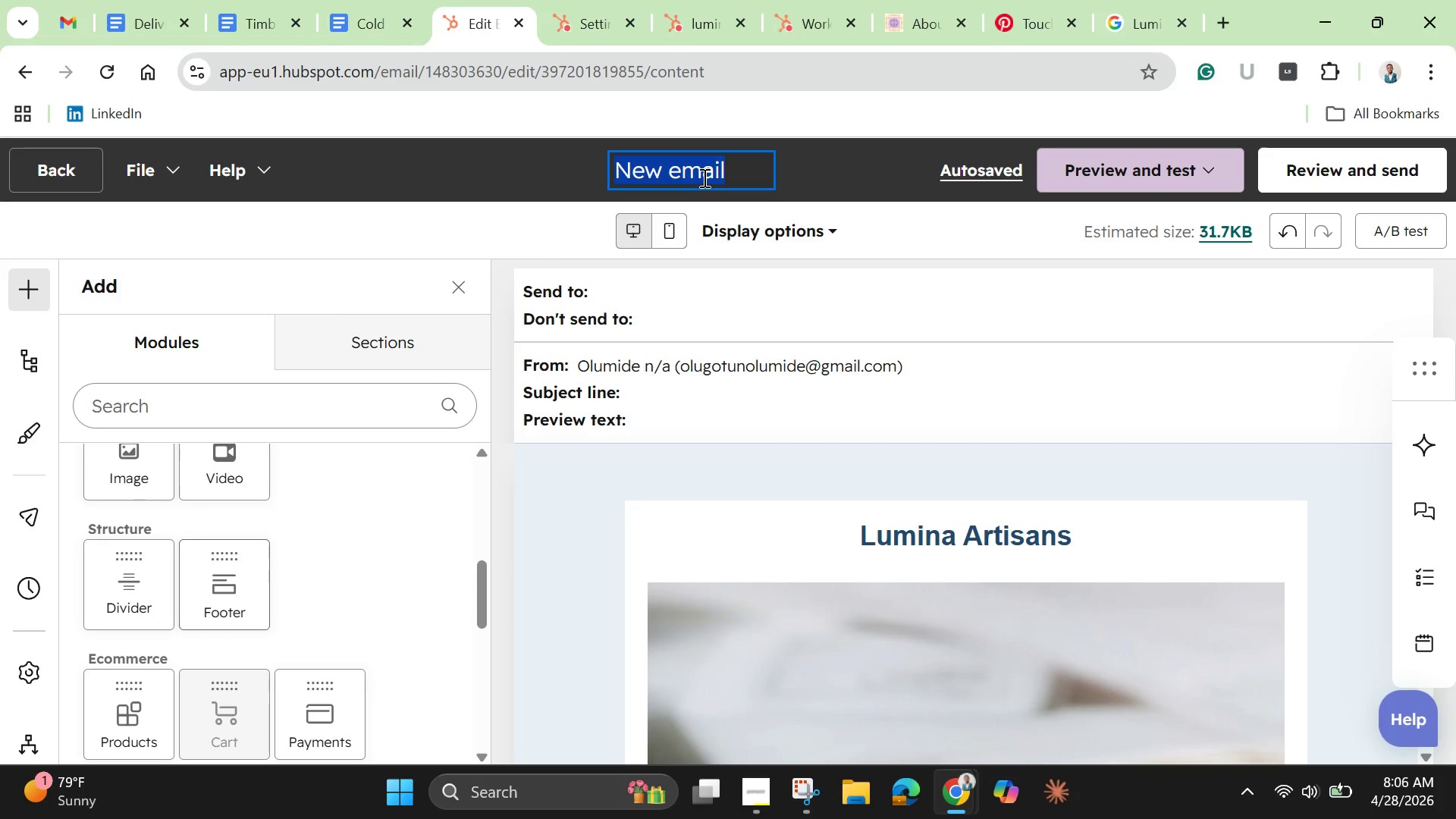 
key(Backspace)
type(Lu)
 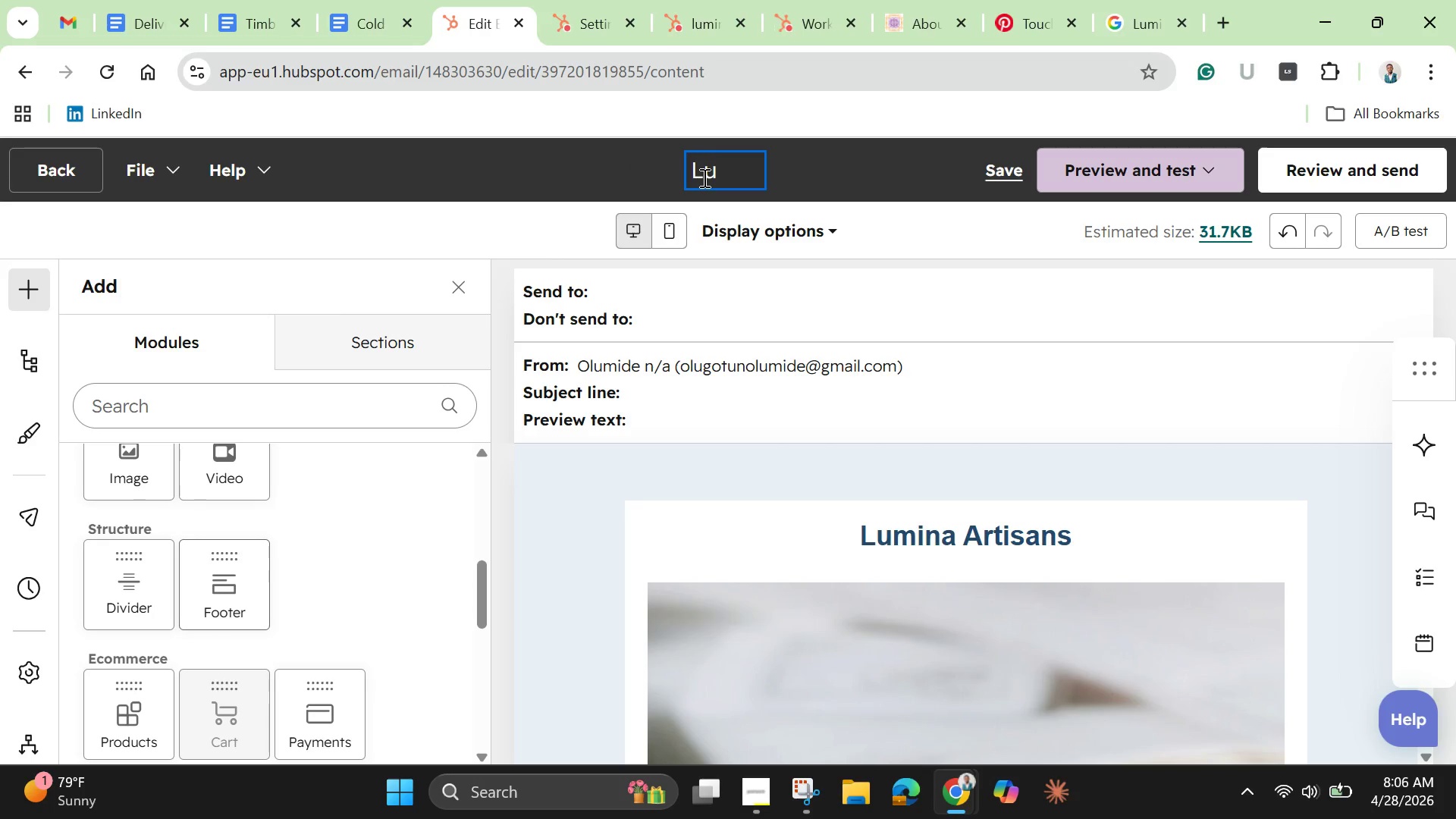 
wait(9.91)
 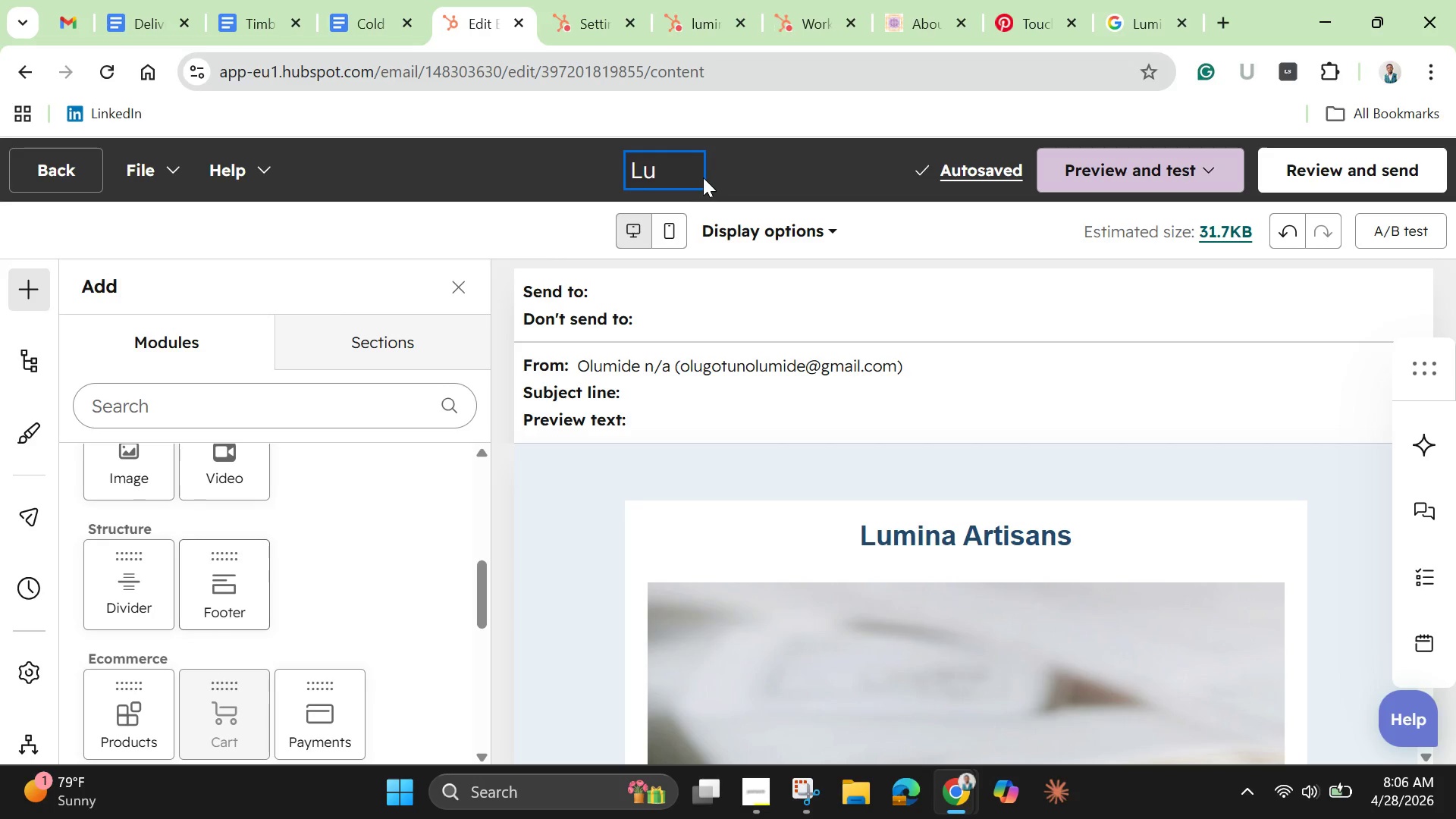 
type(mina Art)
 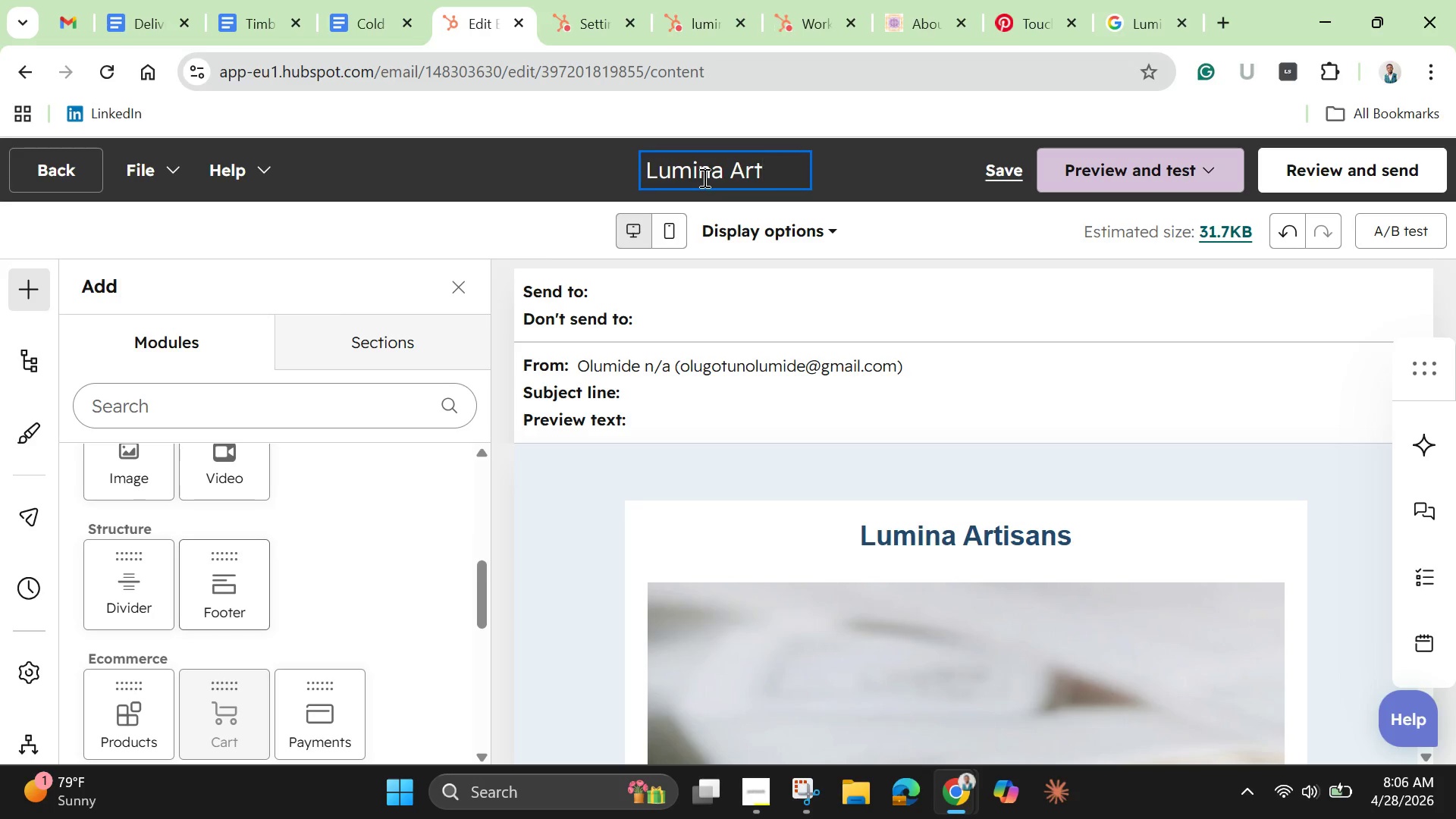 
type(is)
 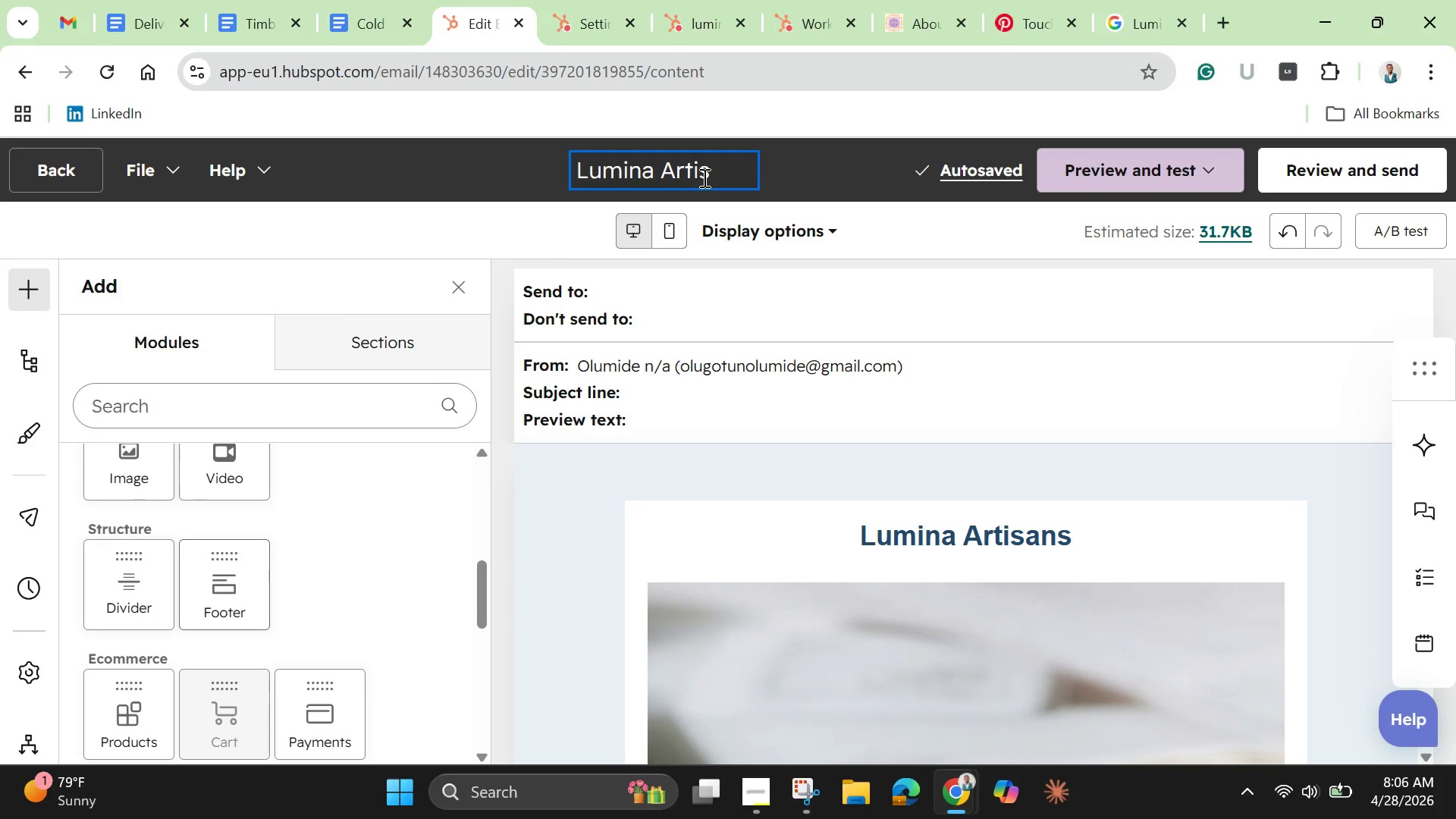 
wait(5.08)
 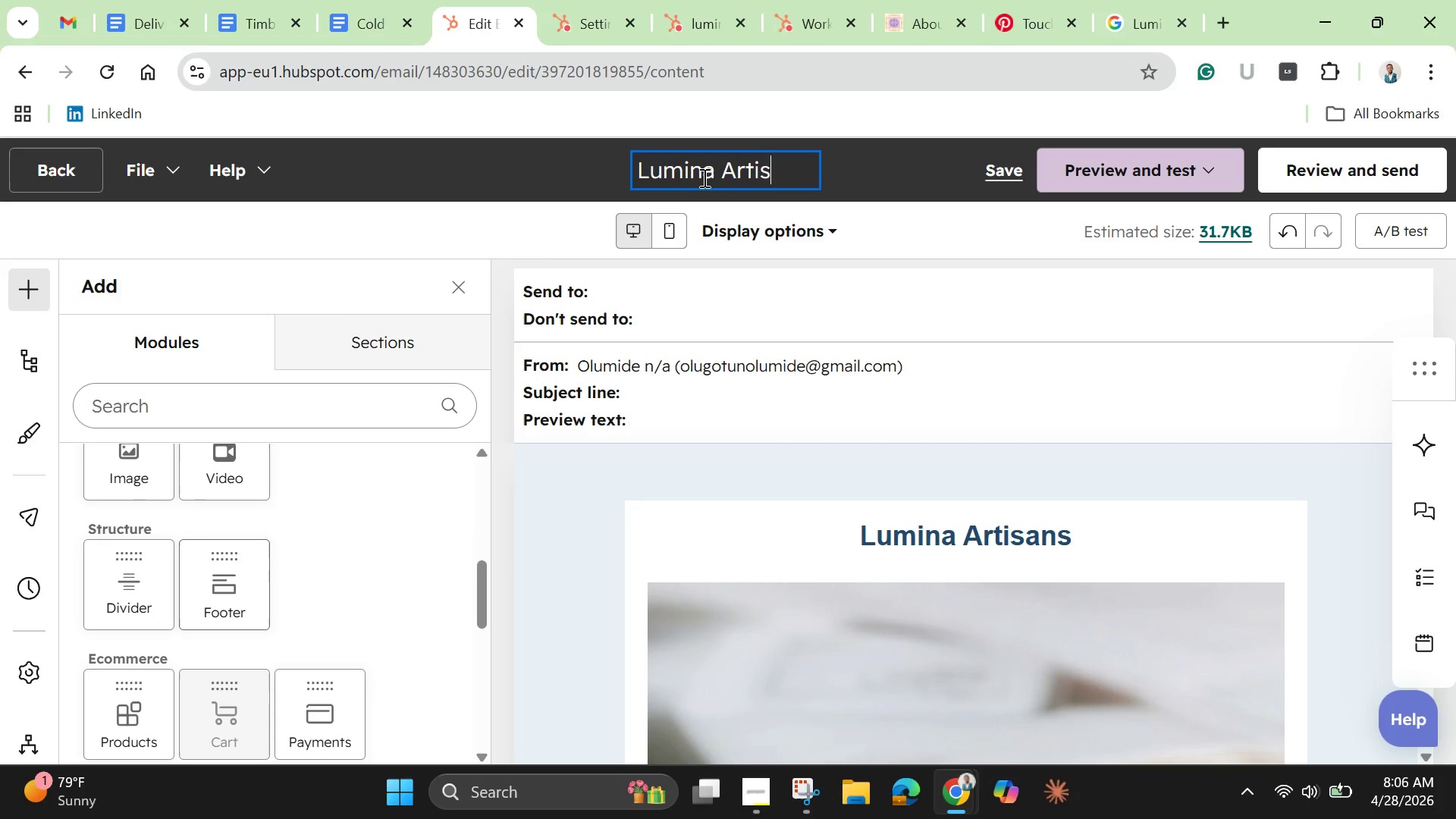 
type(anss )
key(Backspace)
key(Backspace)
 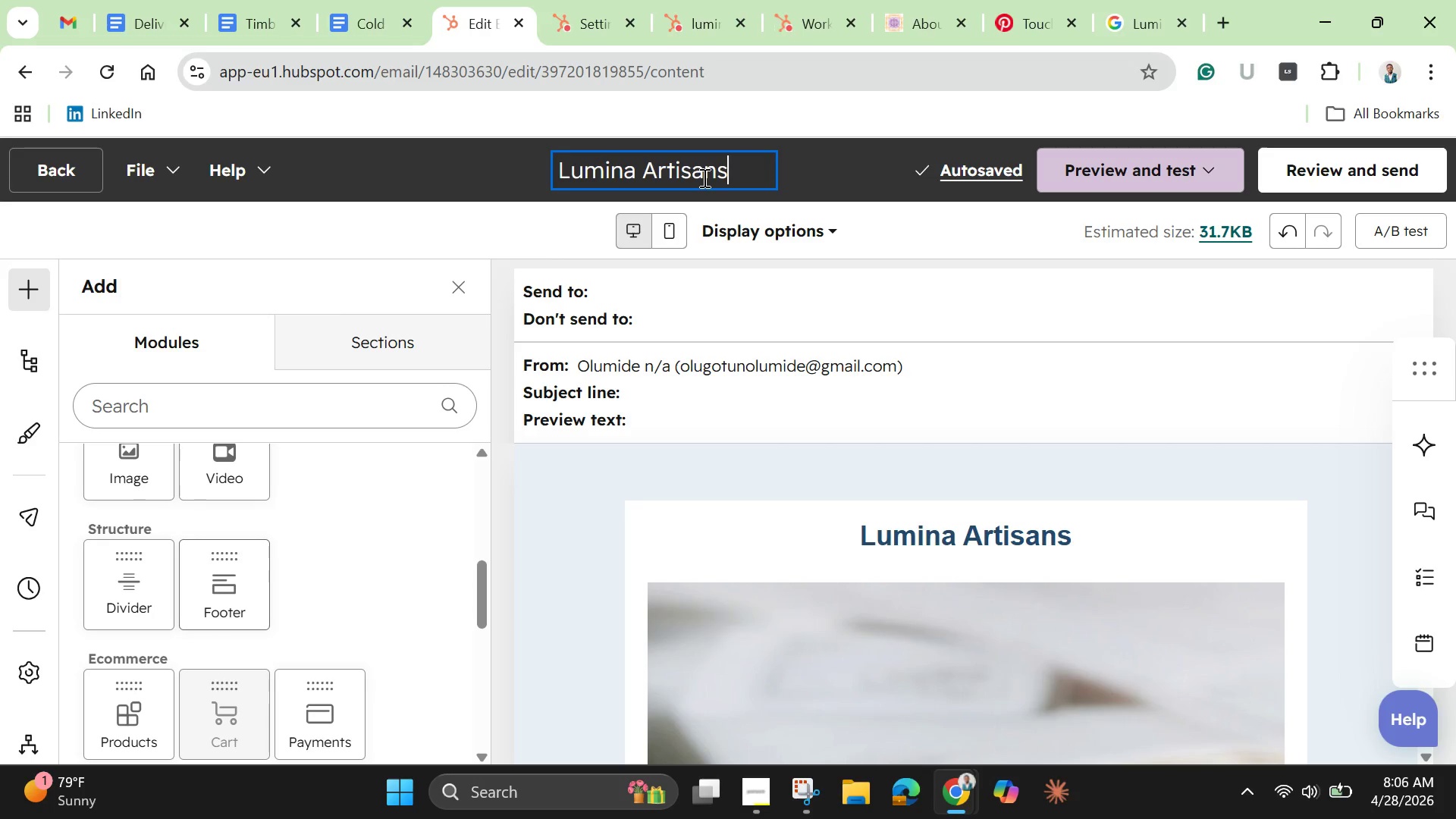 
wait(5.41)
 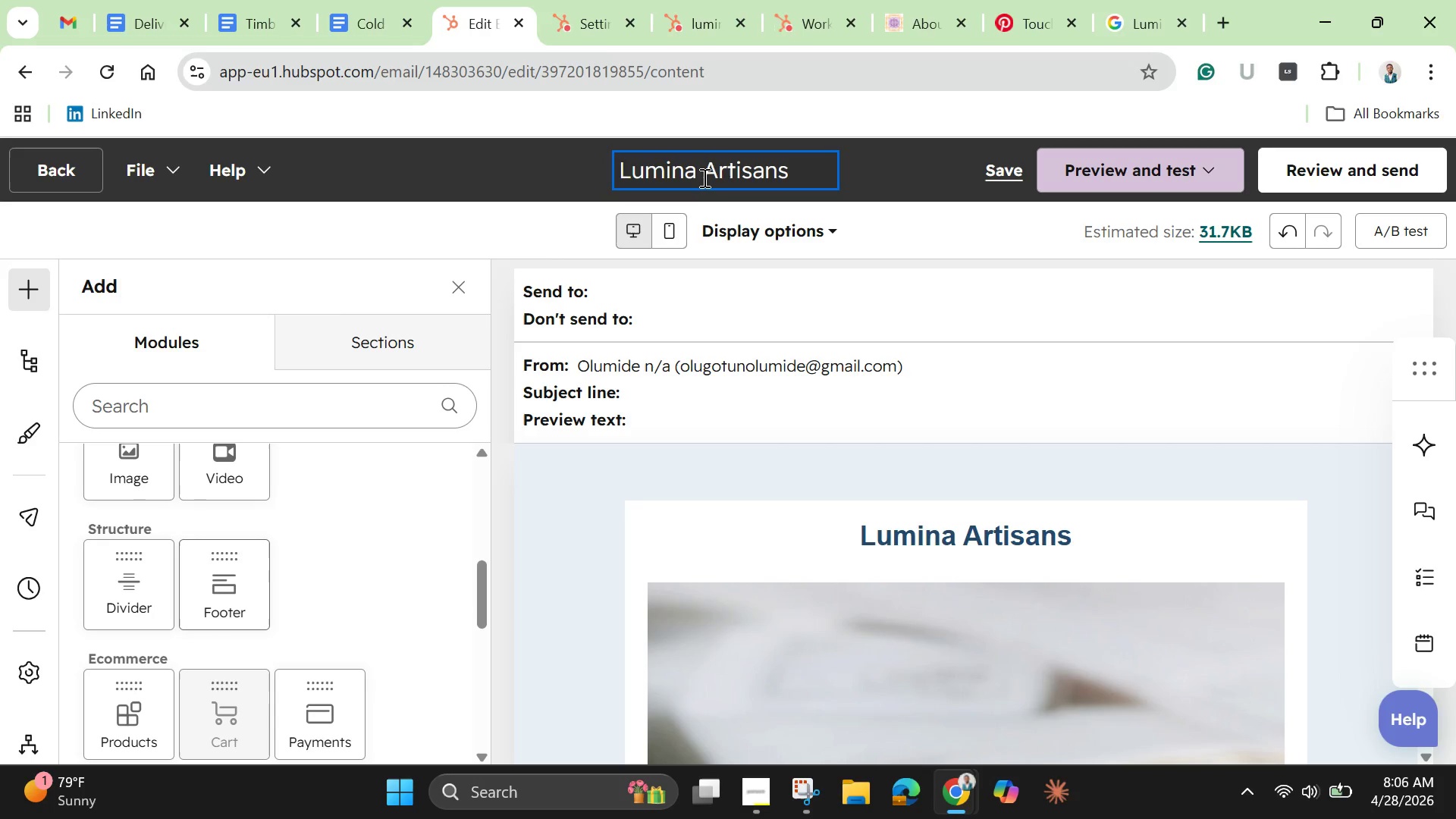 
type( Email TEmplatre)
key(Backspace)
key(Backspace)
type(e)
 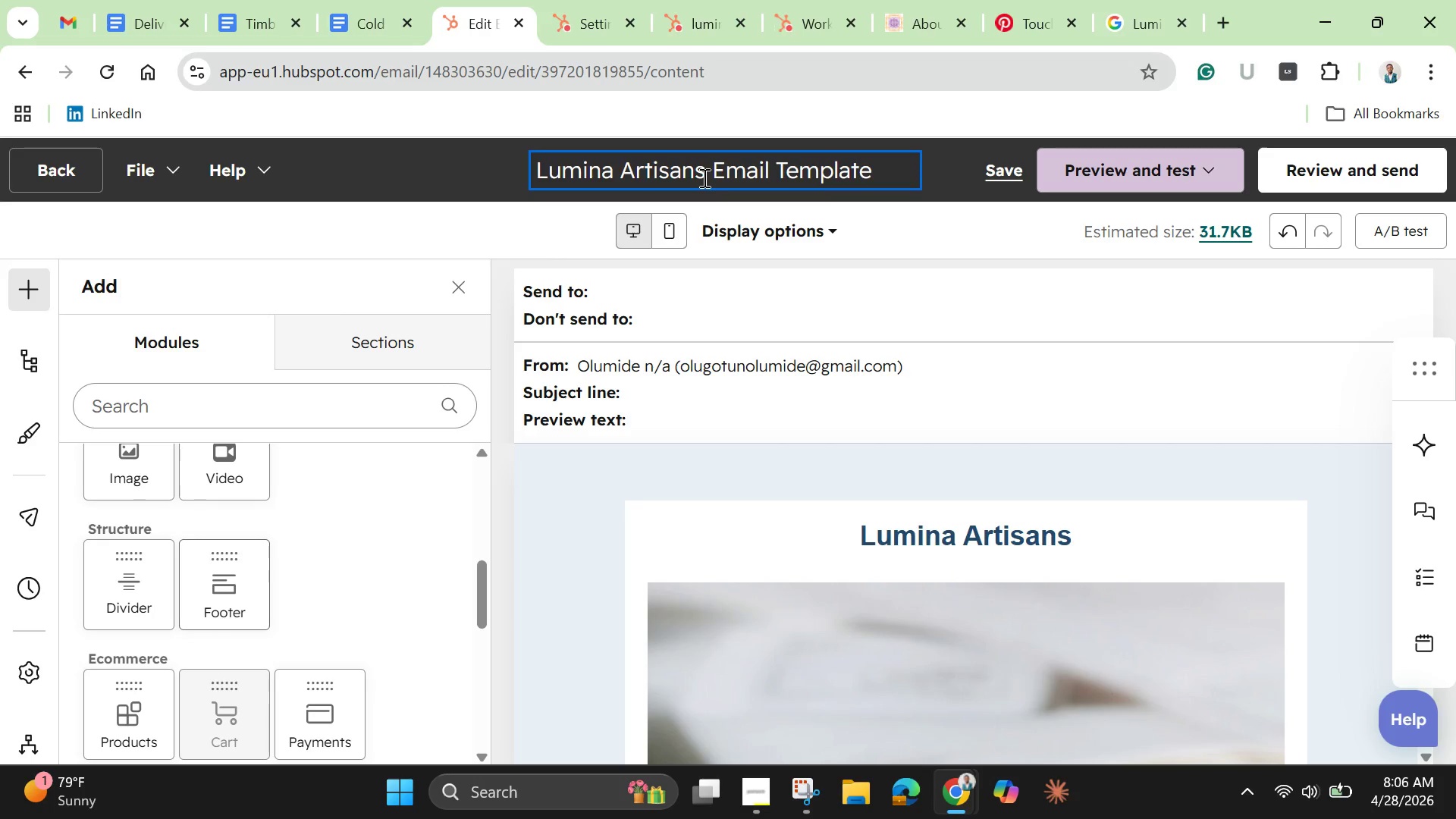 
key(Enter)
 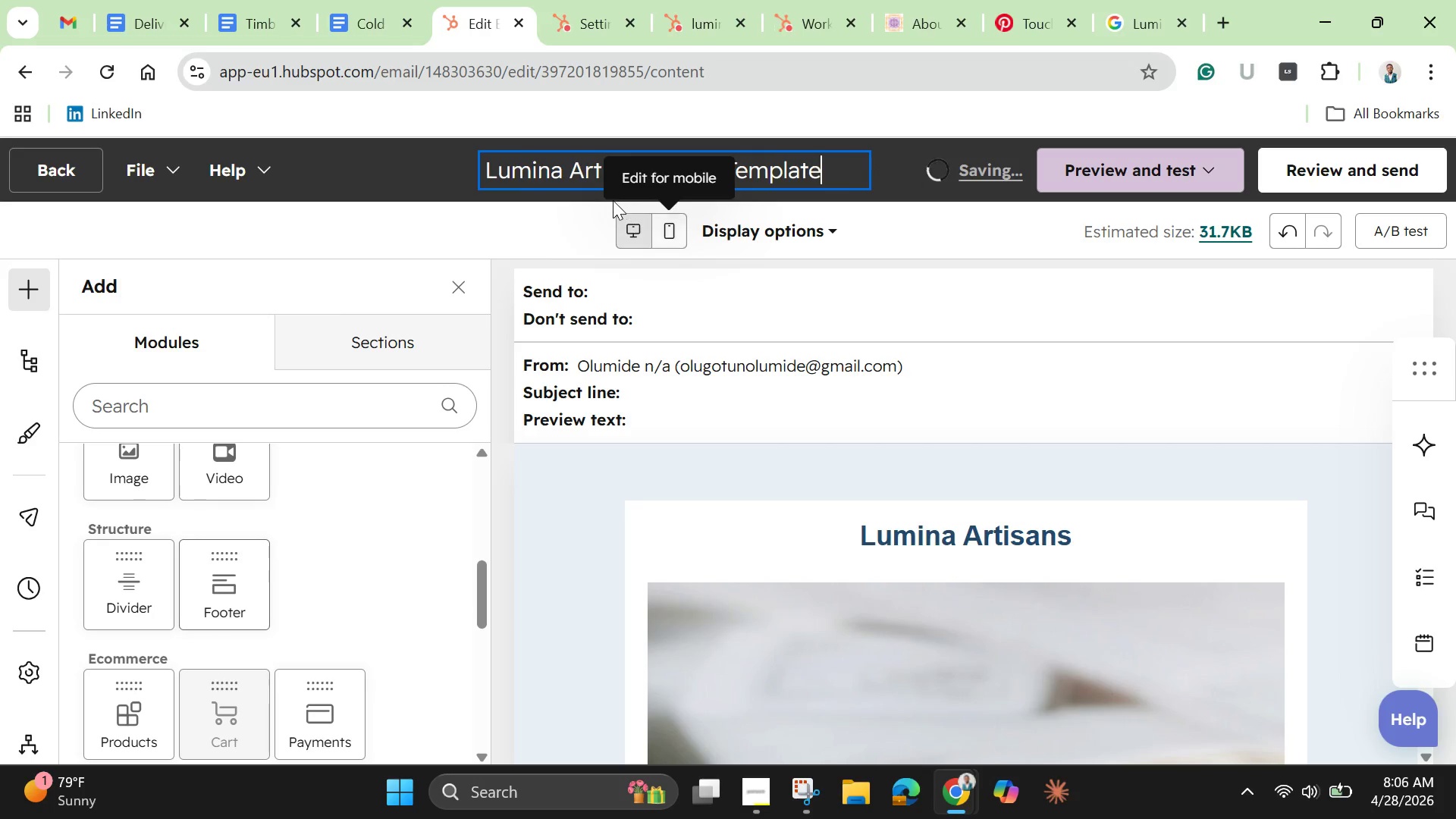 
left_click([488, 224])
 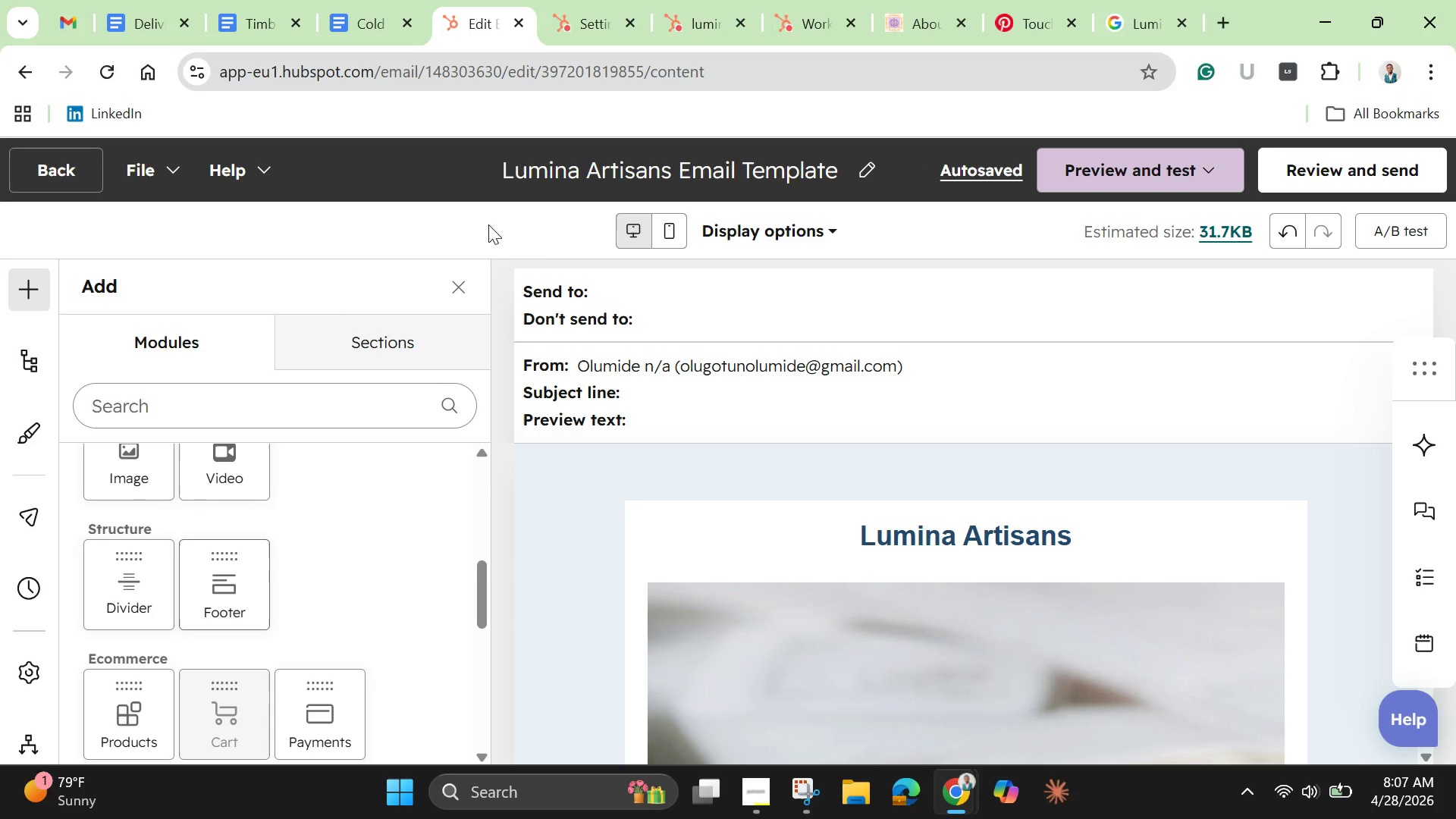 
wait(13.72)
 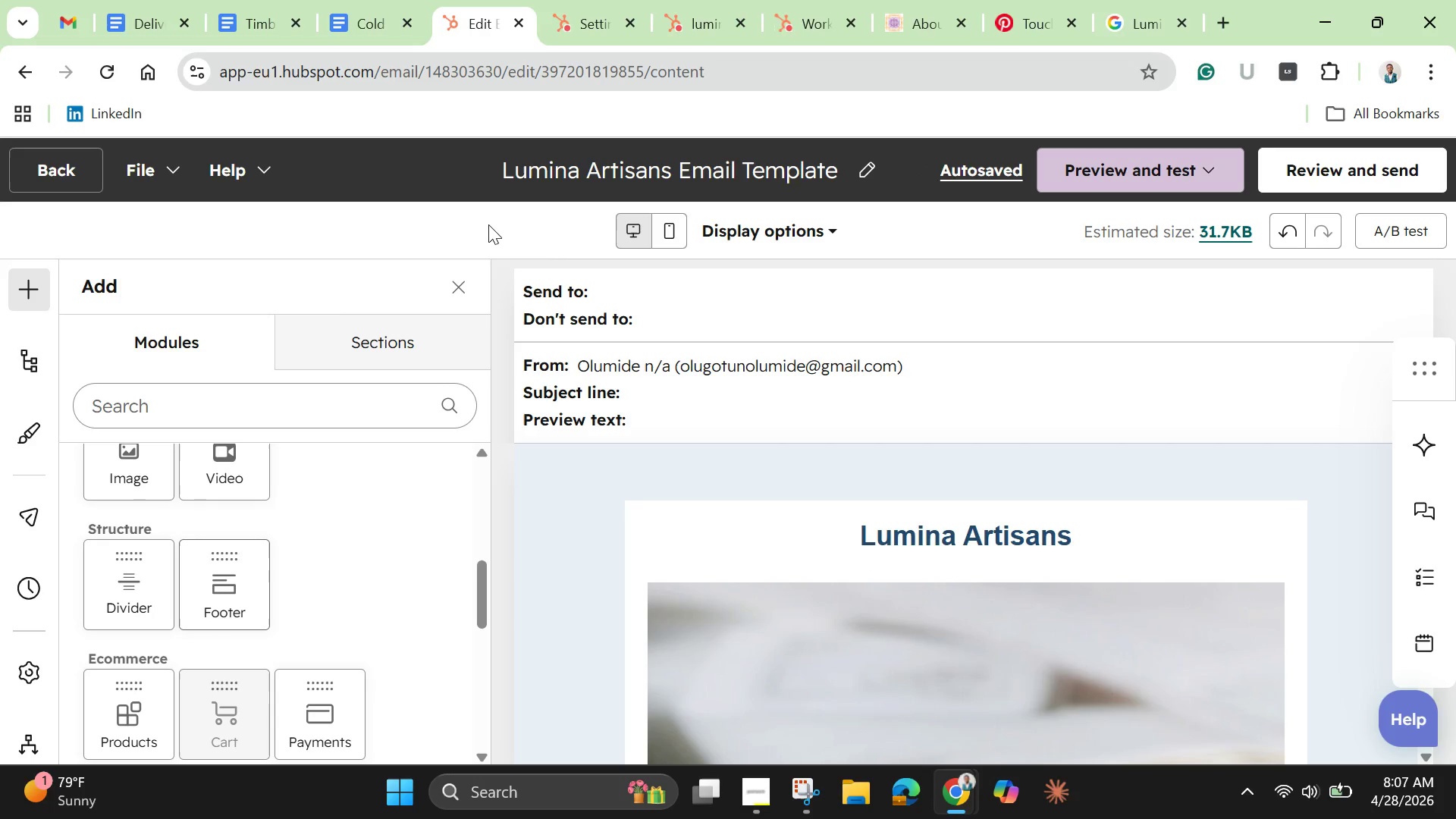 
left_click([1143, 172])
 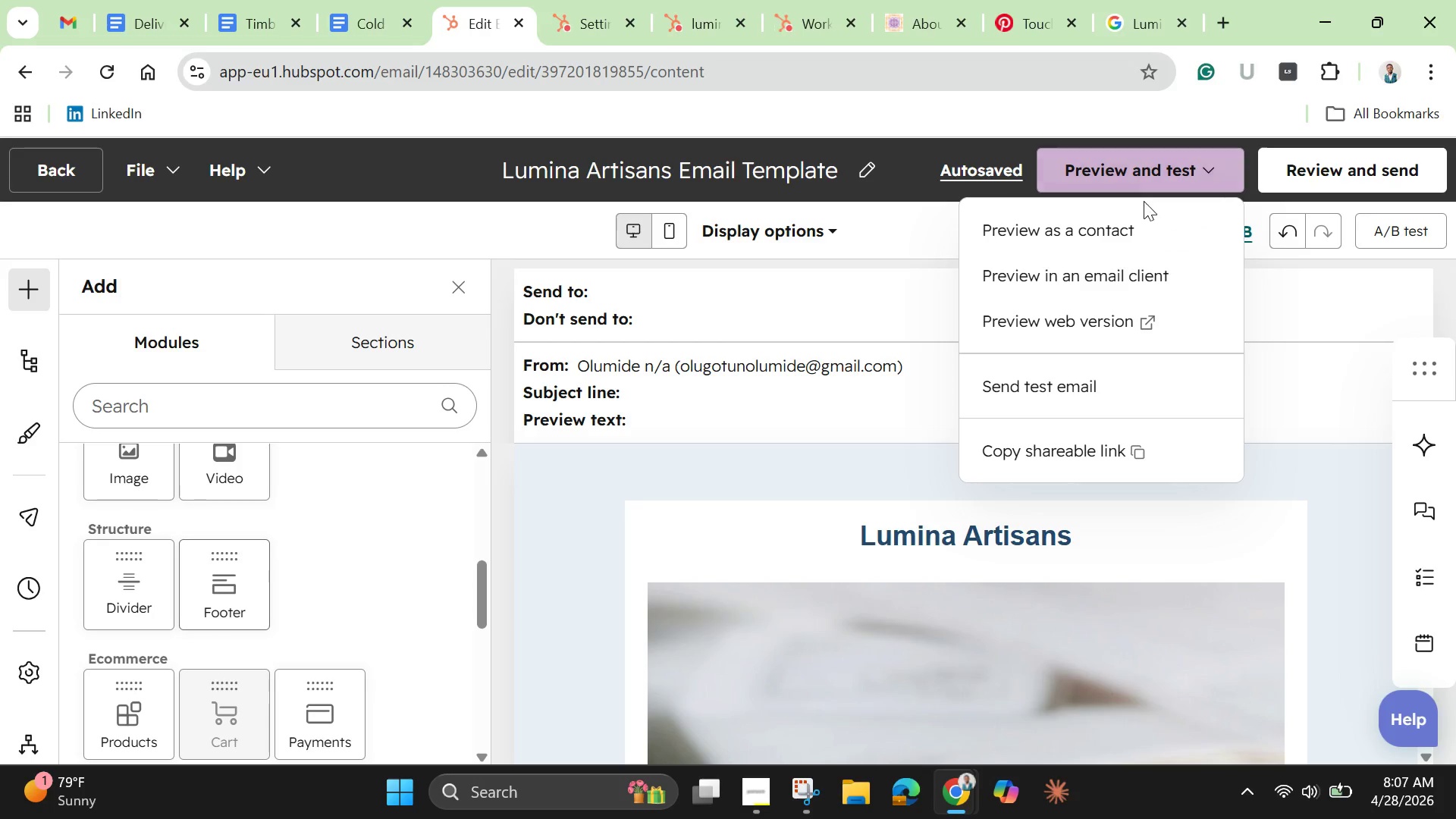 
wait(10.27)
 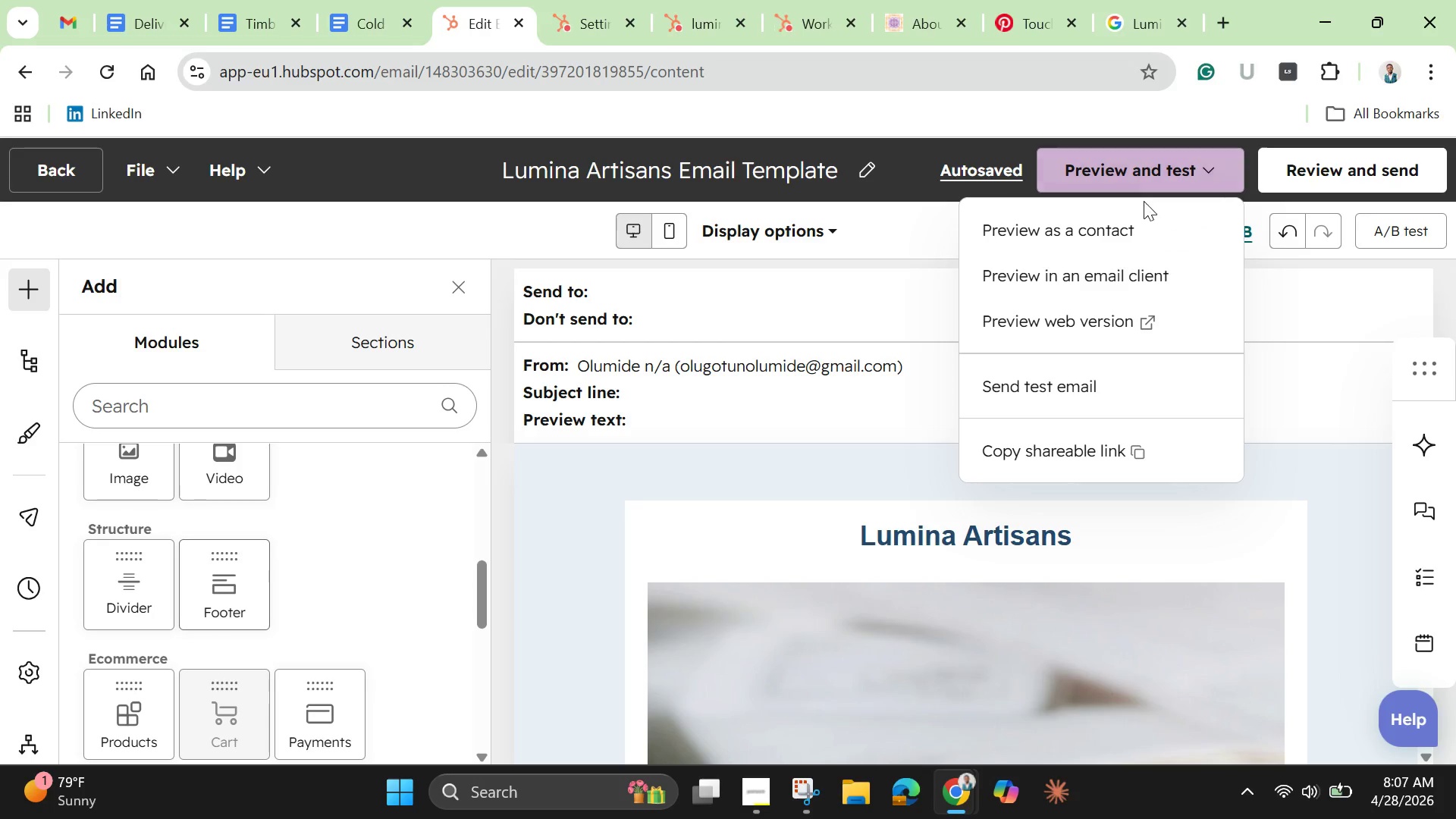 
left_click([1100, 240])
 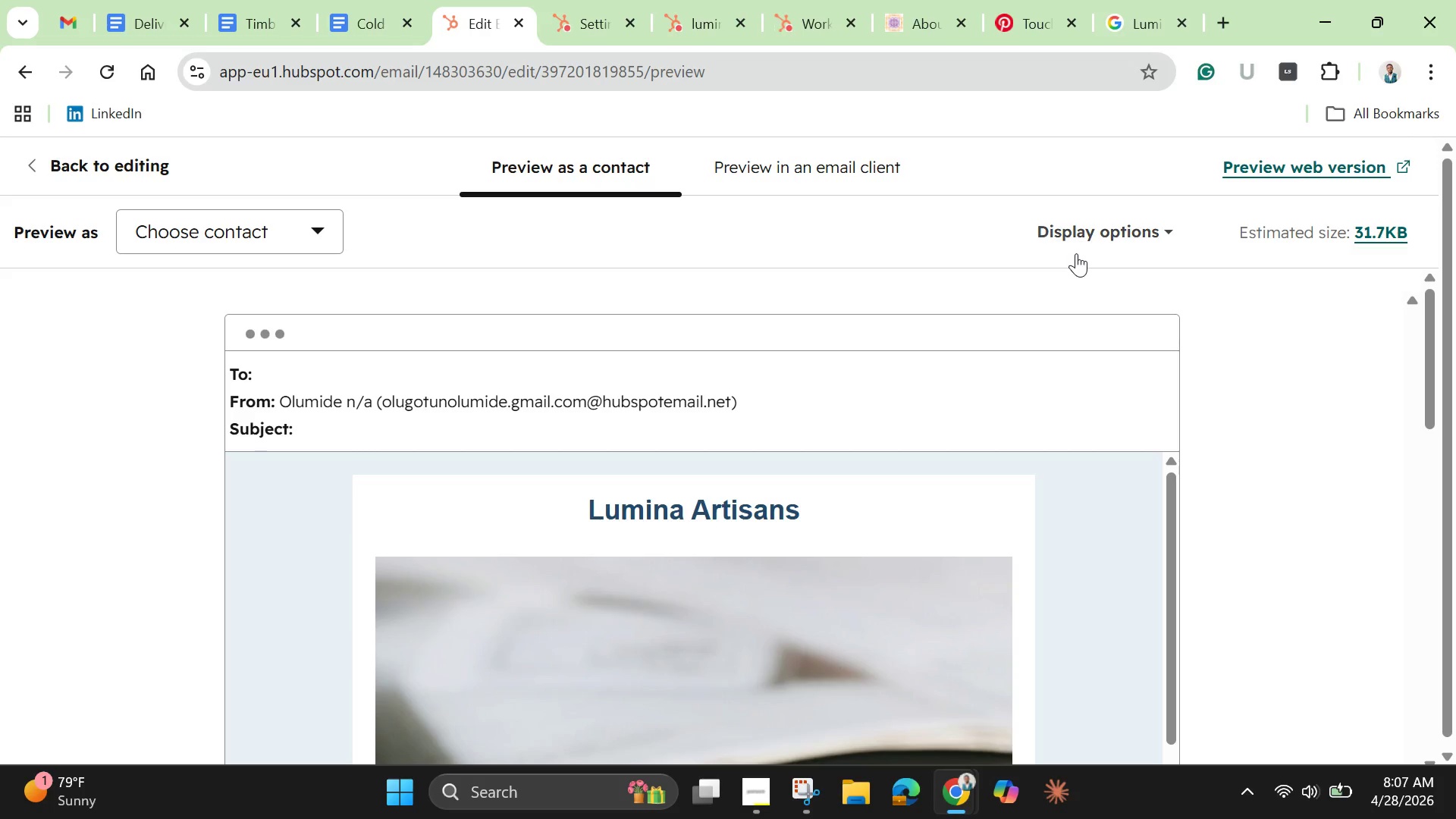 
wait(18.19)
 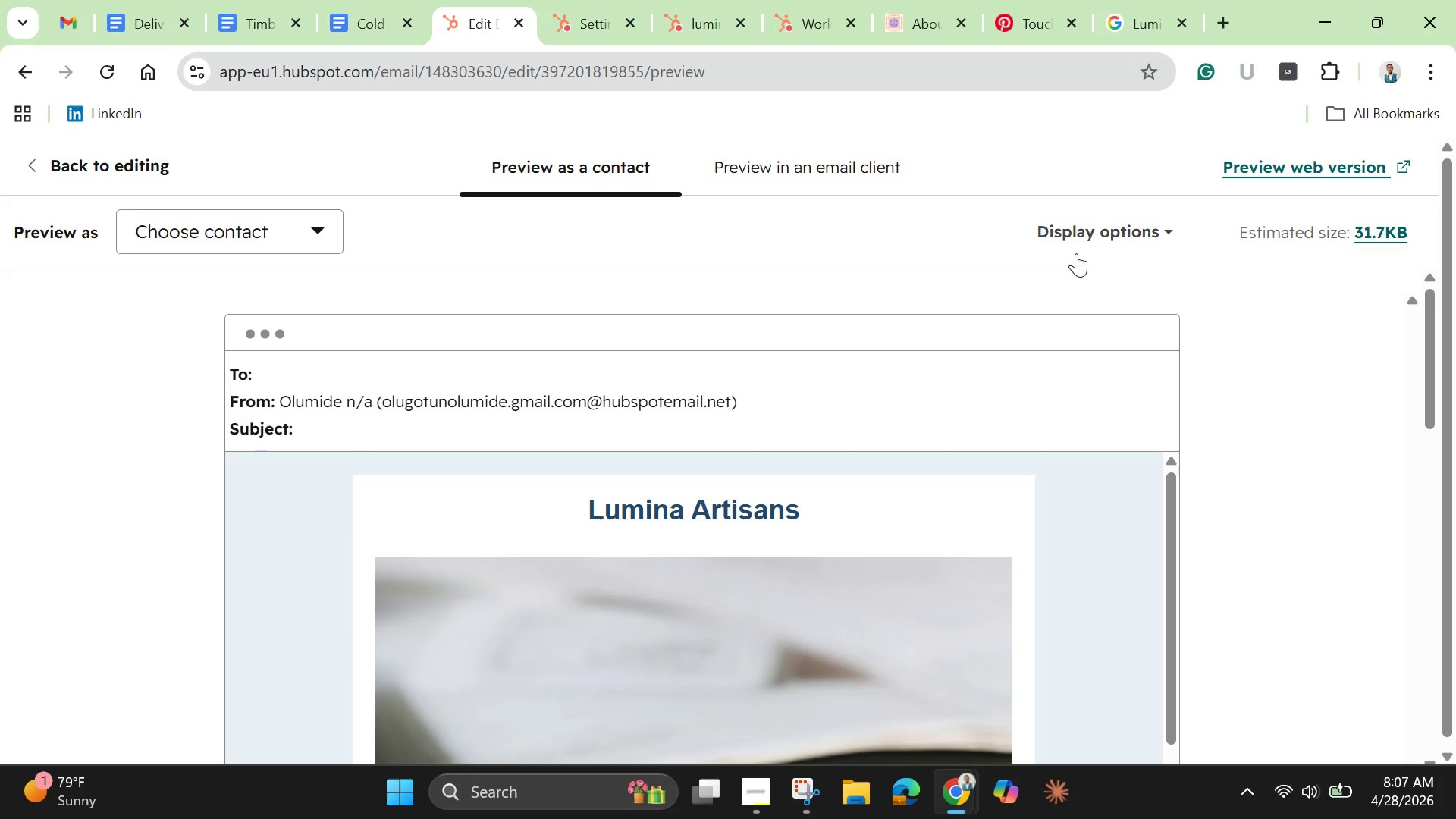 
scroll: coordinate [347, 334], scroll_direction: down, amount: 34.0
 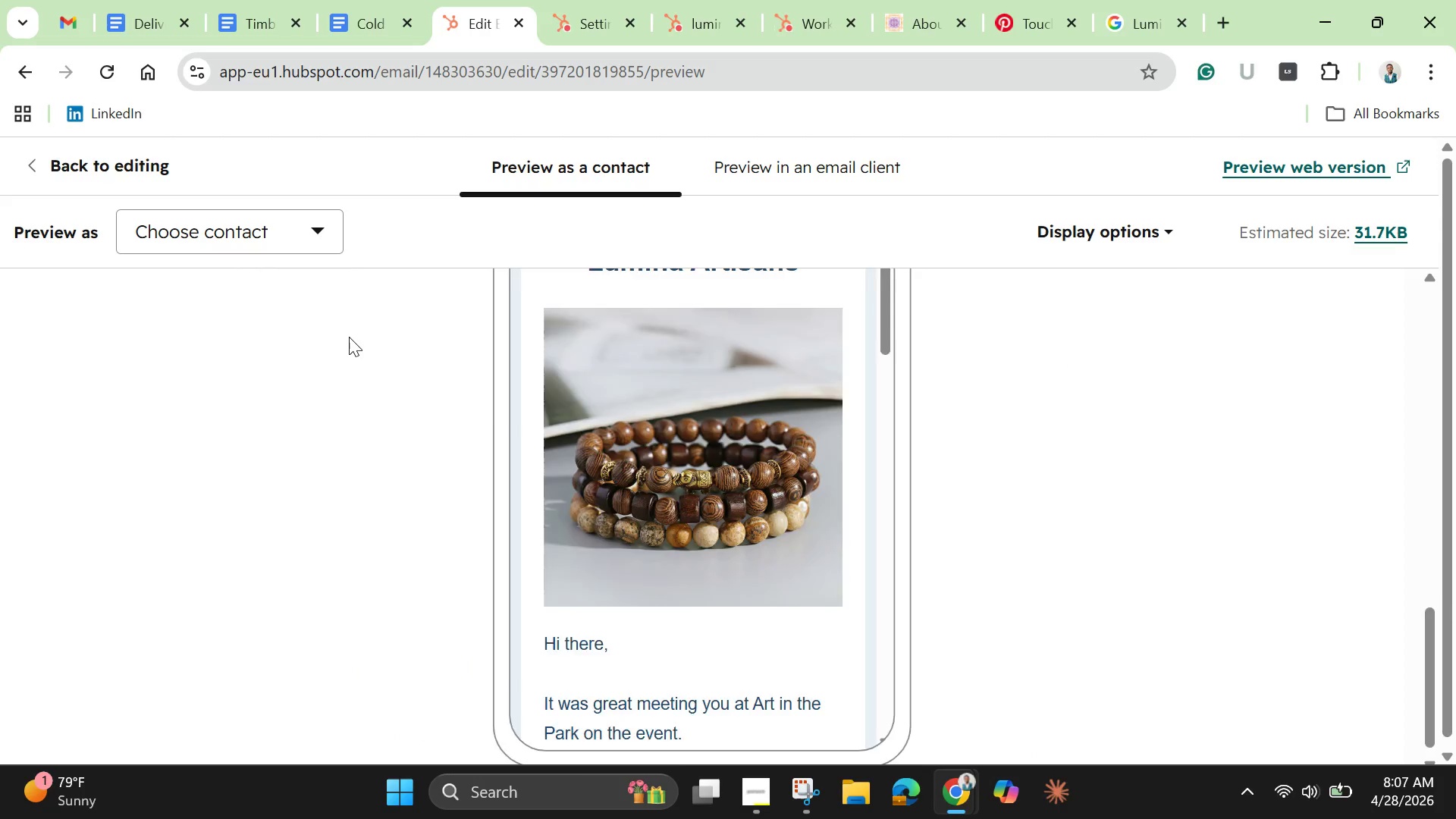 
scroll: coordinate [349, 337], scroll_direction: up, amount: 5.0
 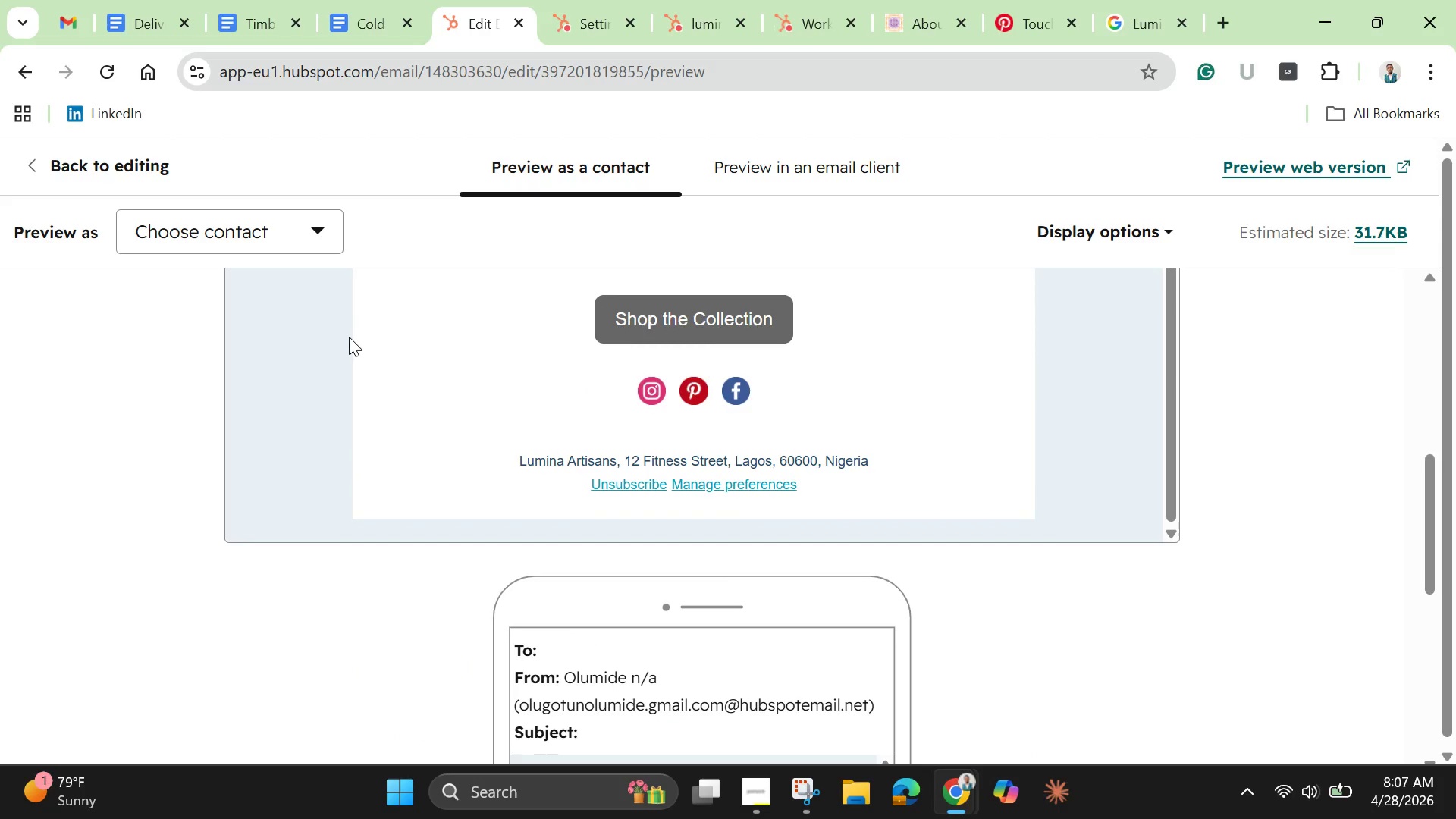 
scroll: coordinate [349, 338], scroll_direction: down, amount: 7.0
 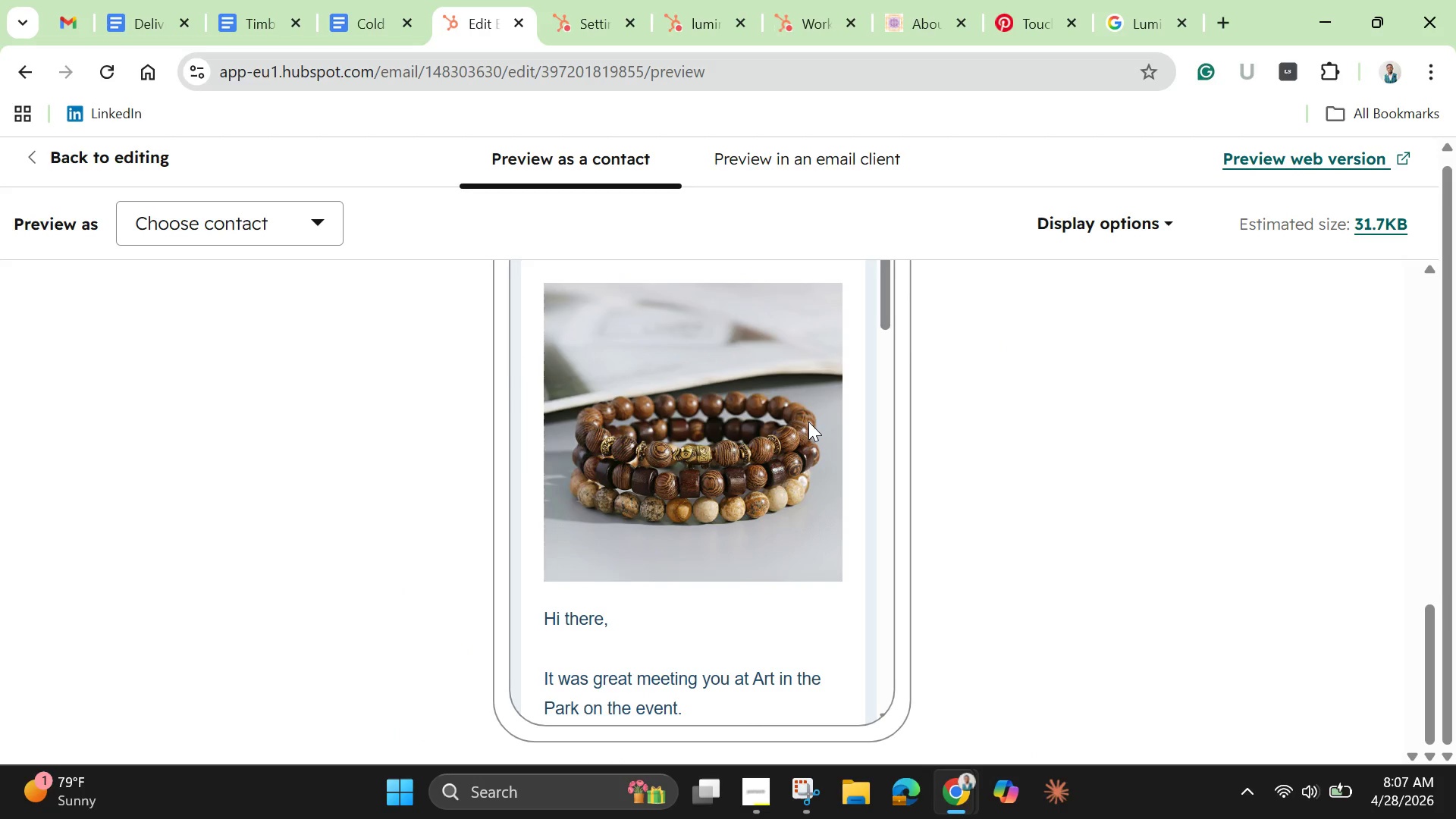 
wait(6.92)
 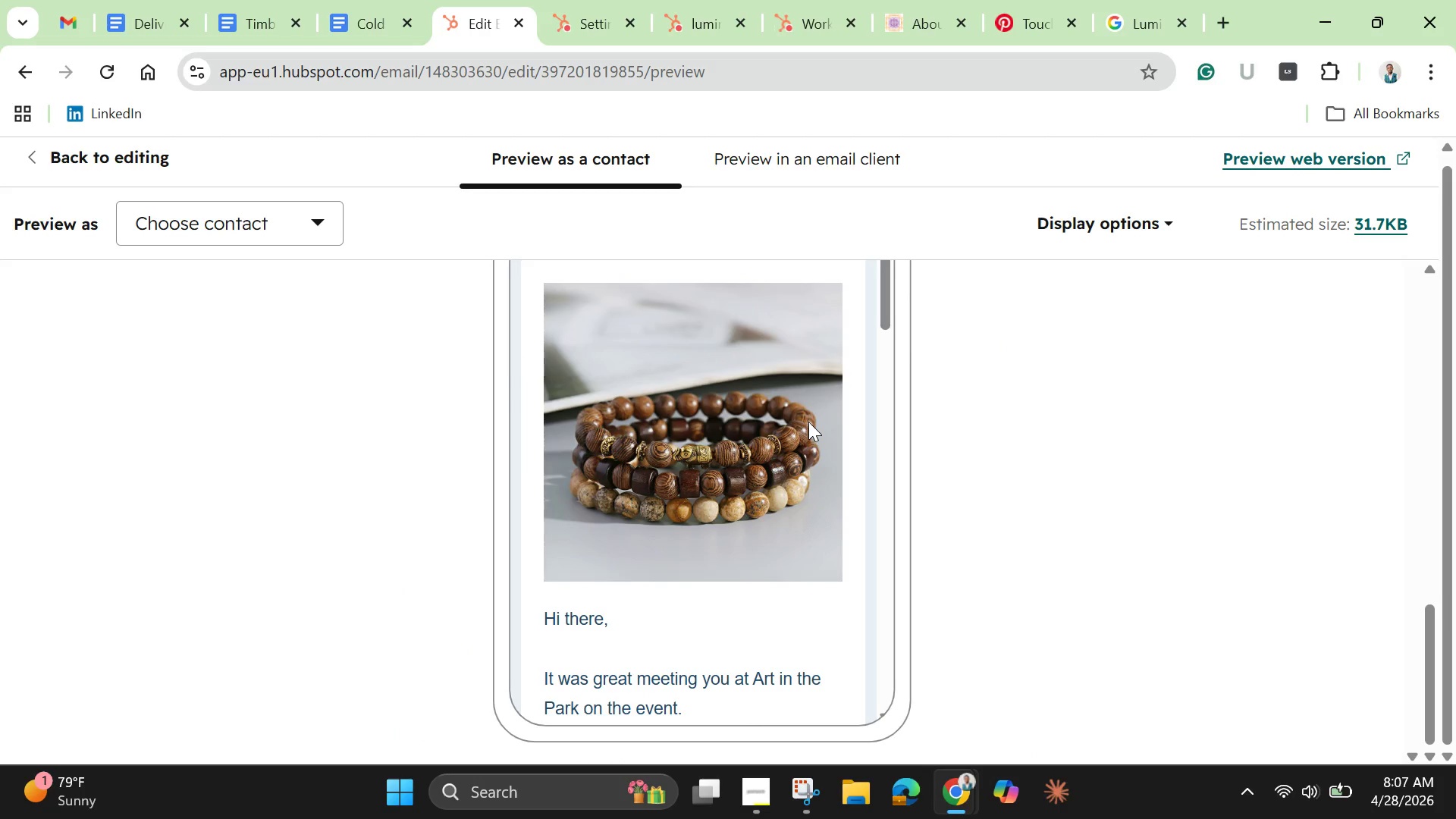 
scroll: coordinate [808, 422], scroll_direction: down, amount: 5.0
 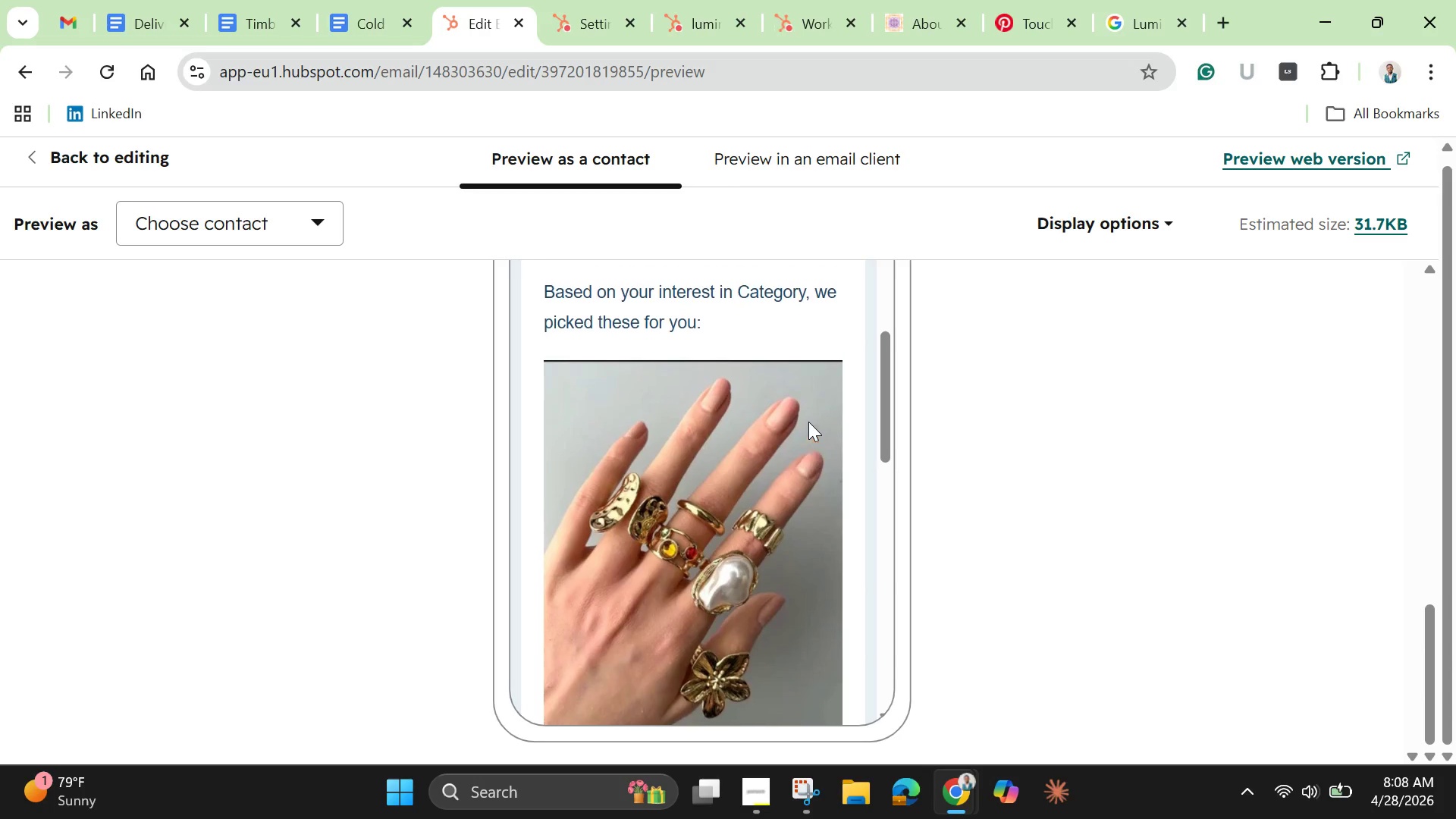 
scroll: coordinate [808, 422], scroll_direction: up, amount: 2.0
 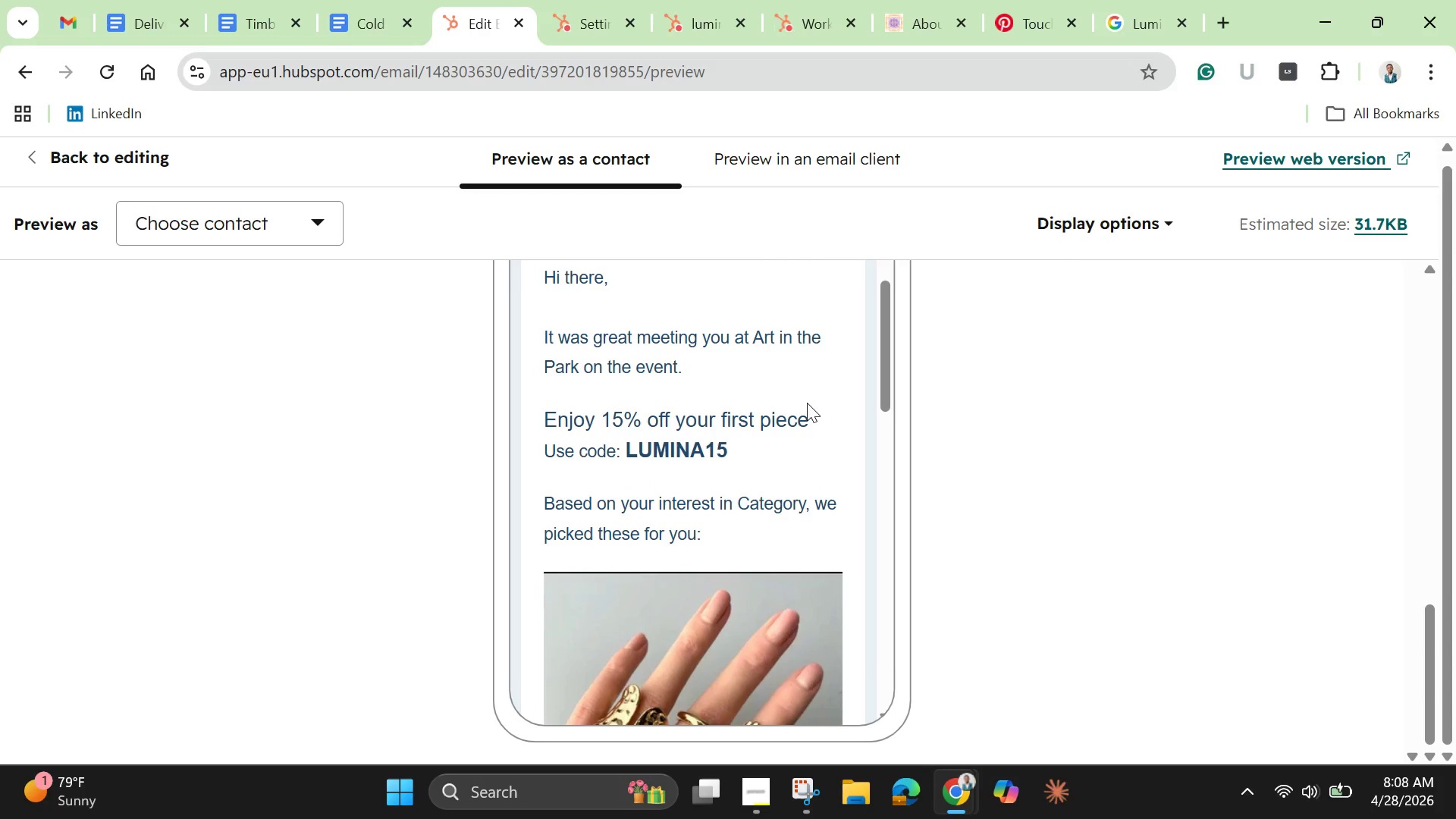 
wait(10.21)
 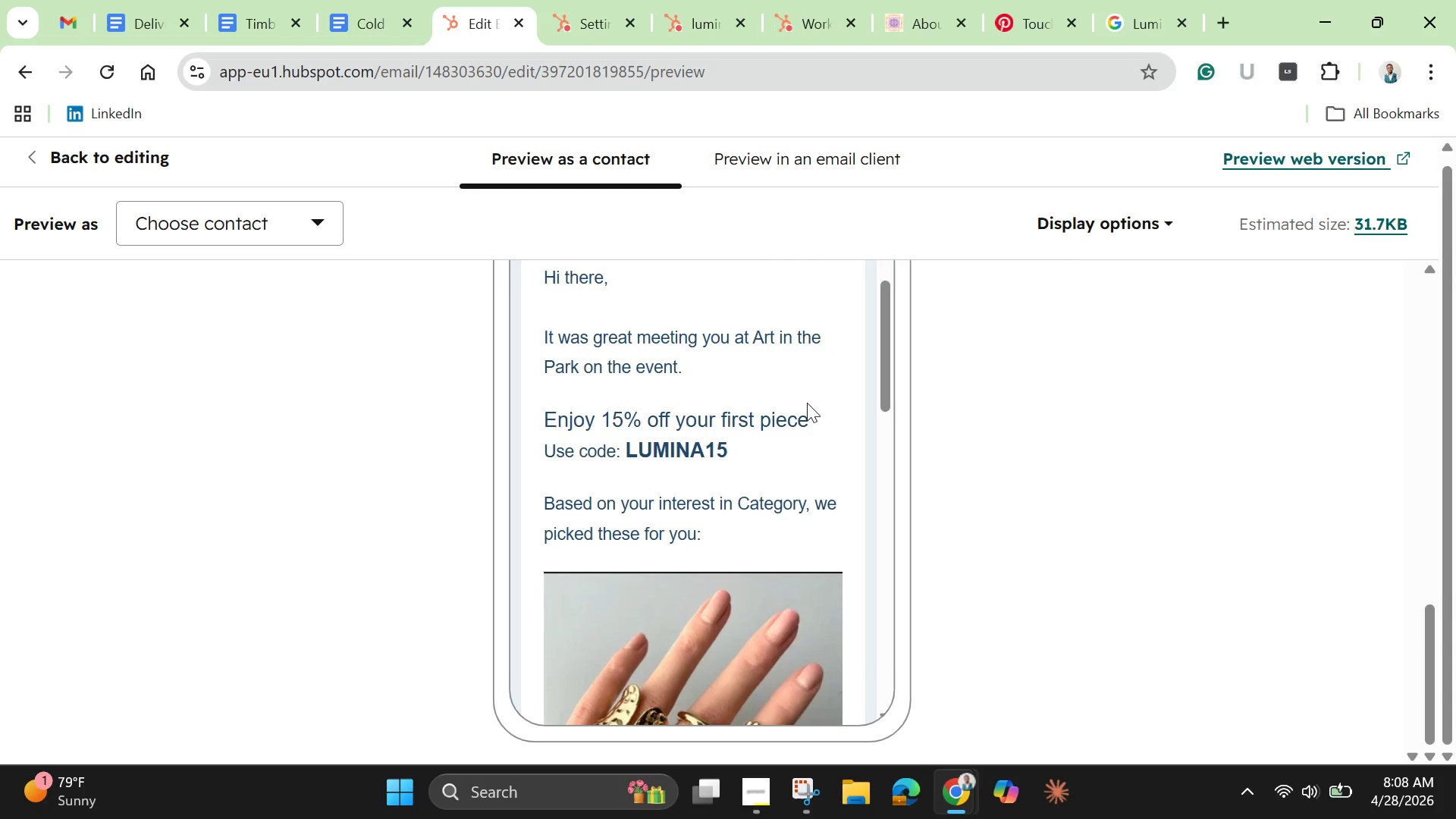 
left_click_drag(start_coordinate=[884, 391], to_coordinate=[894, 215])
 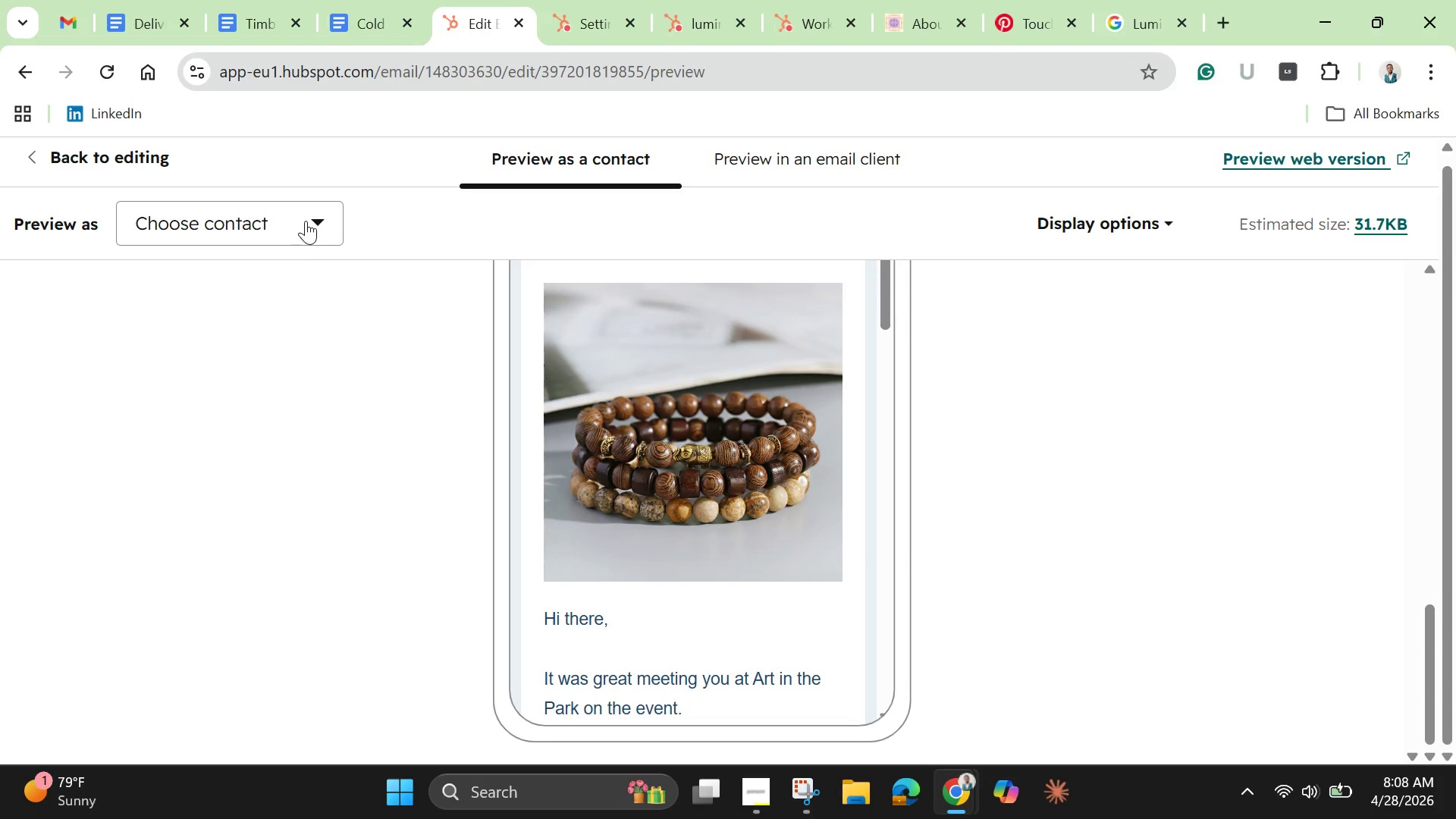 
left_click([306, 221])
 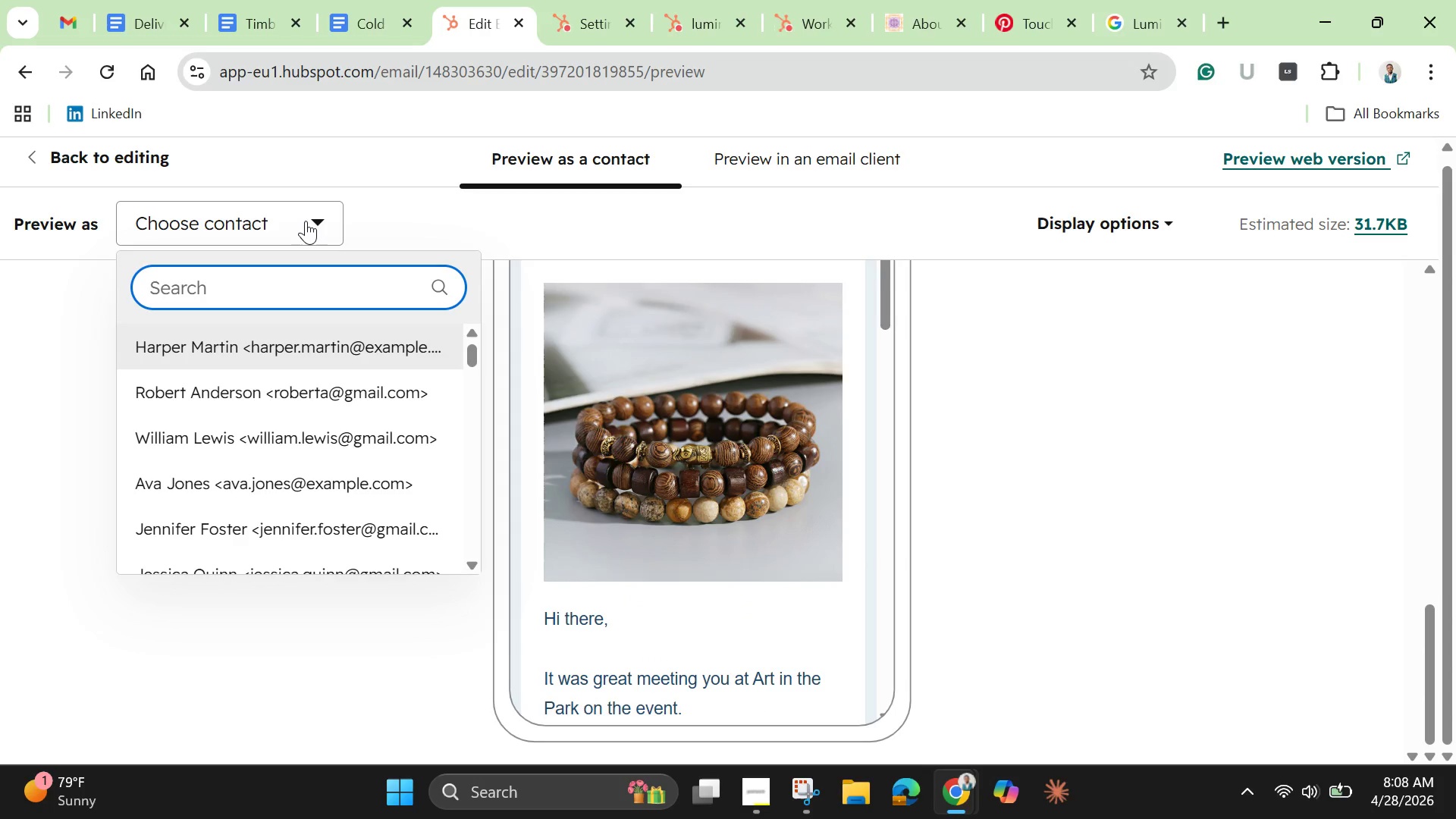 
scroll: coordinate [312, 426], scroll_direction: down, amount: 28.0
 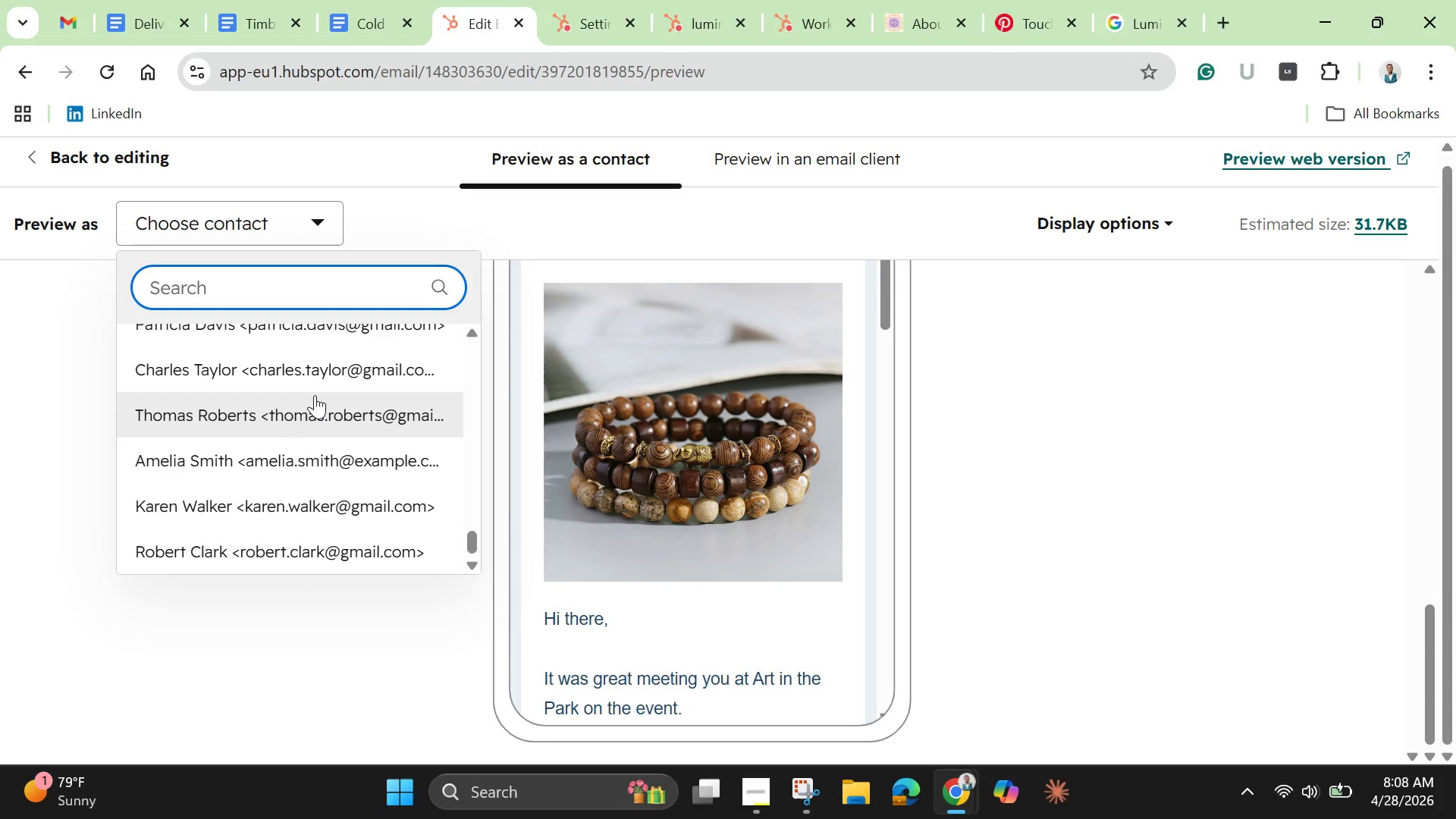 
mouse_move([301, 369])
 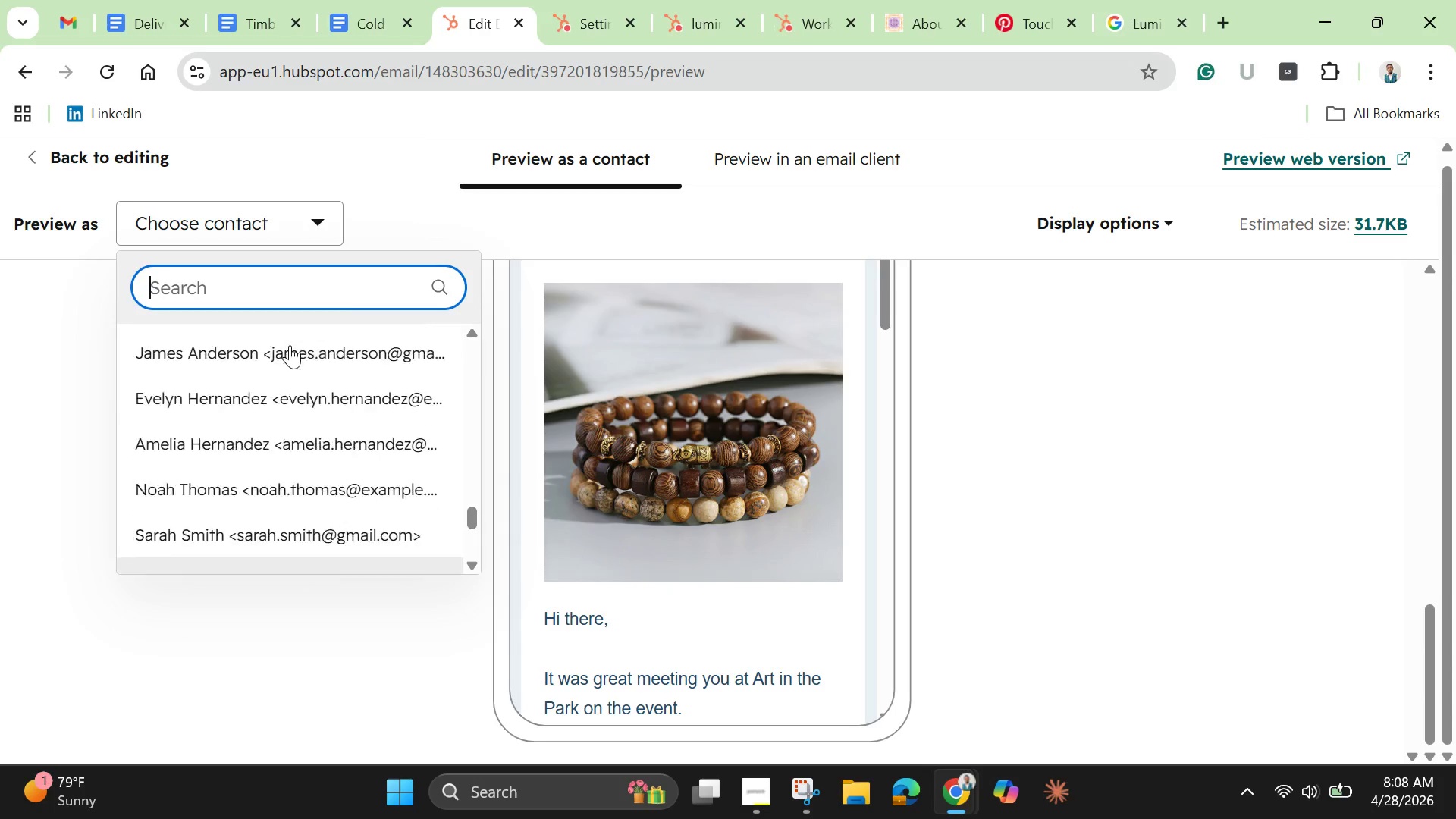 
scroll: coordinate [290, 340], scroll_direction: up, amount: 8.0
 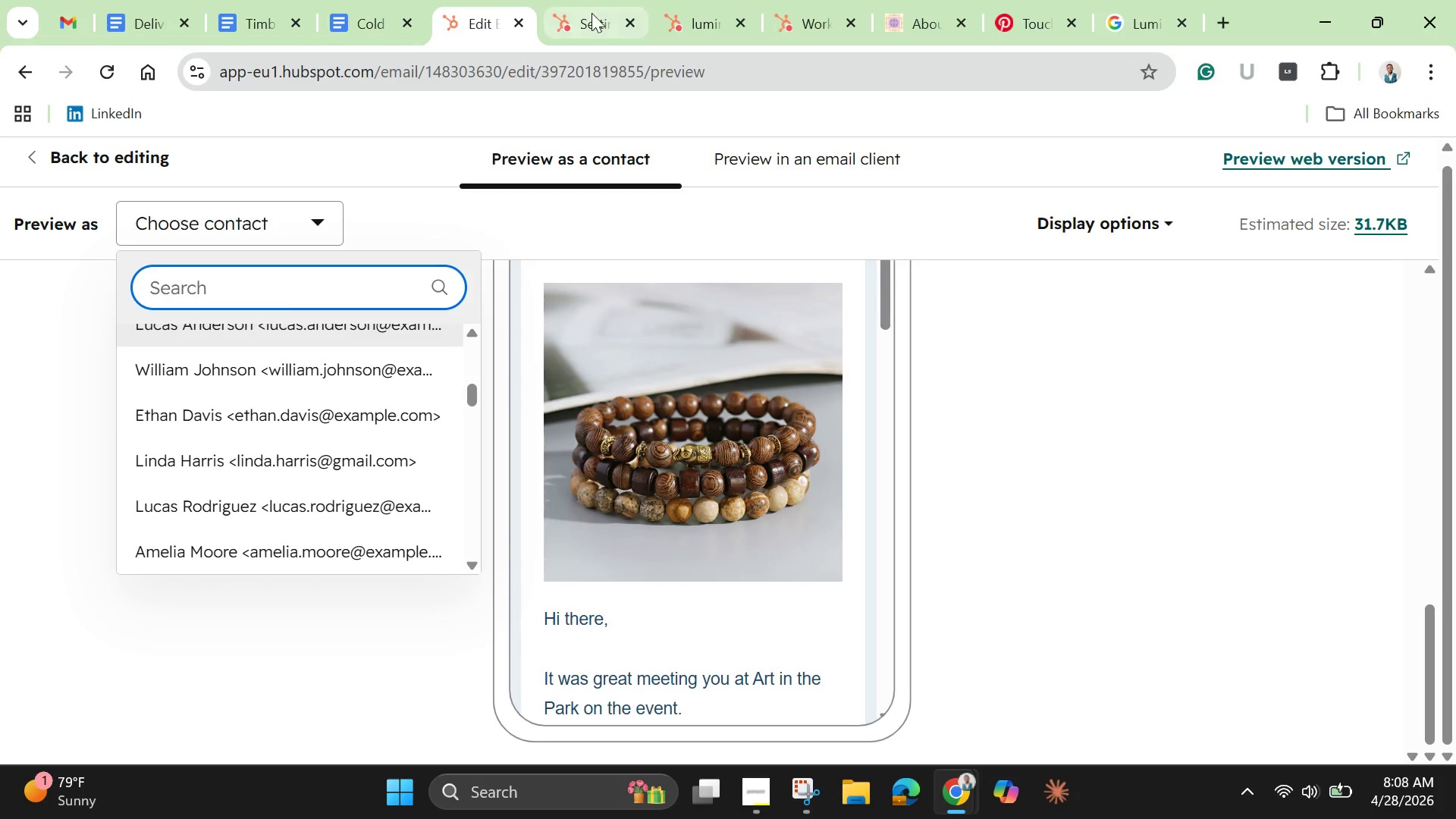 
left_click([595, 16])
 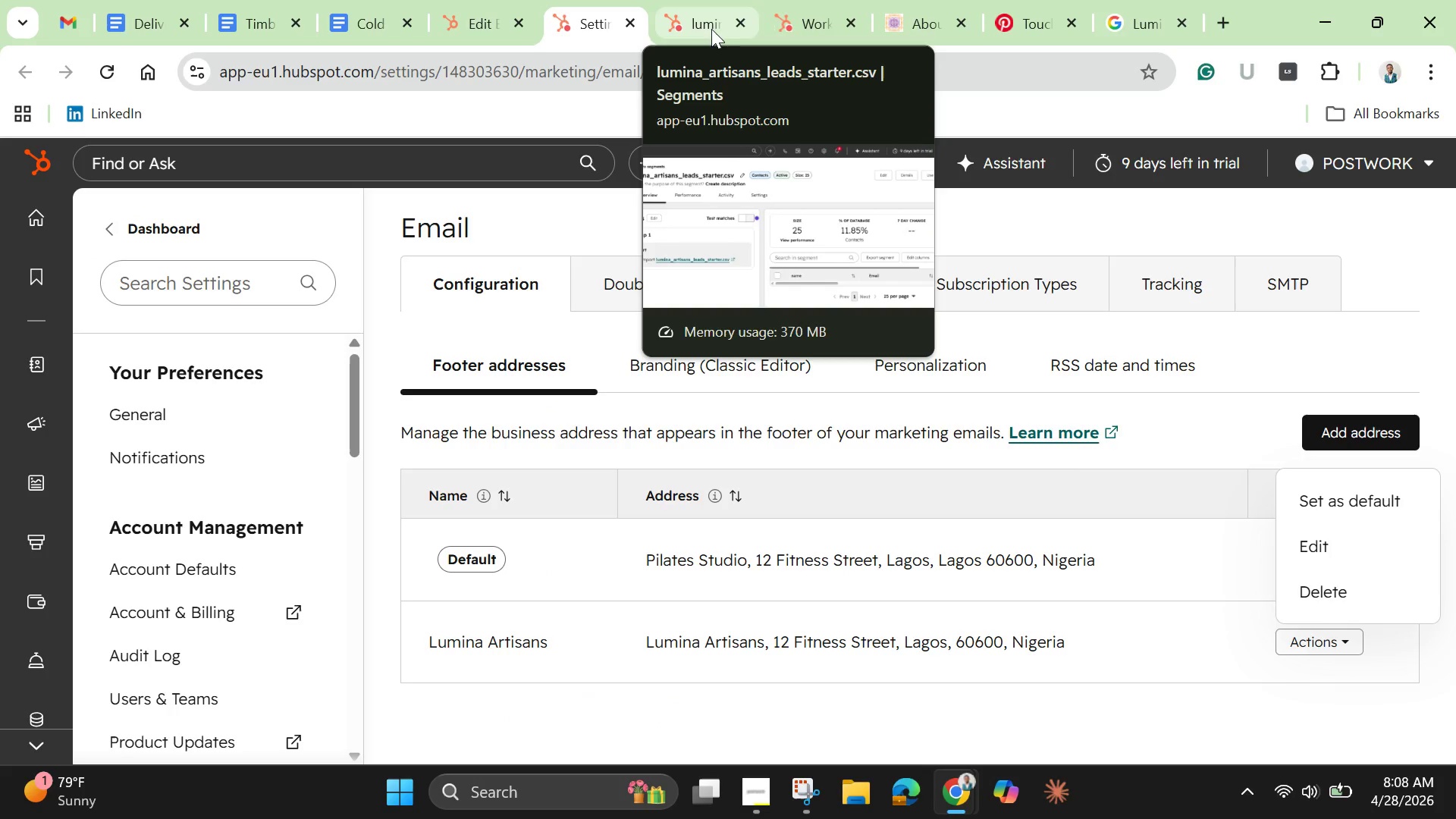 
left_click([704, 25])
 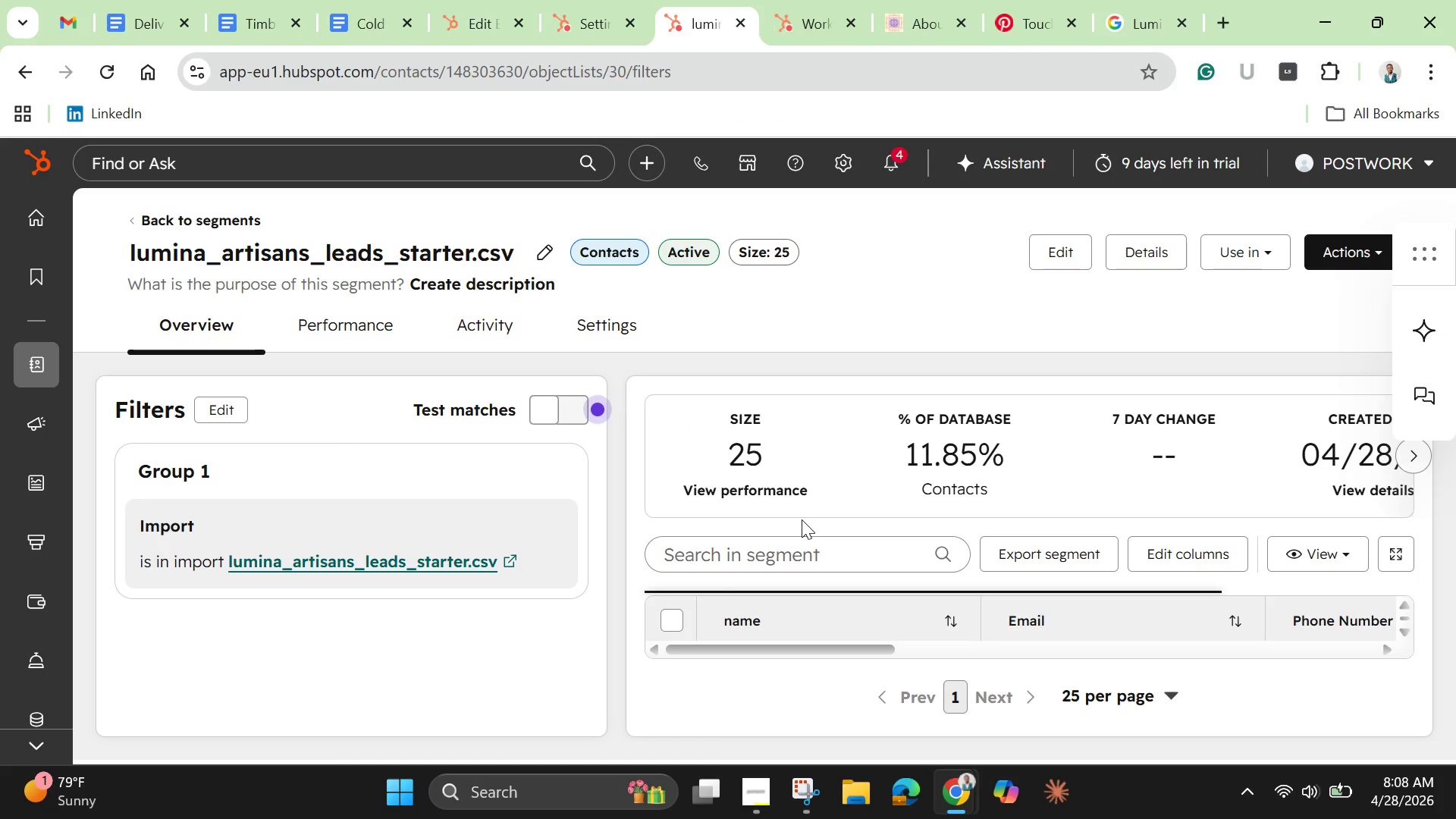 
scroll: coordinate [802, 519], scroll_direction: down, amount: 5.0
 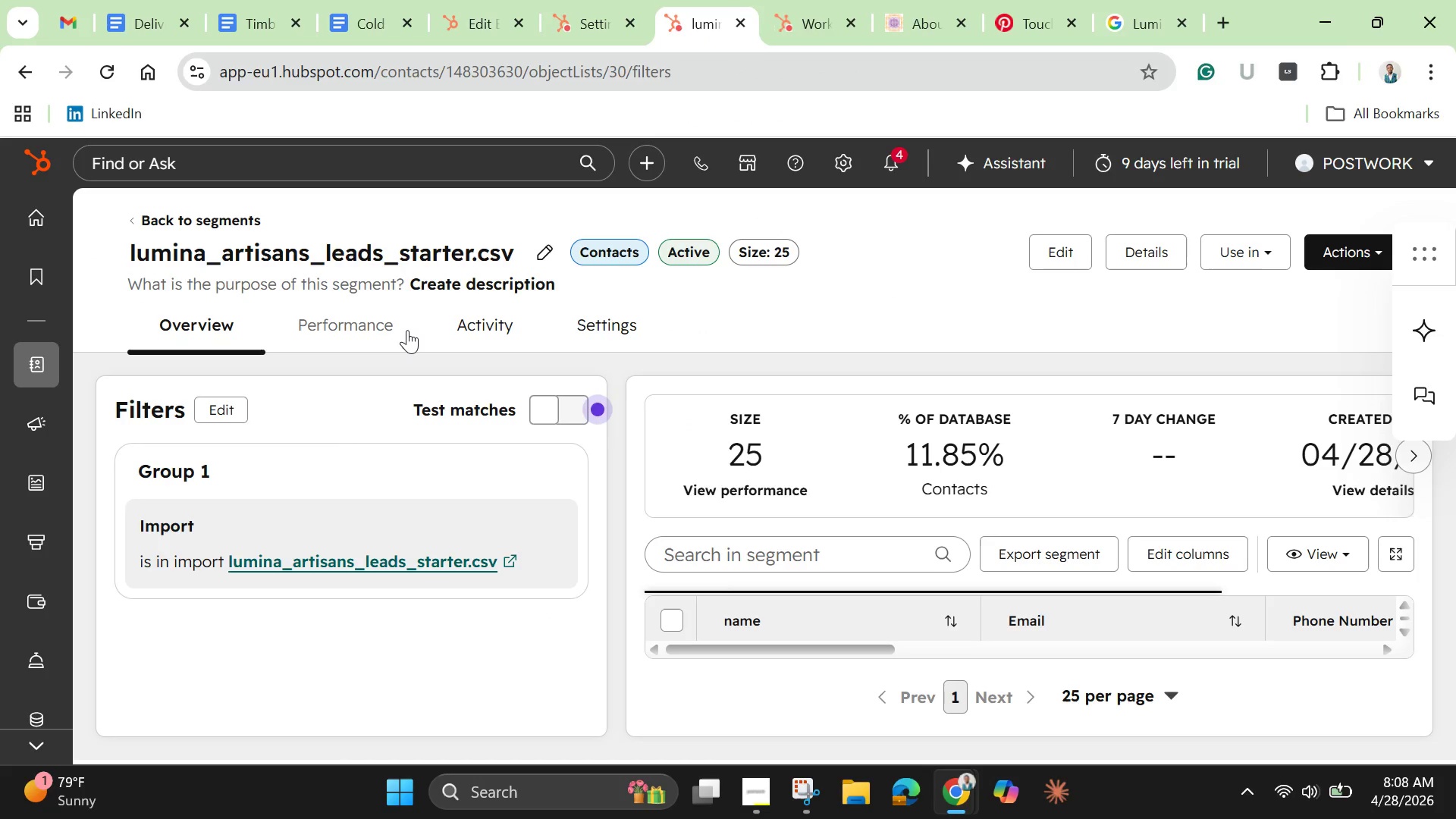 
left_click([344, 332])
 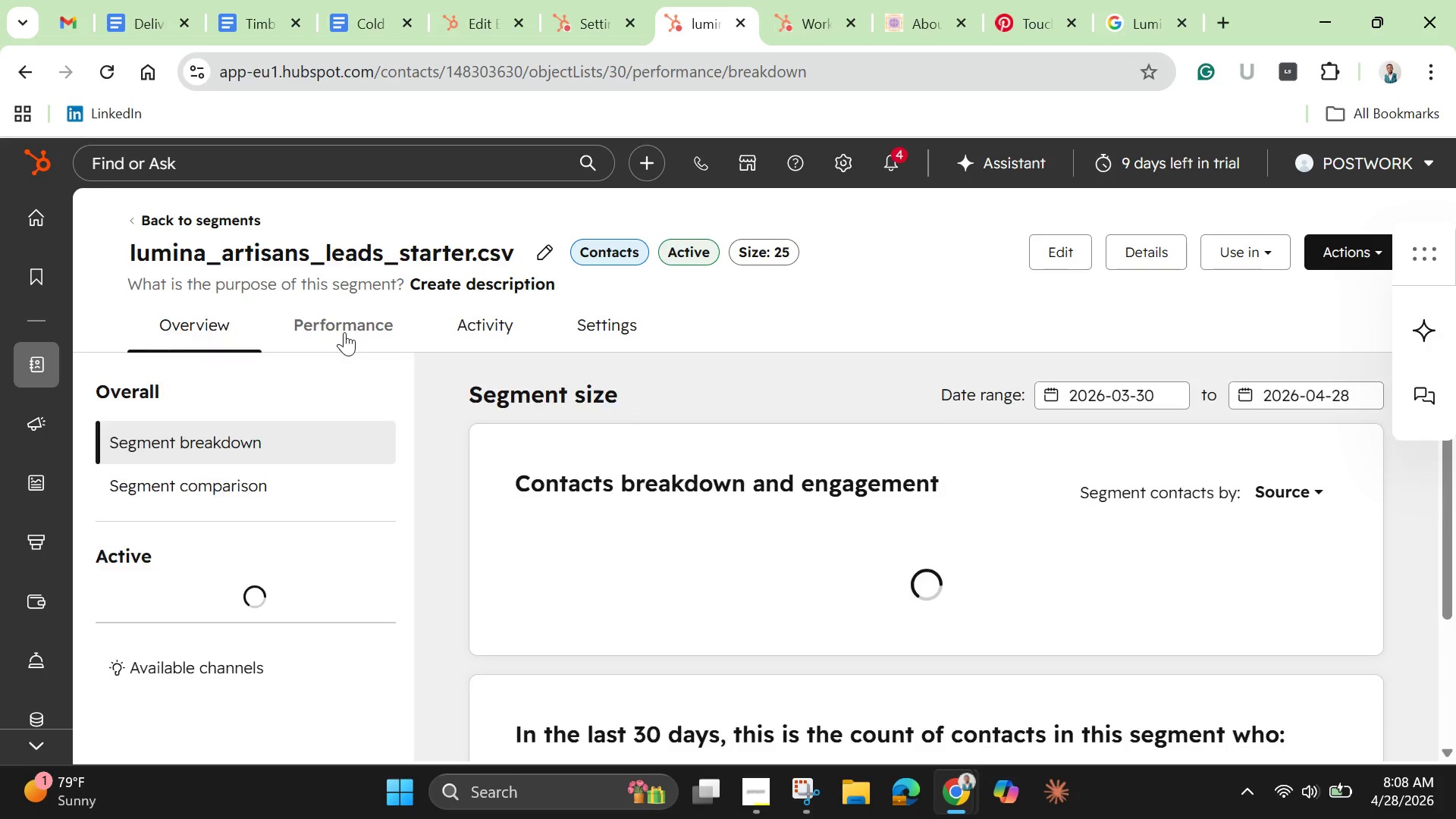 
mouse_move([601, 453])
 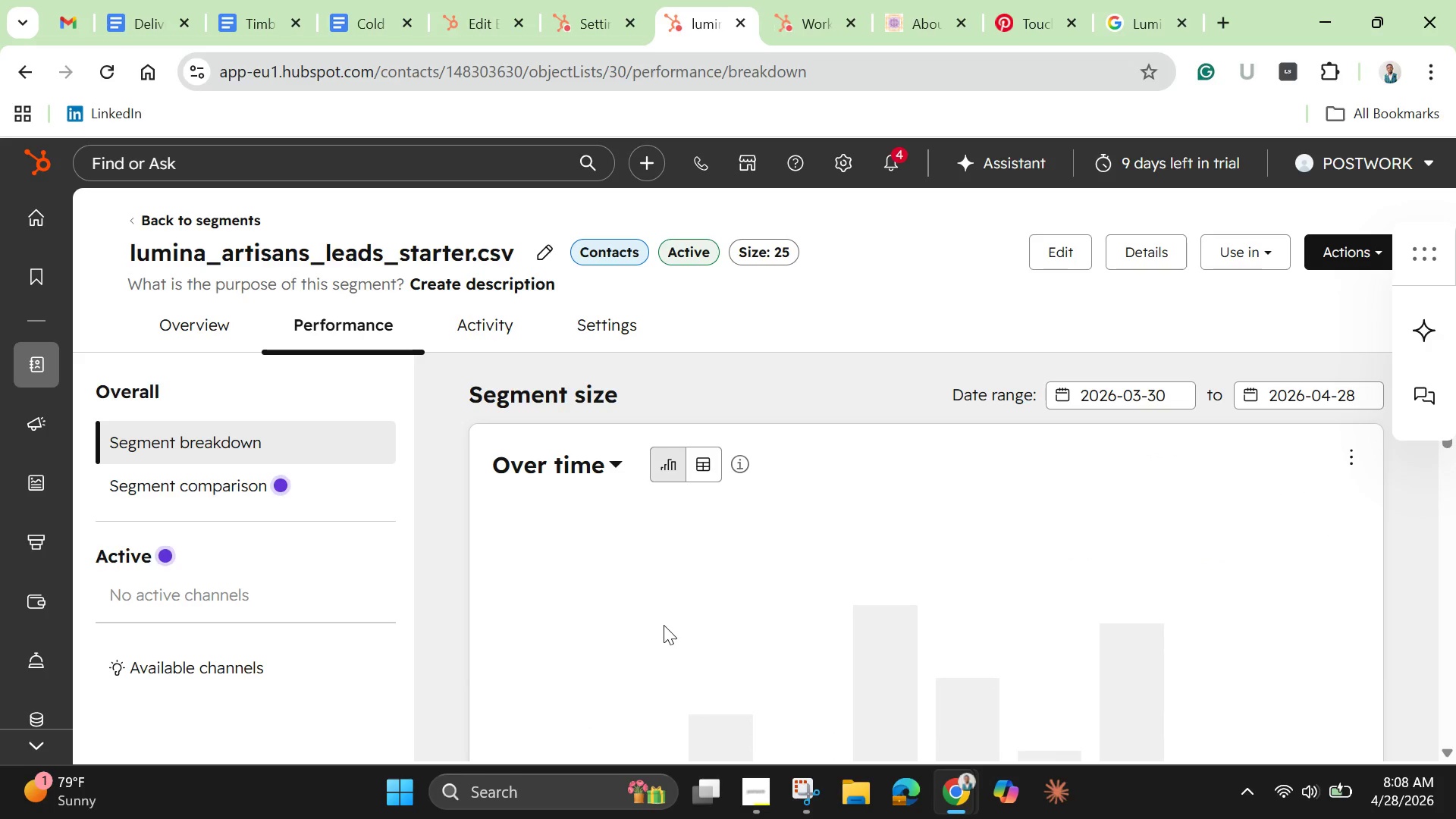 
scroll: coordinate [664, 625], scroll_direction: up, amount: 2.0
 